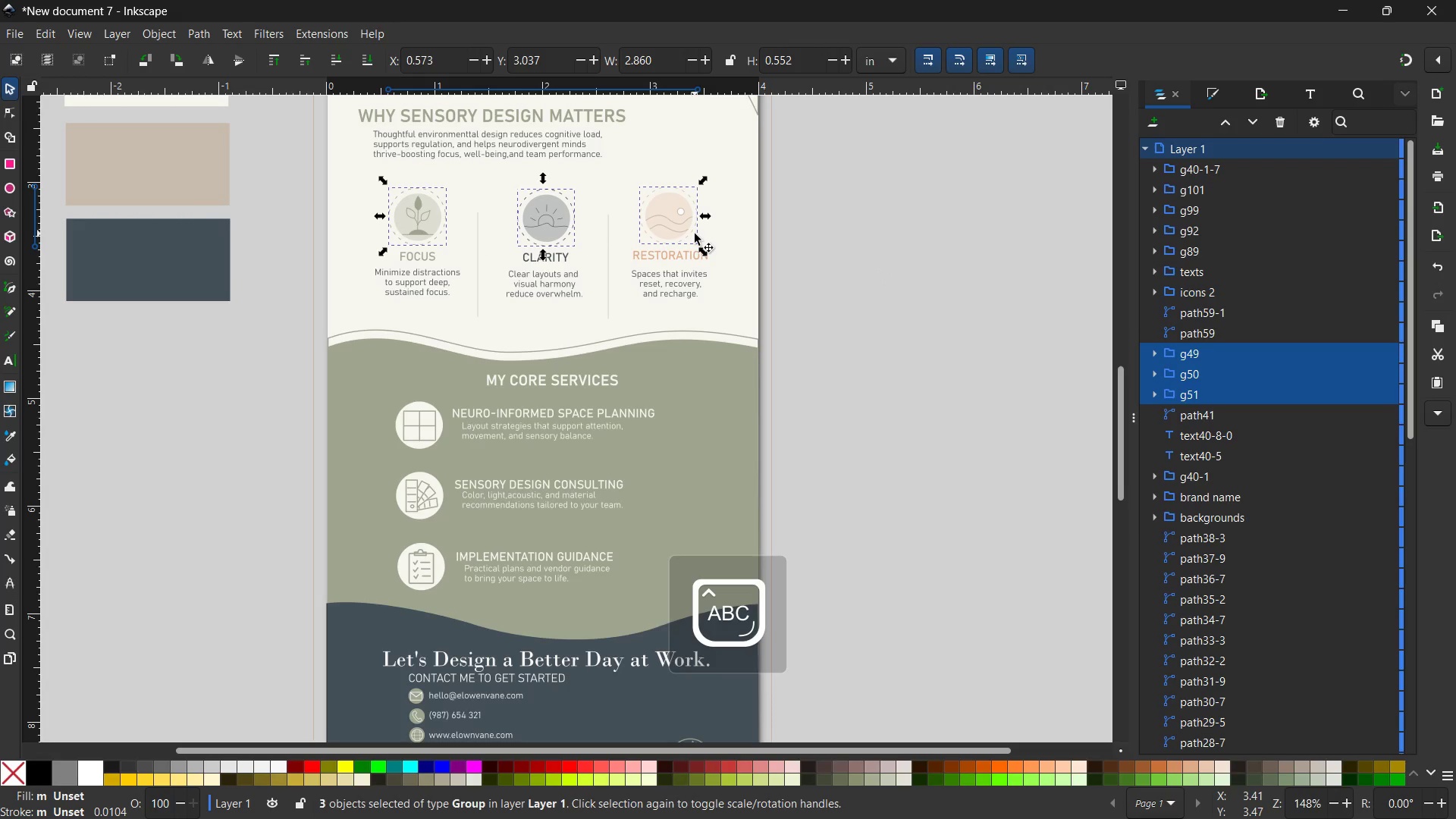 
key(Control+G)
 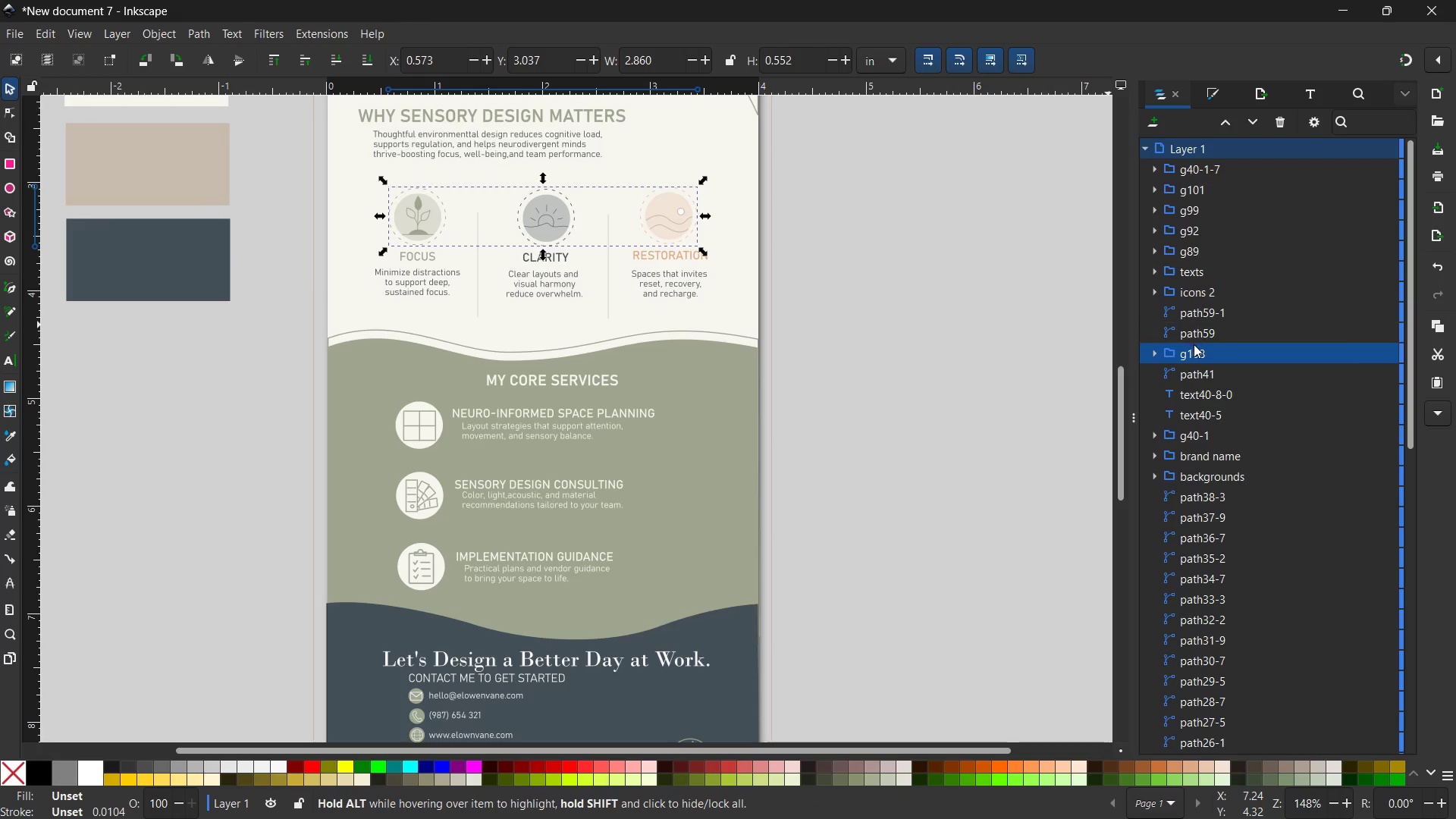 
double_click([1197, 351])
 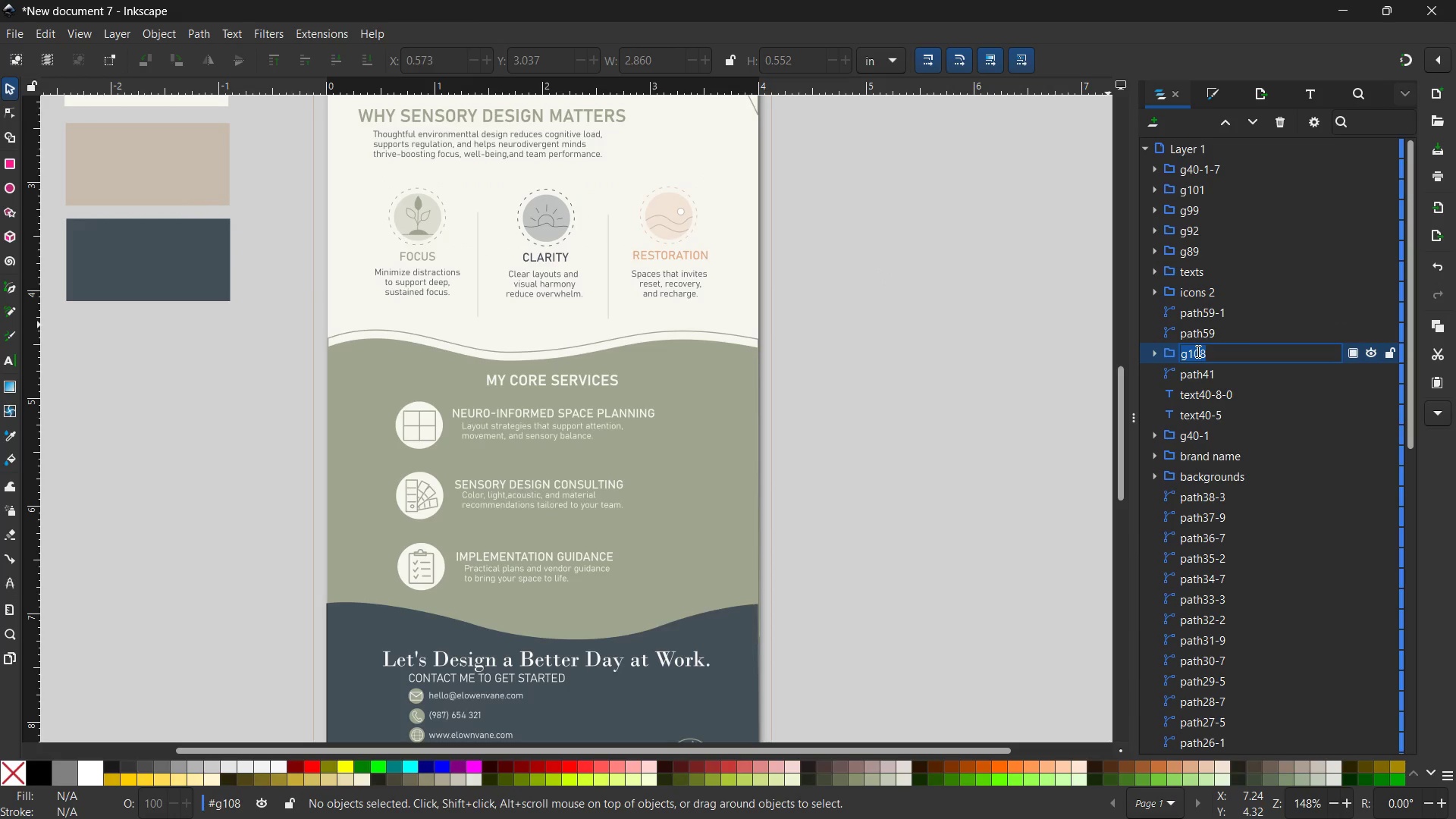 
type(ICONS 1)
key(Backspace)
key(Backspace)
key(Backspace)
key(Backspace)
key(Backspace)
key(Backspace)
key(Backspace)
type(icons 1)
 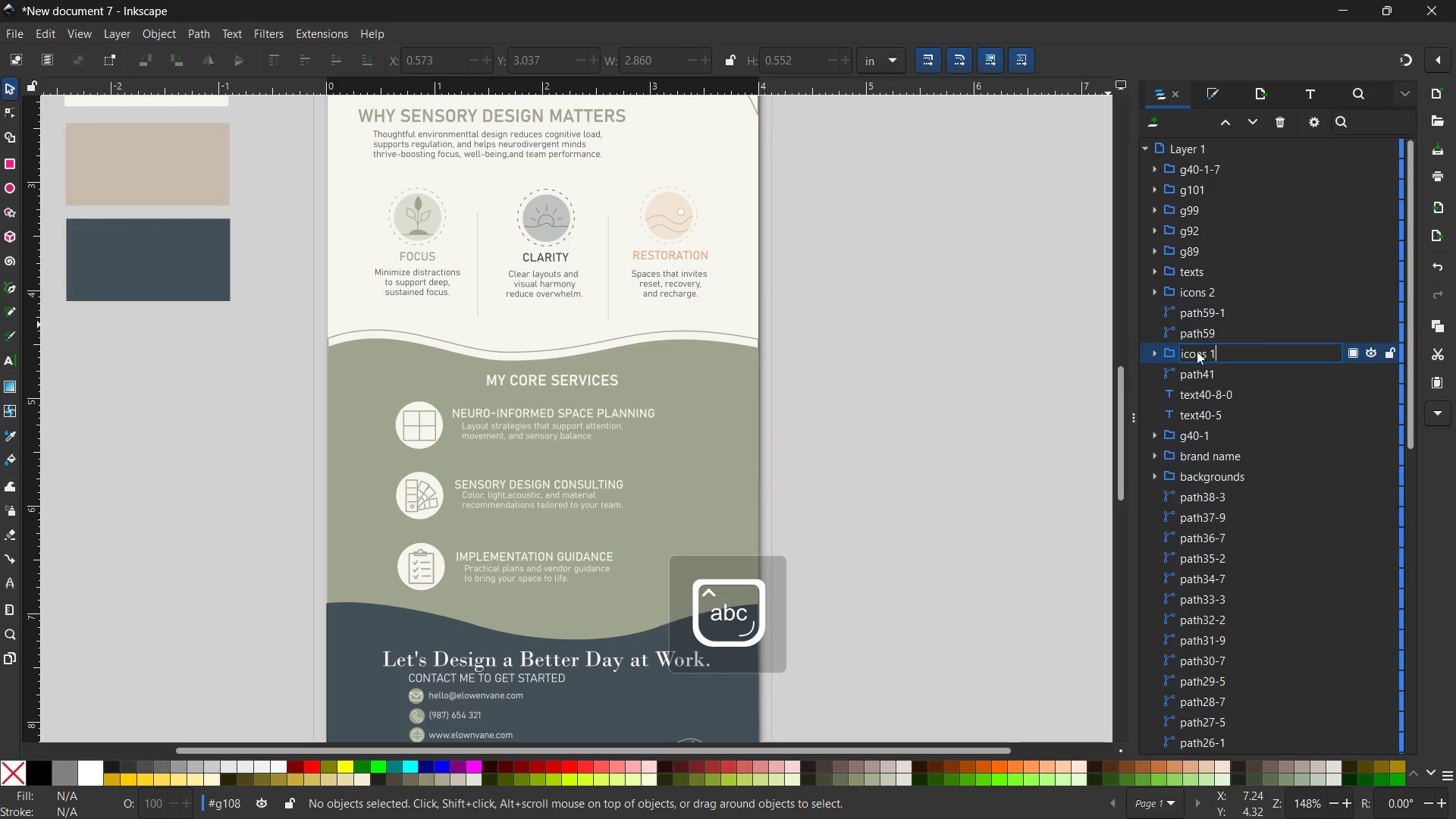 
key(Enter)
 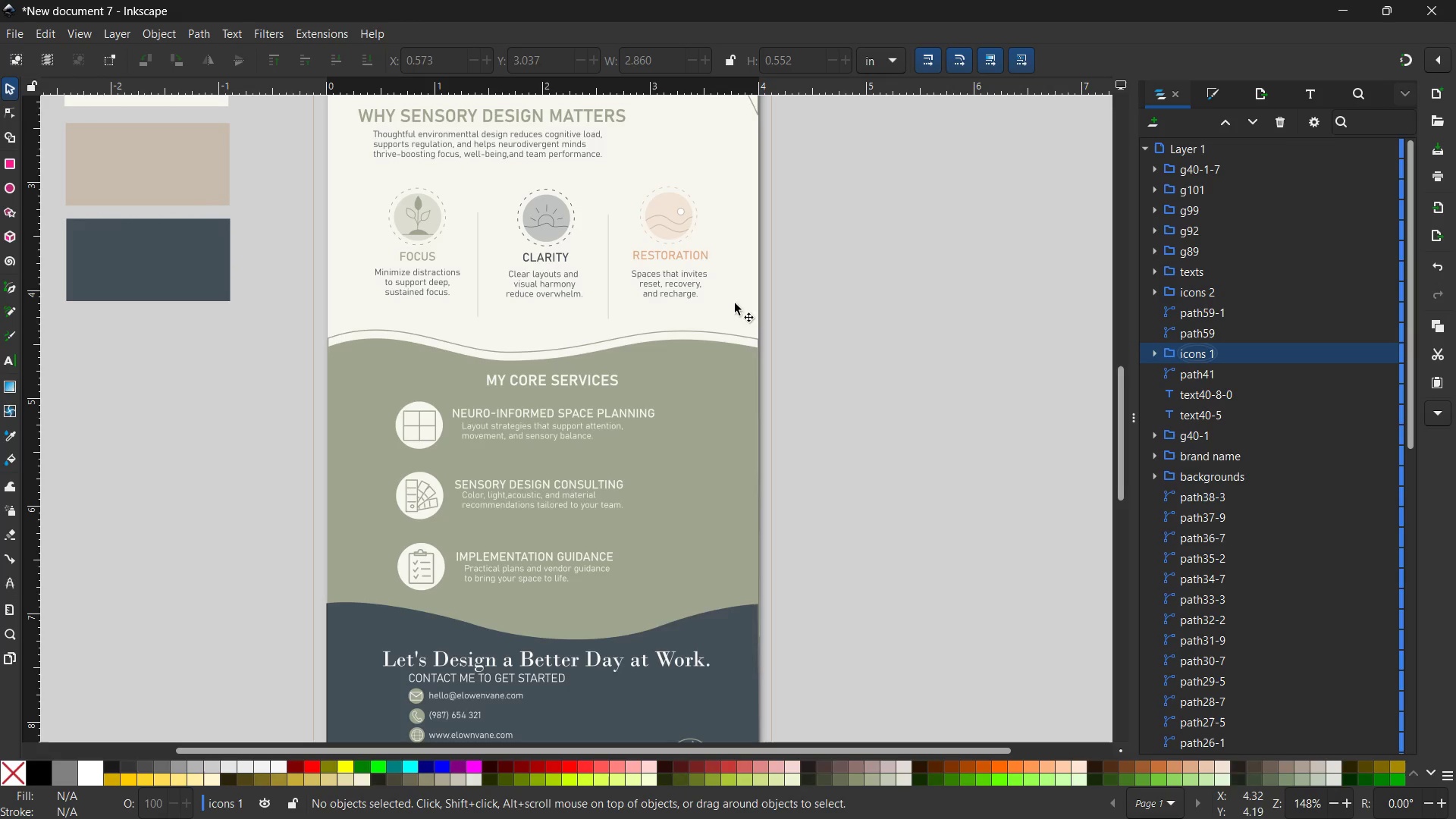 
scroll: coordinate [557, 330], scroll_direction: down, amount: 3.0
 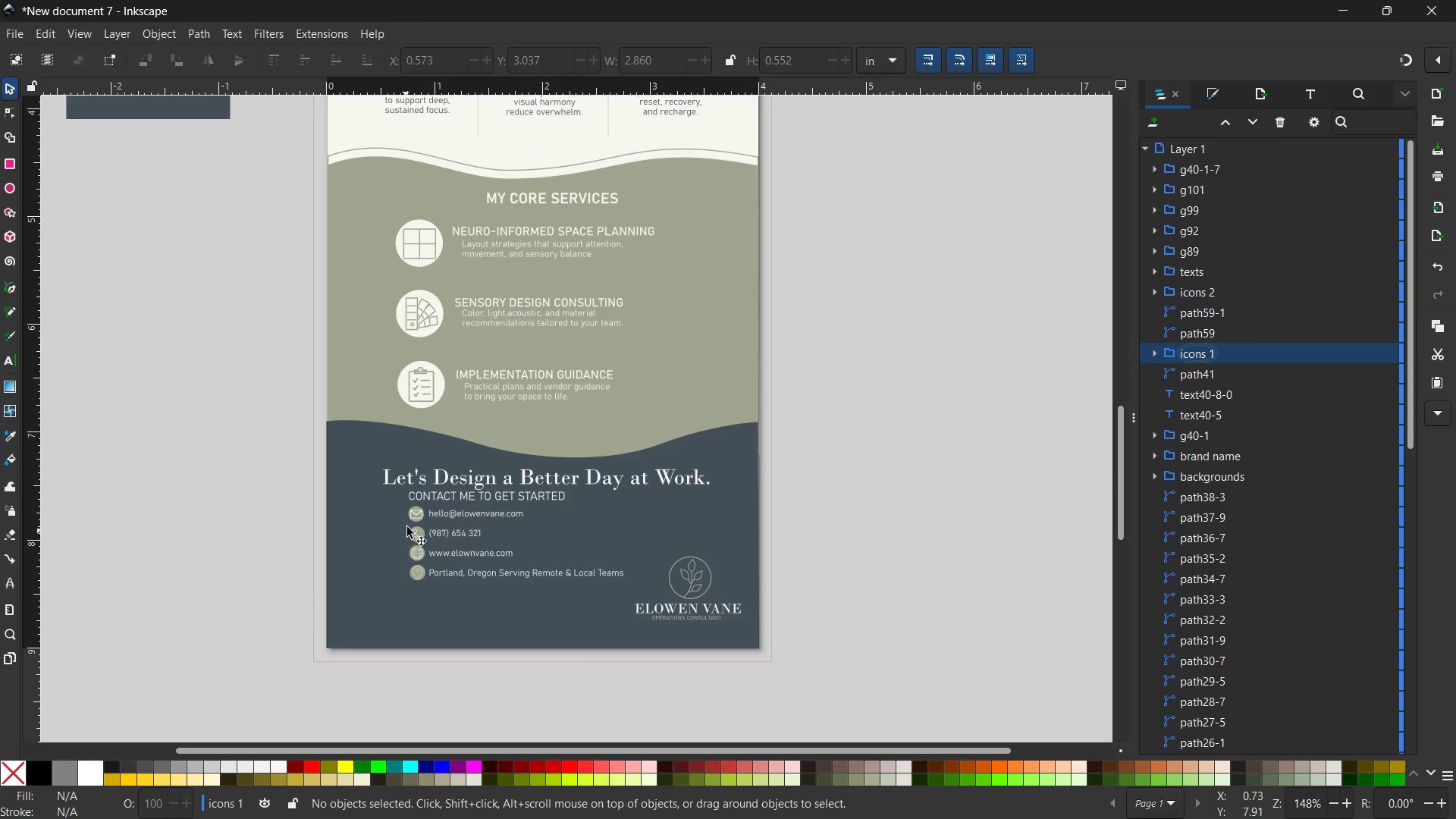 
left_click([415, 522])
 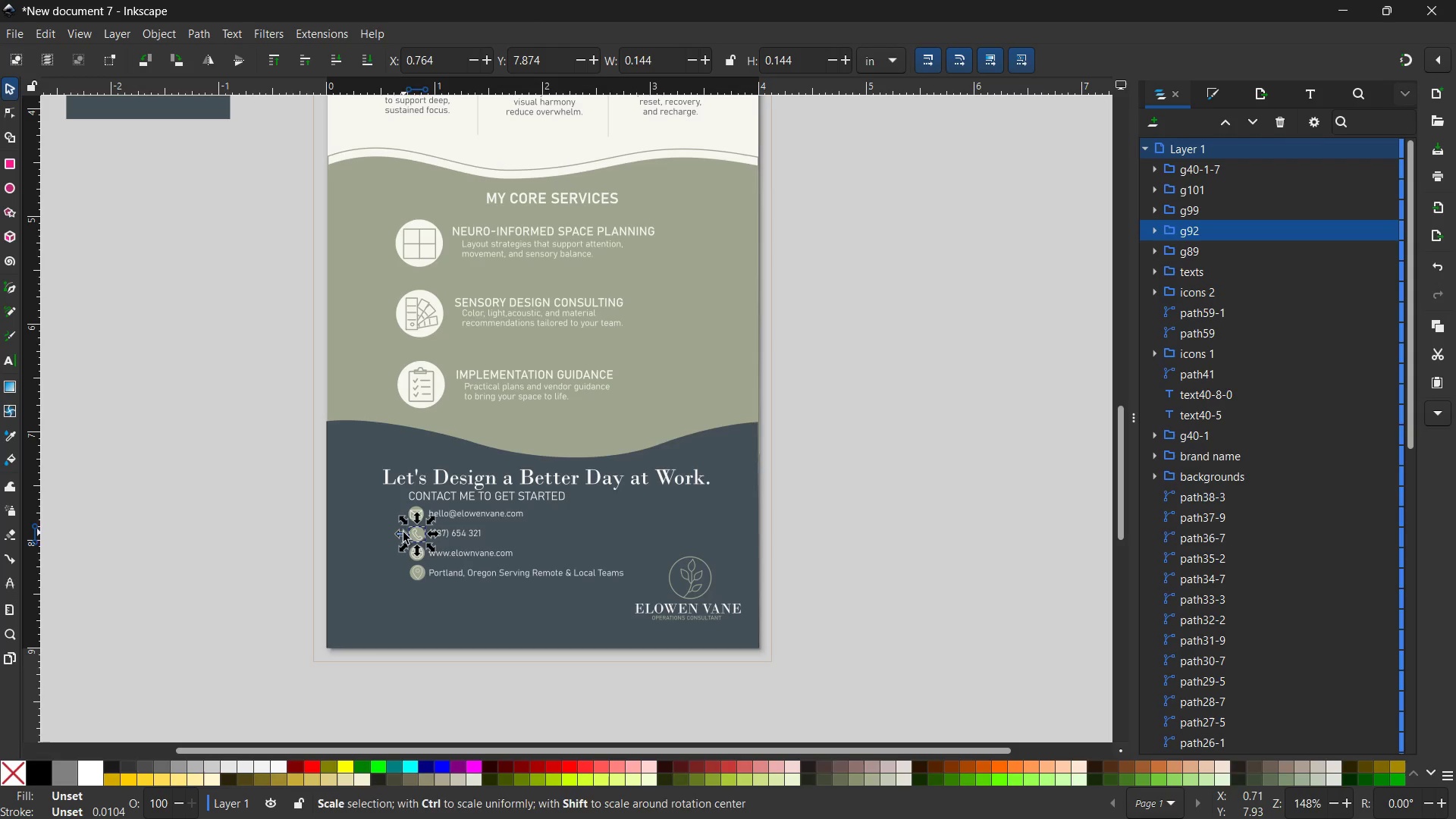 
hold_key(key=ControlLeft, duration=0.53)
scroll: coordinate [362, 510], scroll_direction: up, amount: 3.0
 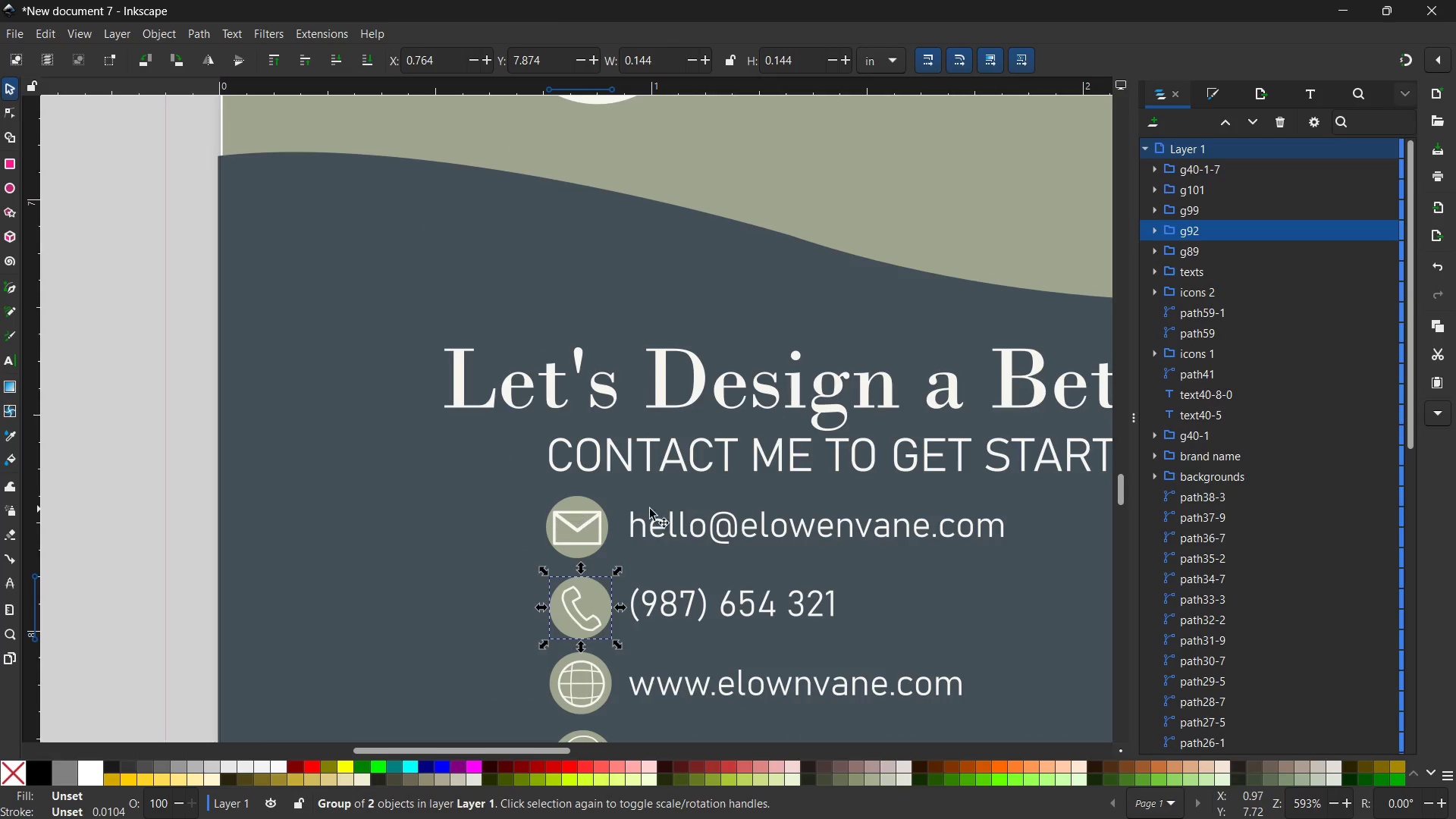 
scroll: coordinate [675, 510], scroll_direction: down, amount: 2.0
 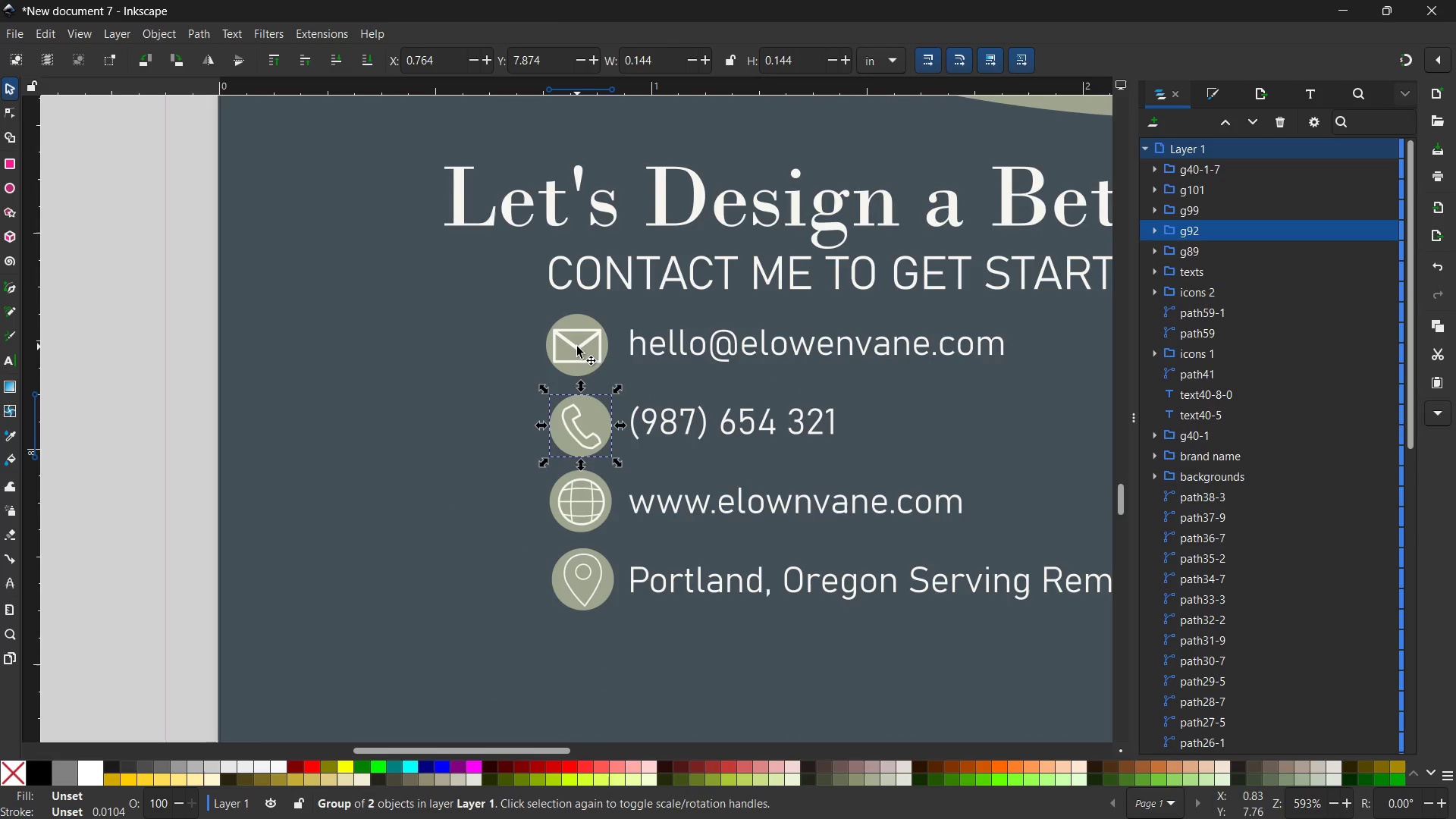 
hold_key(key=ShiftLeft, duration=2.05)
left_click([577, 347])
 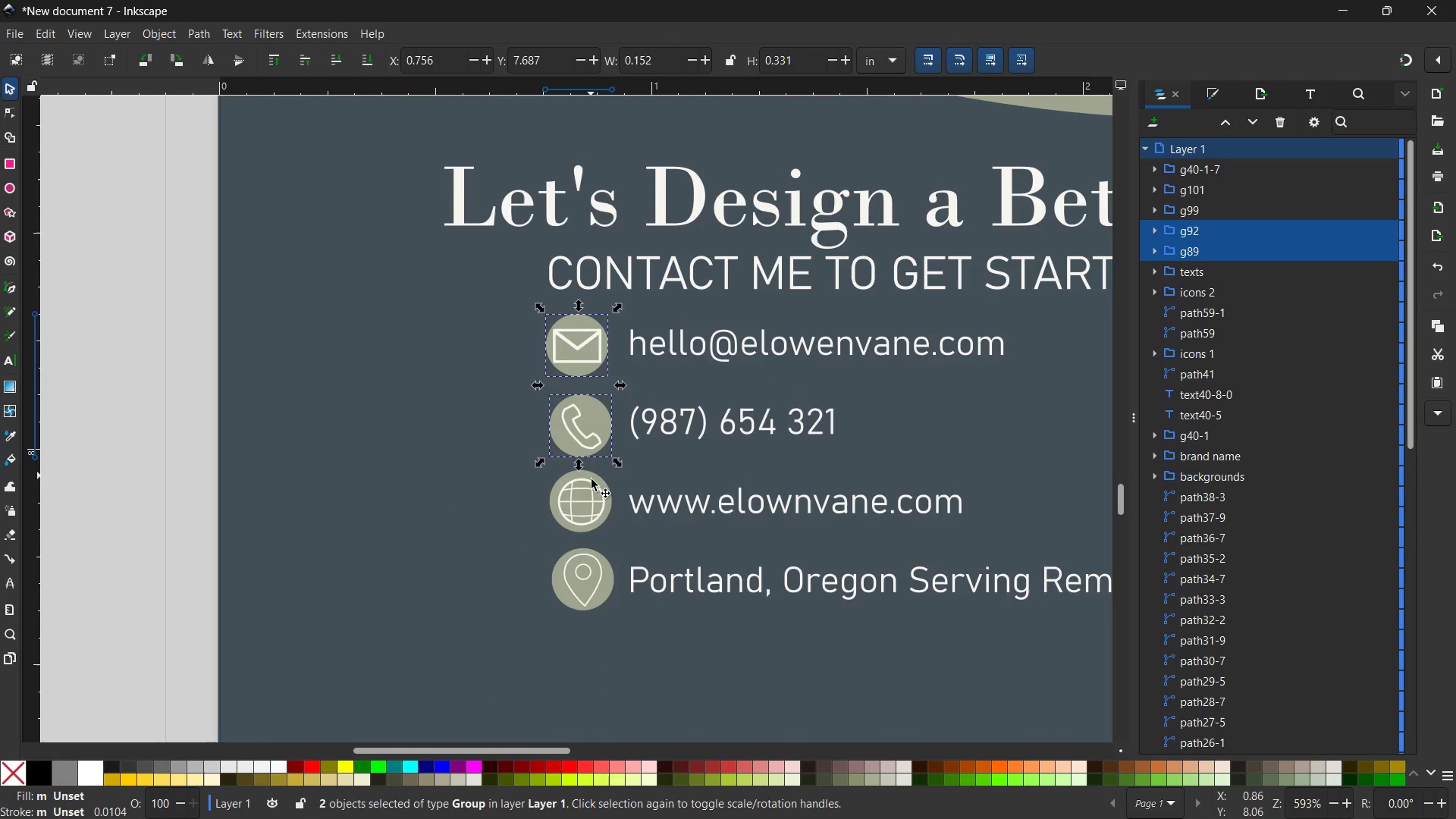 
left_click([592, 483])
 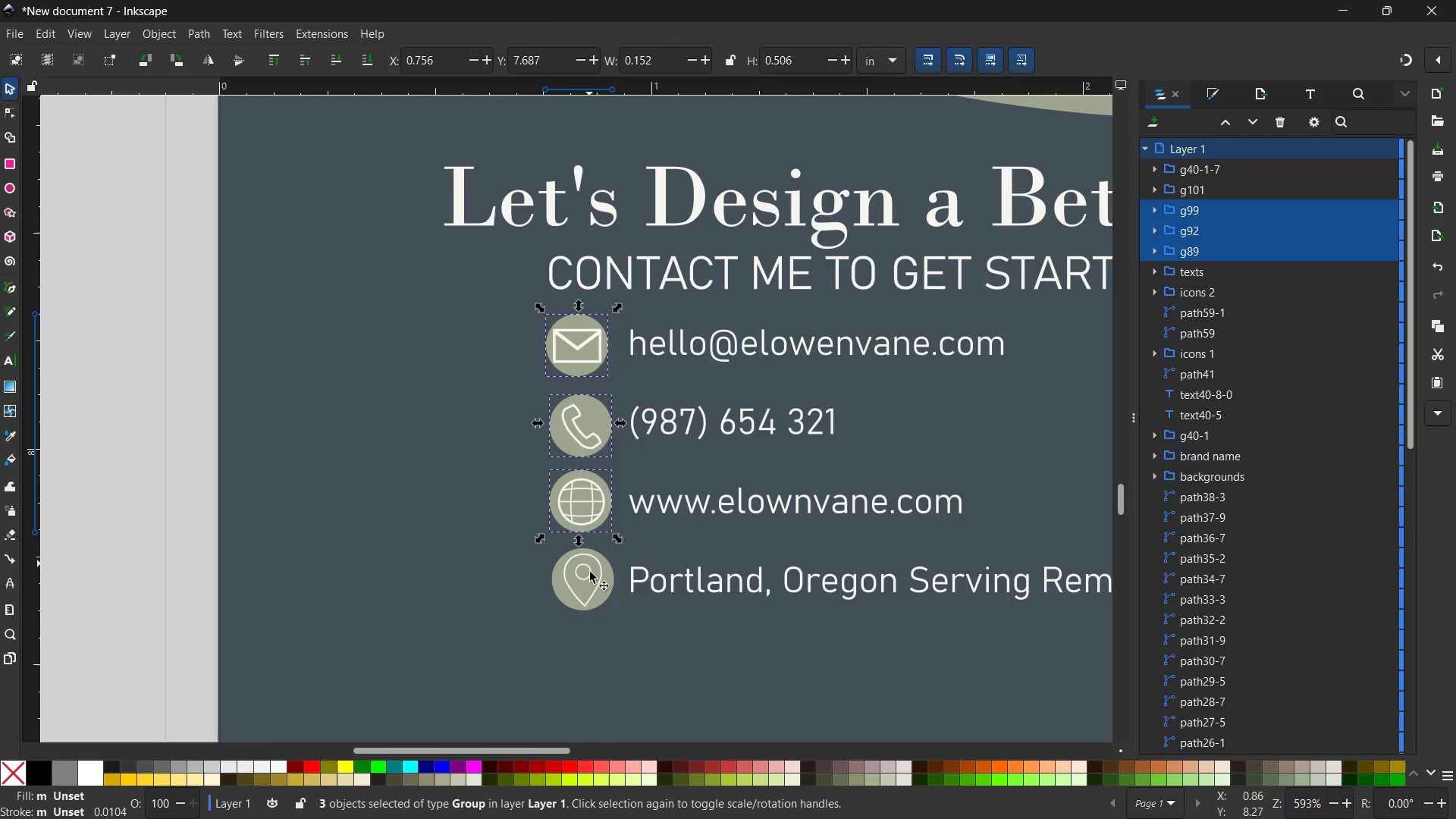 
double_click([594, 582])
 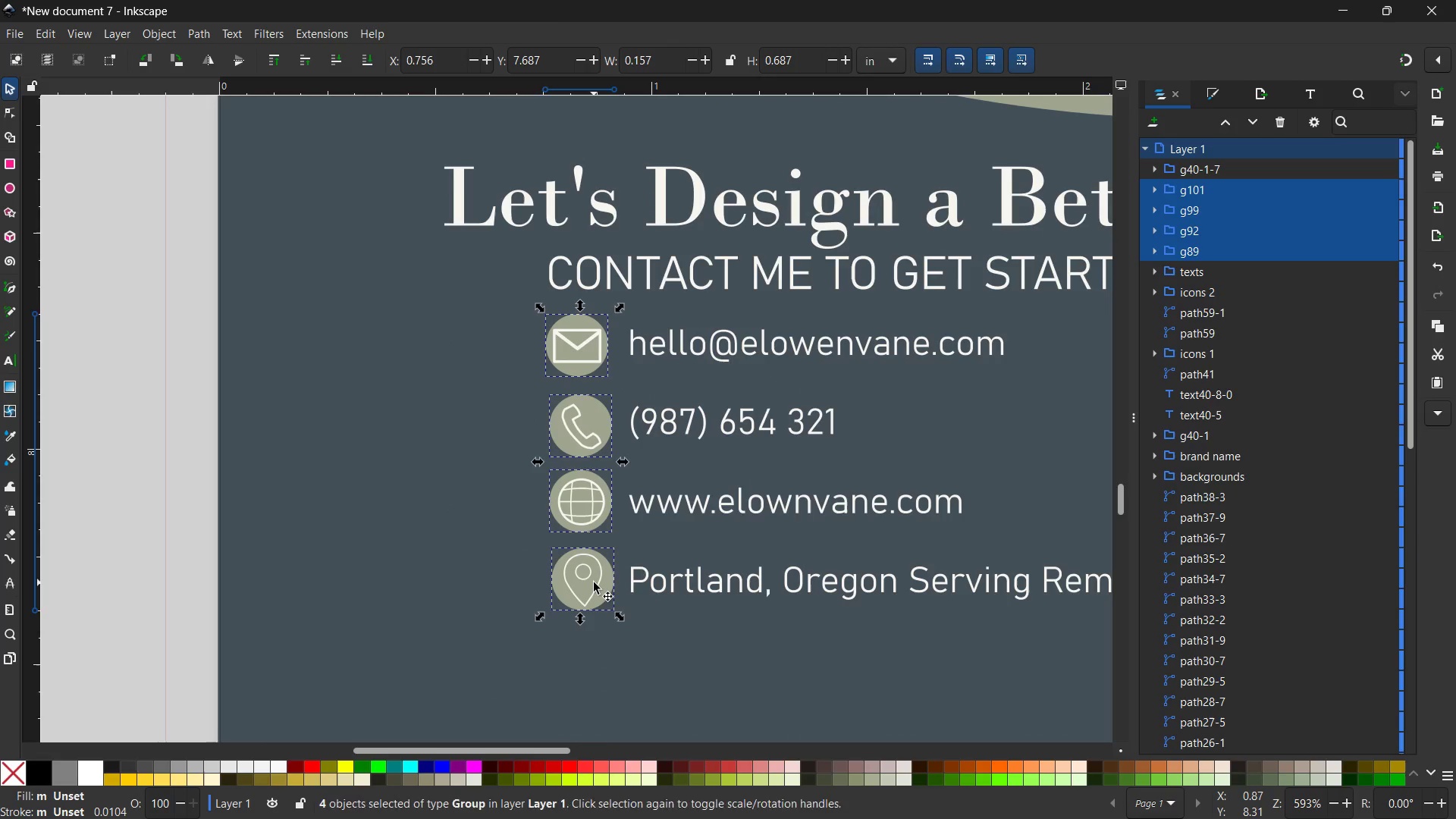 
key(Control+G)
 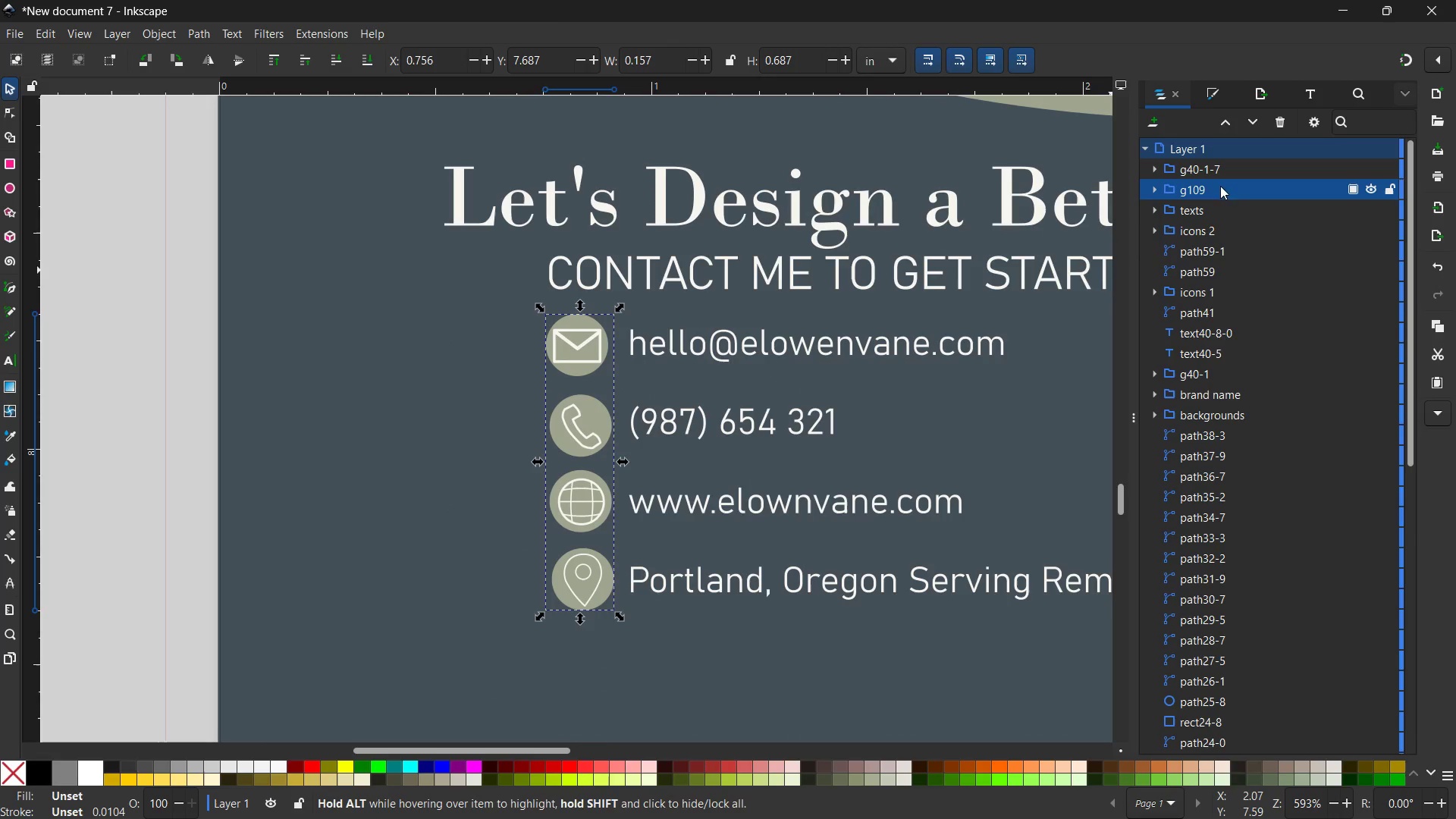 
double_click([1202, 187])
 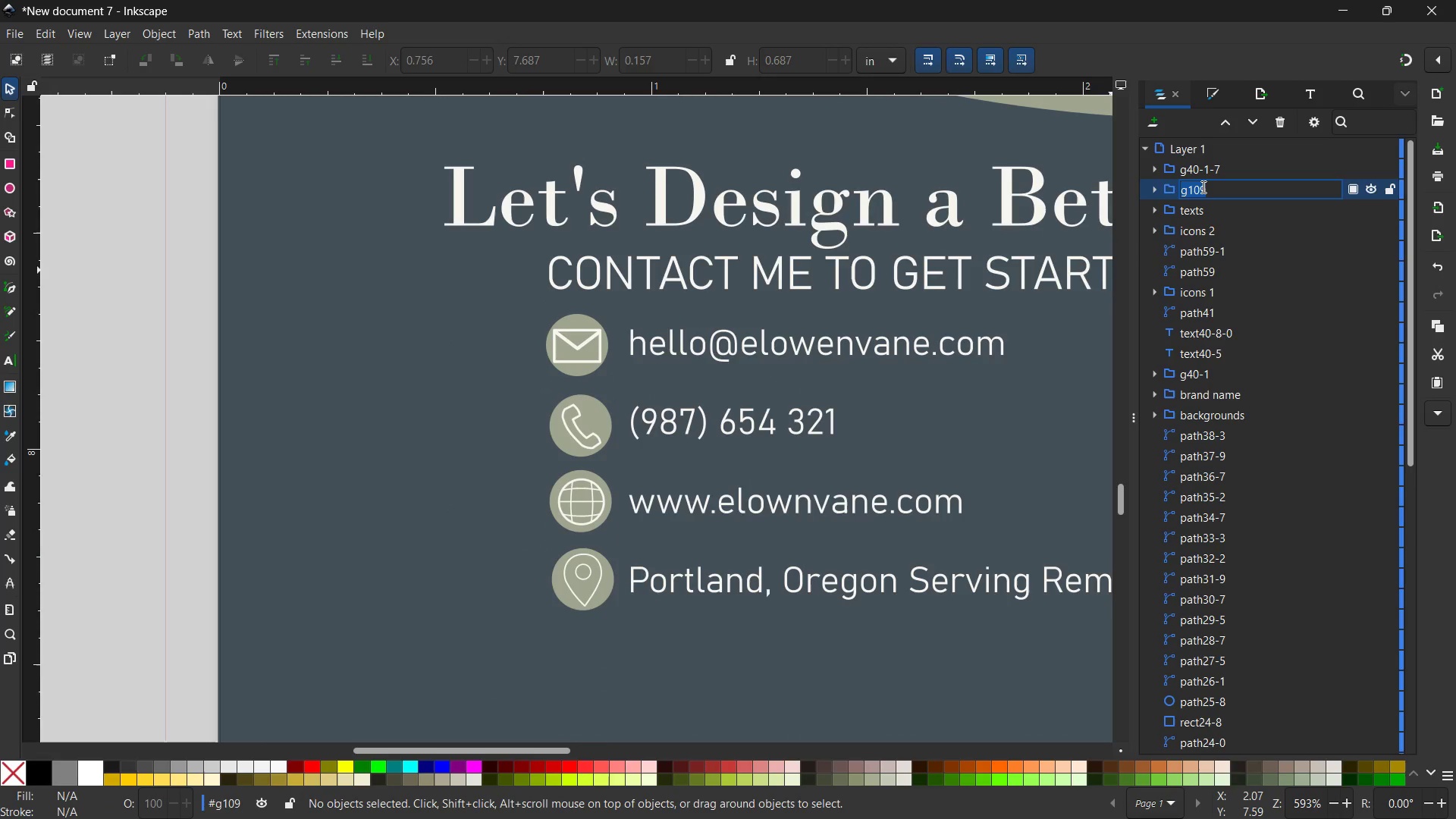 
type(icons 3)
 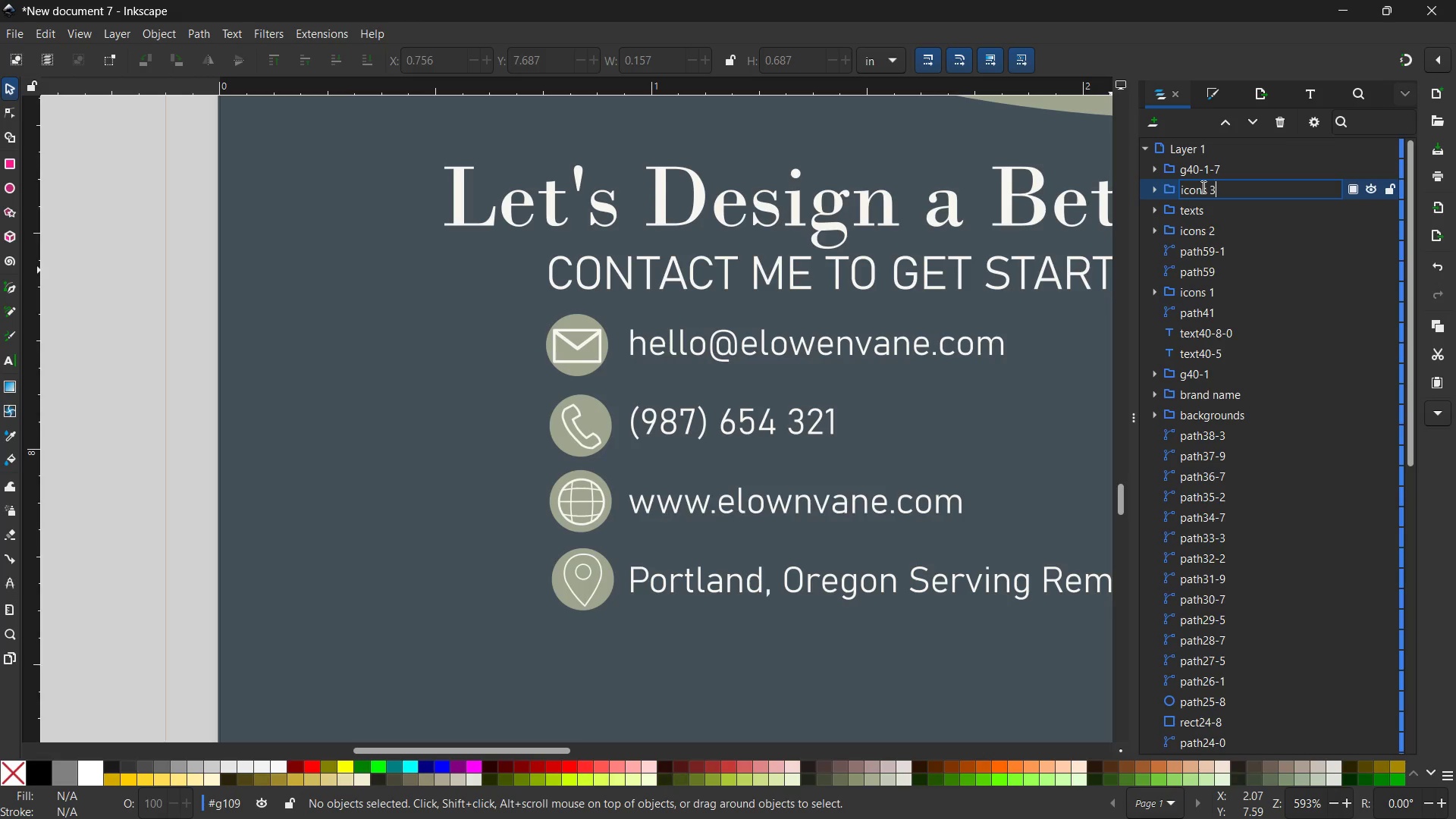 
key(Enter)
 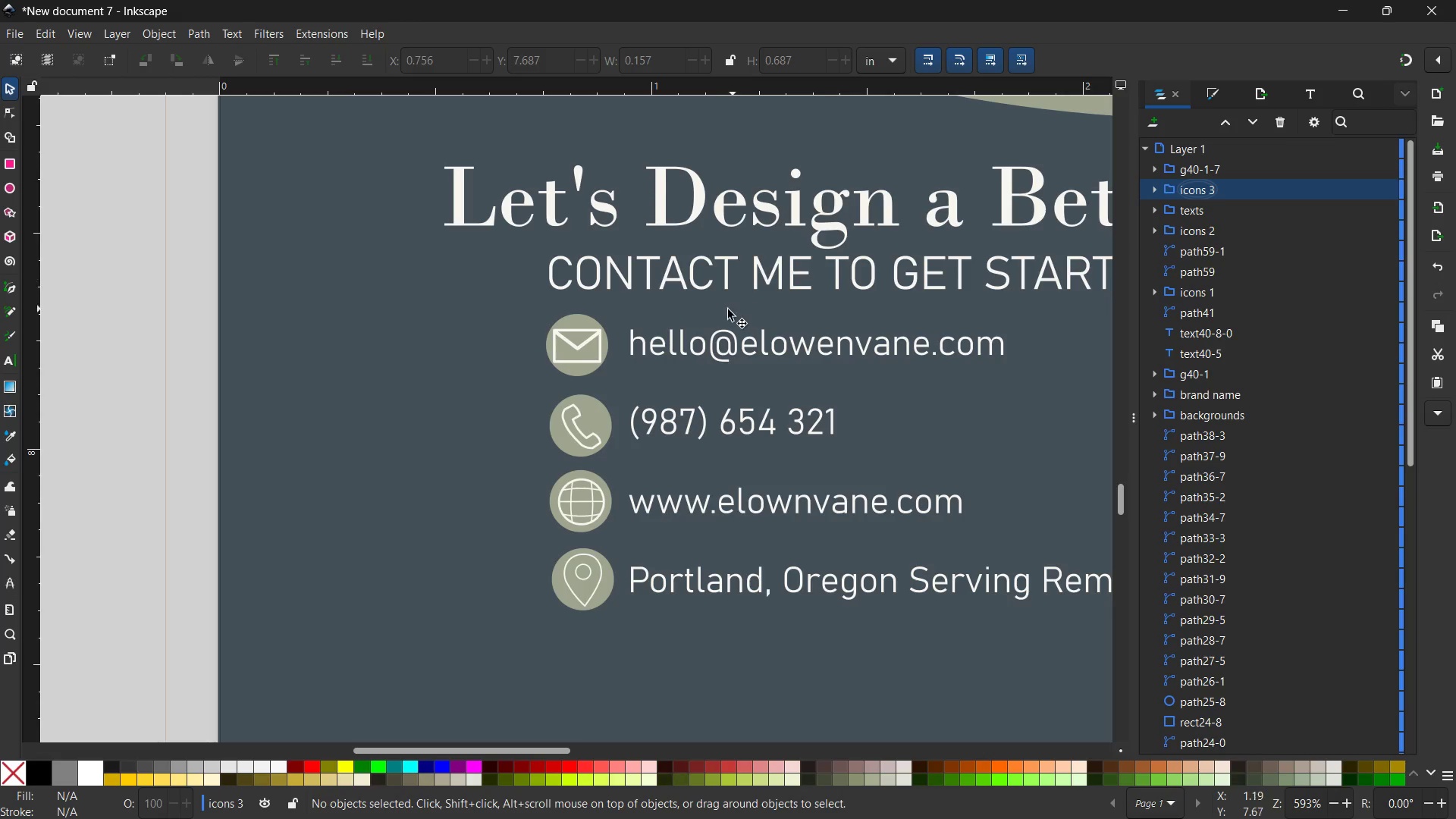 
hold_key(key=ControlLeft, duration=0.38)
scroll: coordinate [717, 310], scroll_direction: down, amount: 3.0
 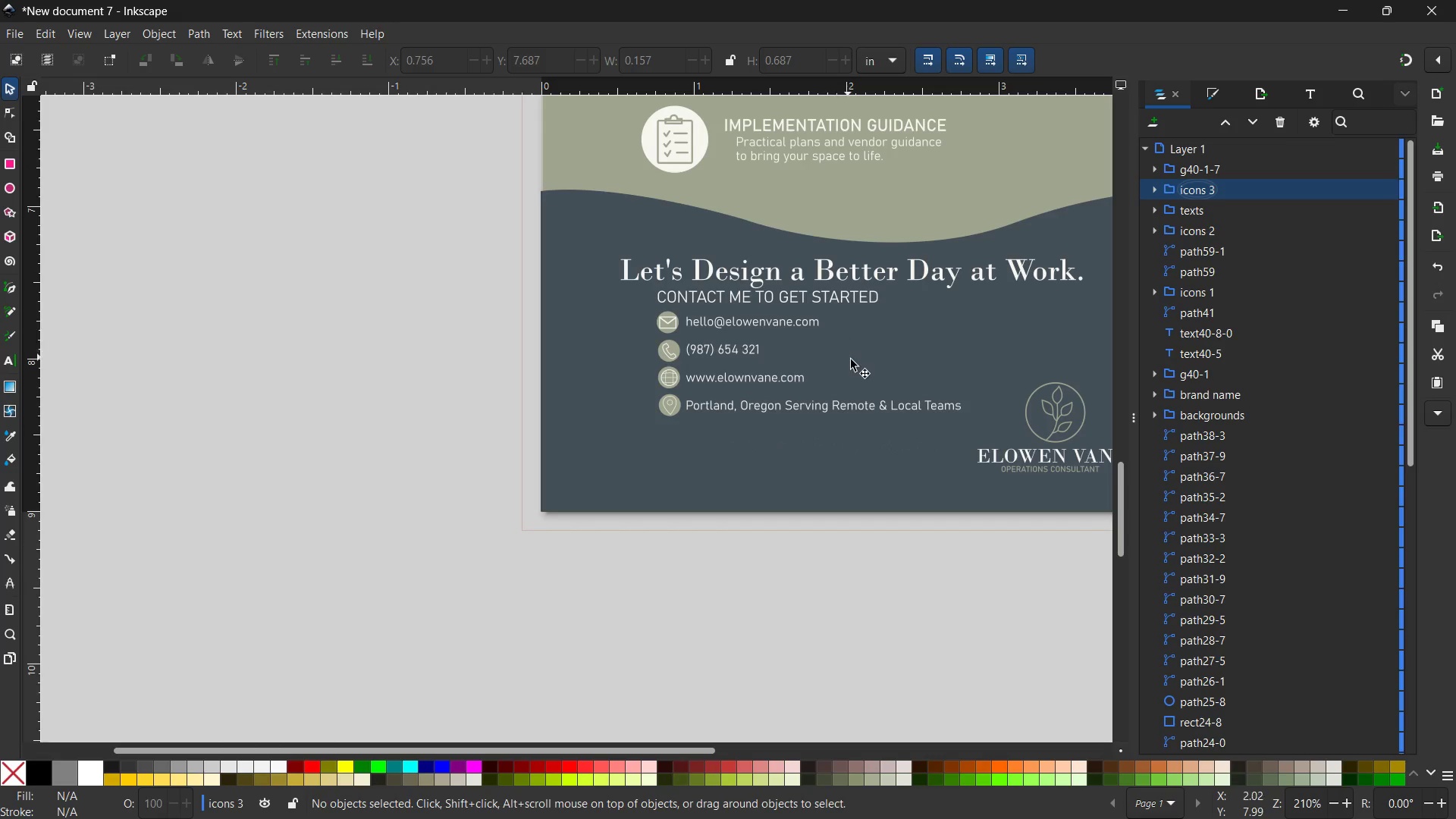 
hold_key(key=Space, duration=0.81)
 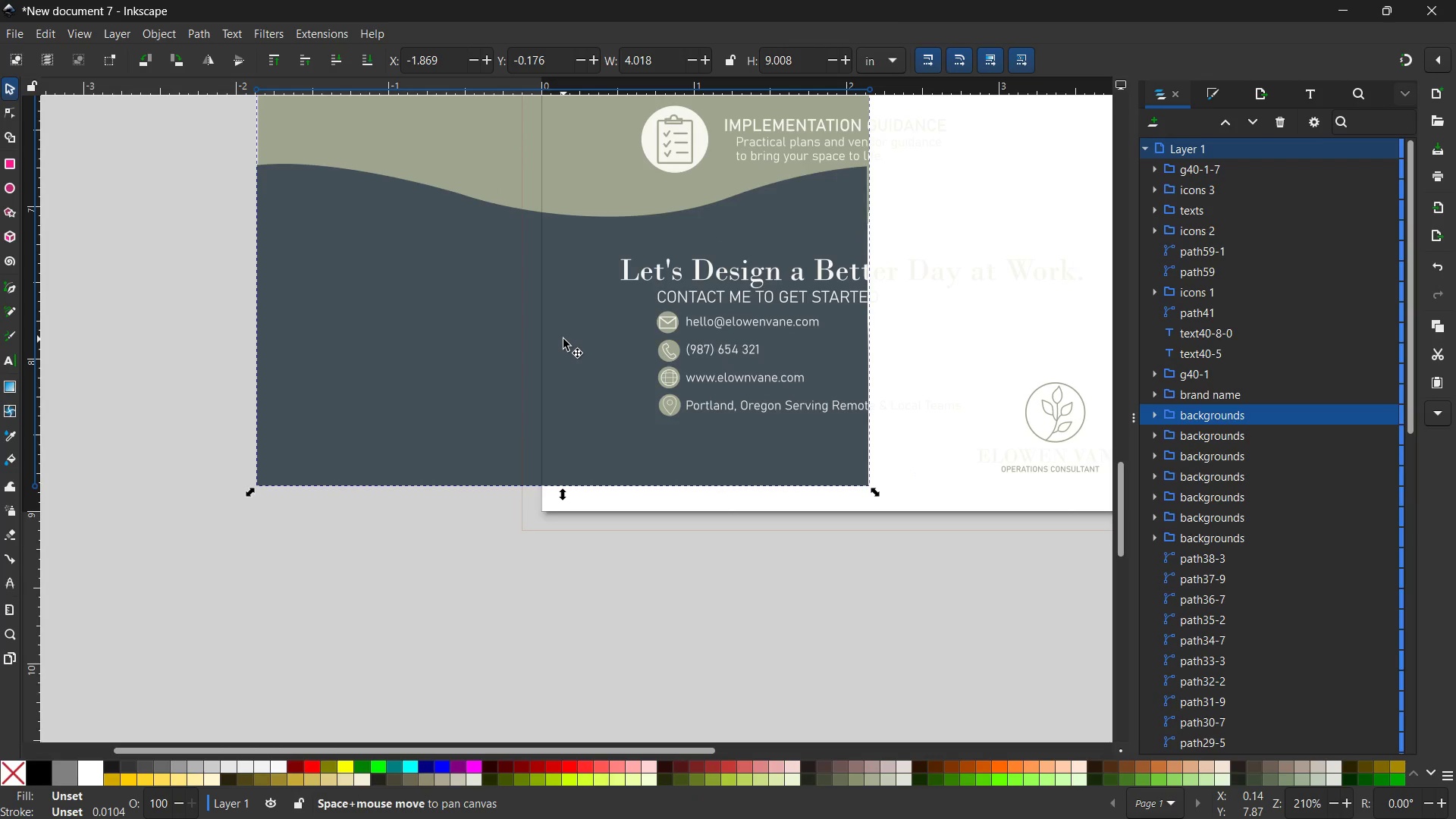 
left_click_drag(start_coordinate=[855, 366], to_coordinate=[565, 339])
 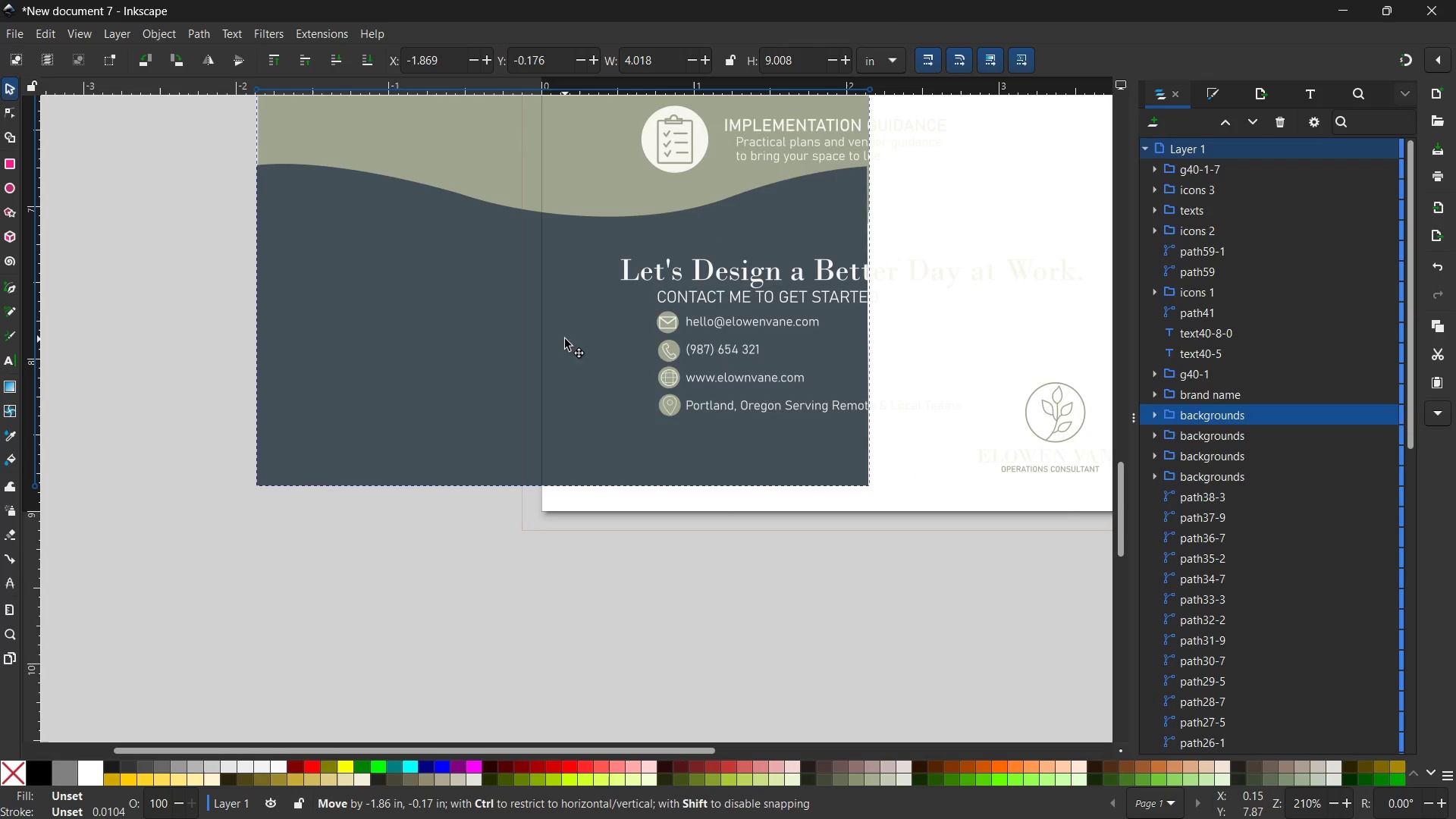 
hold_key(key=Space, duration=7.69)
 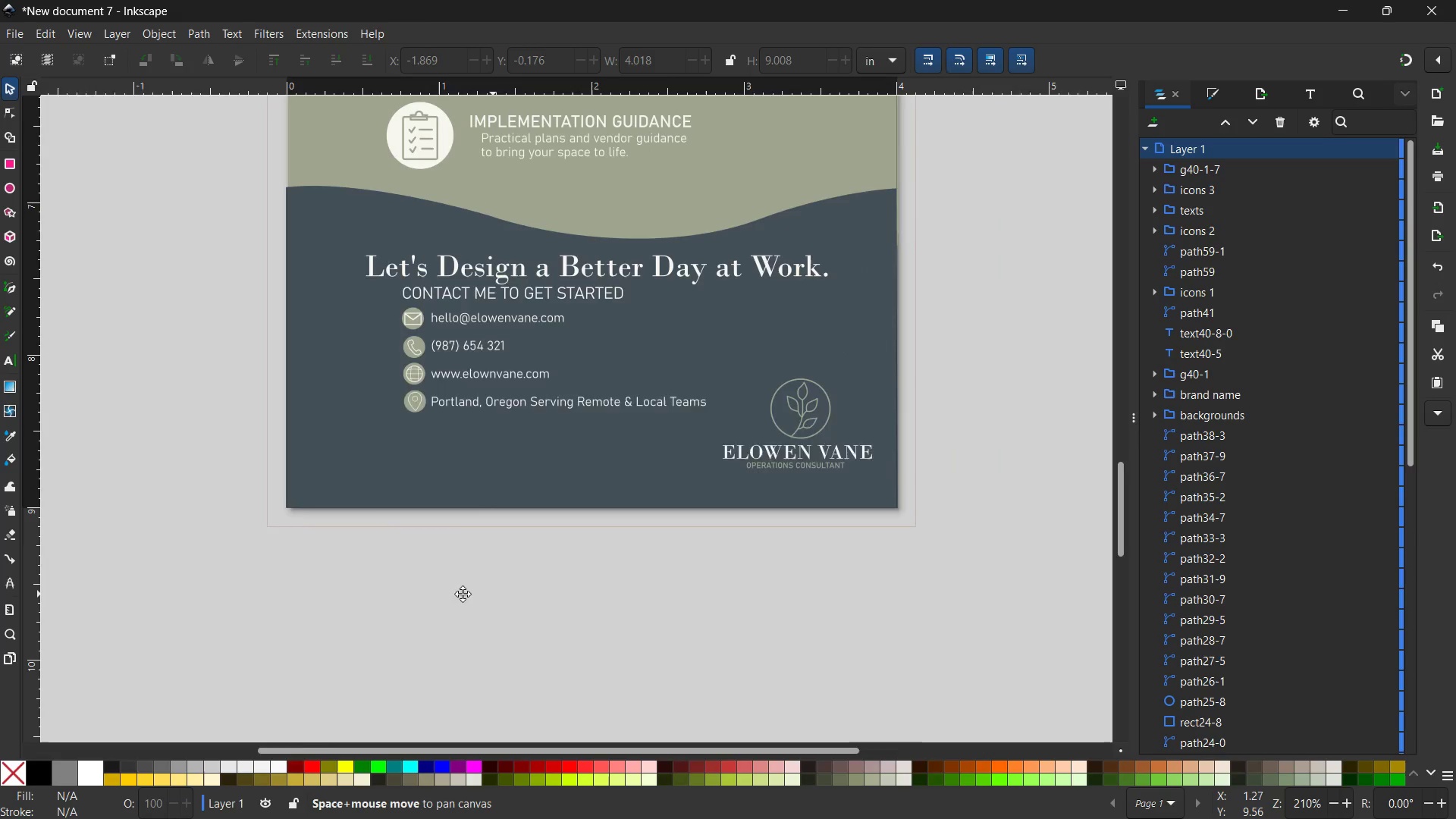 
key(Control+Z)
 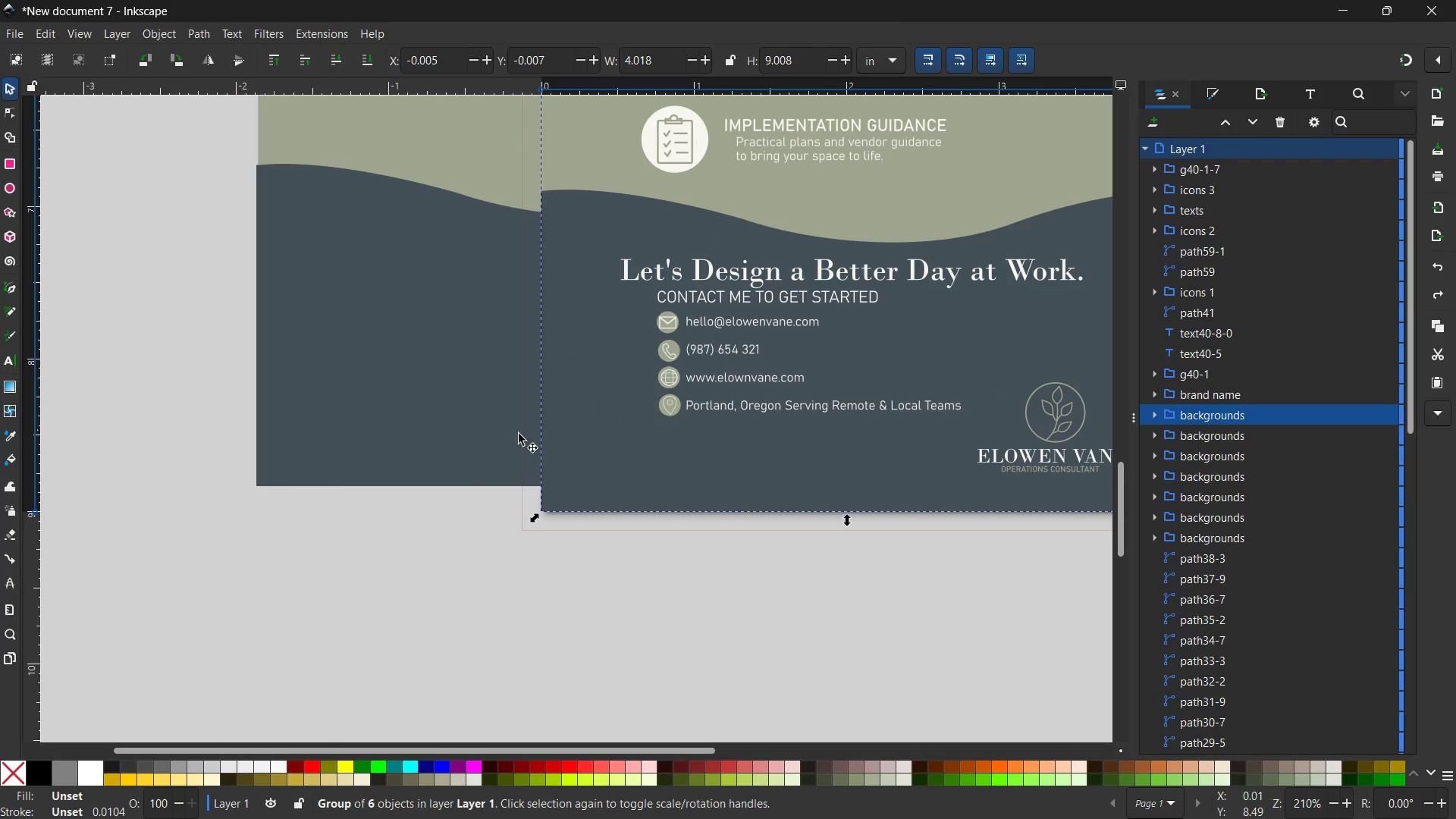 
left_click([391, 422])
 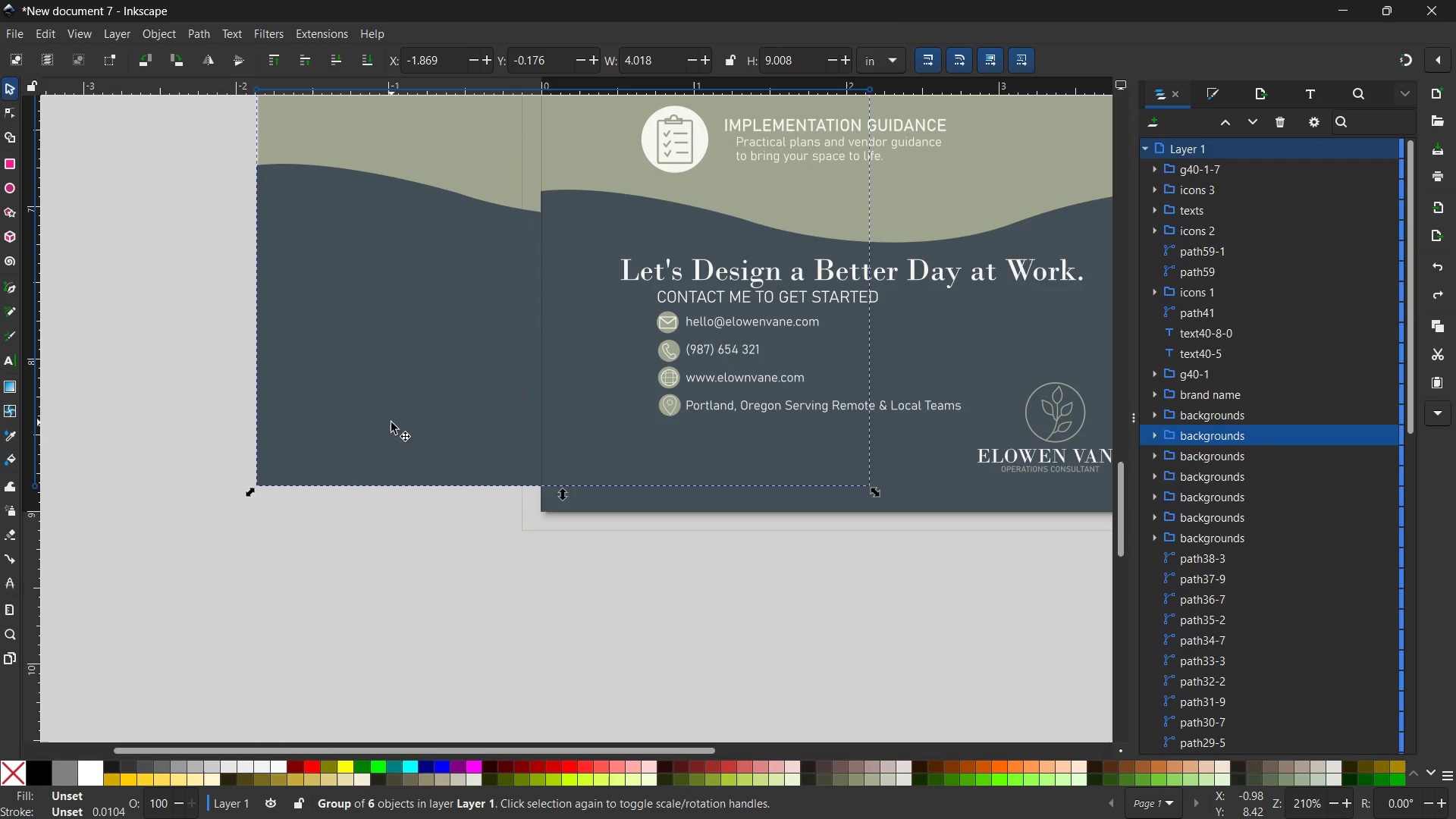 
key(Backspace)
 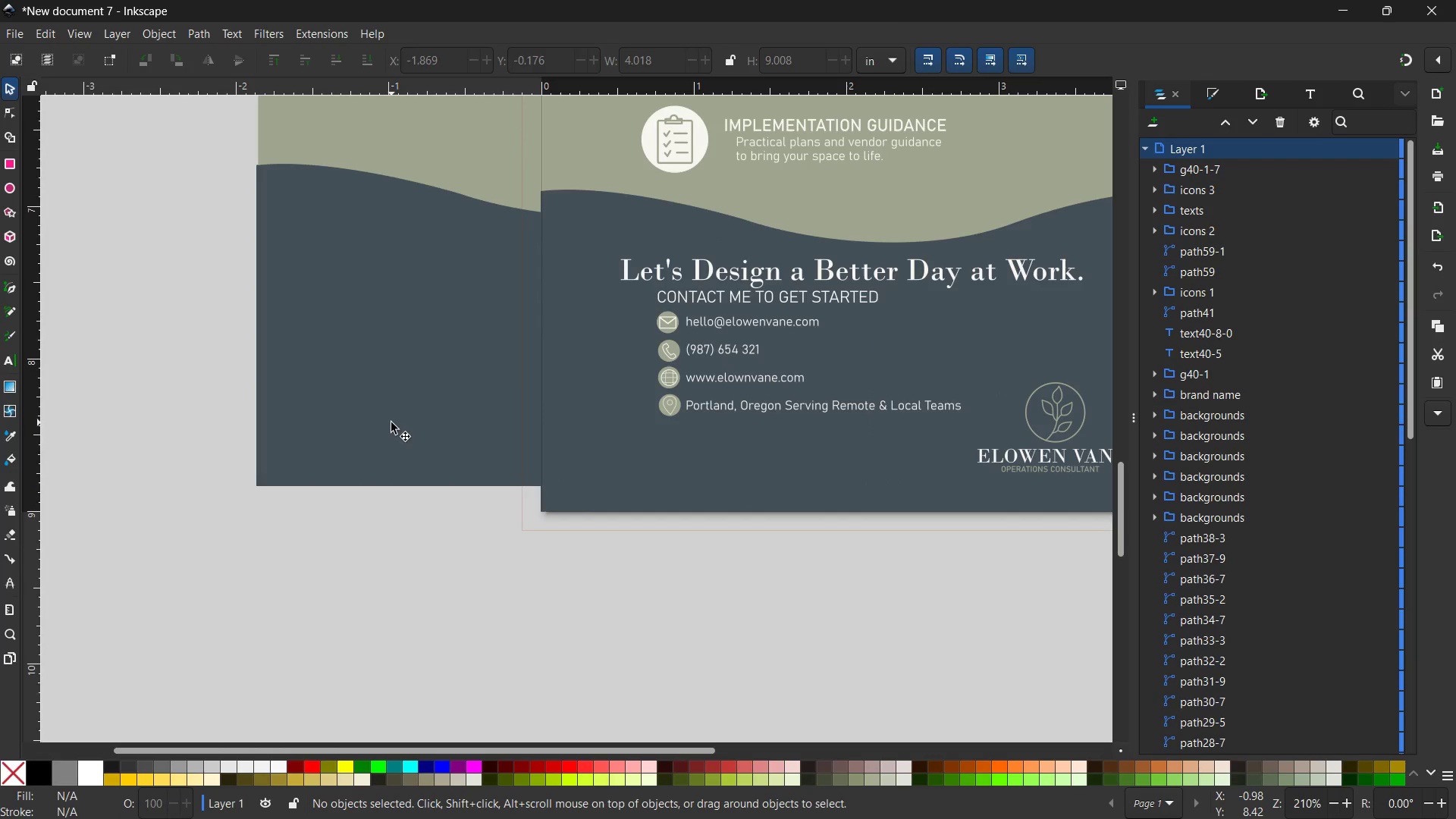 
left_click([391, 422])
 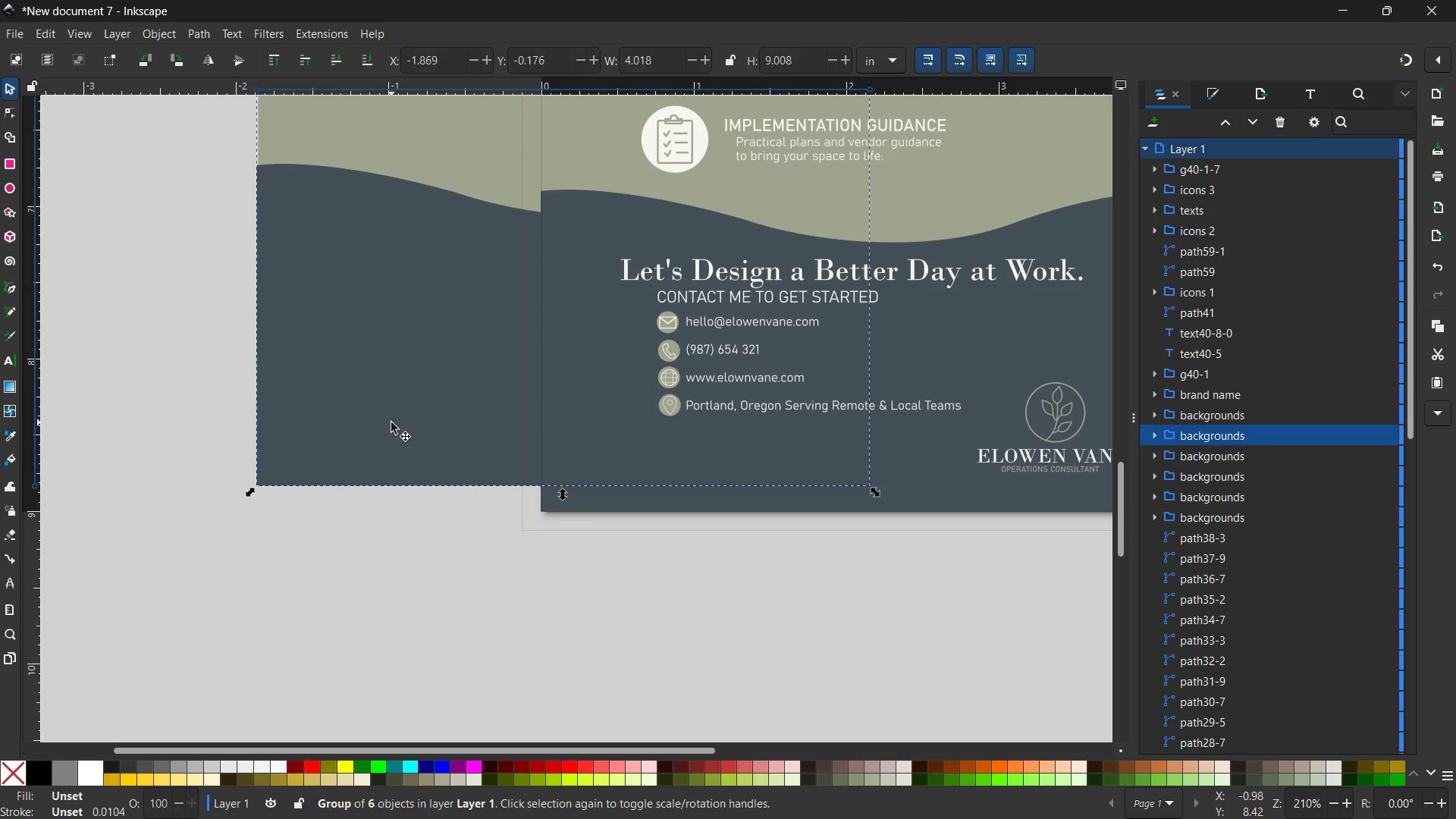 
key(Backspace)
 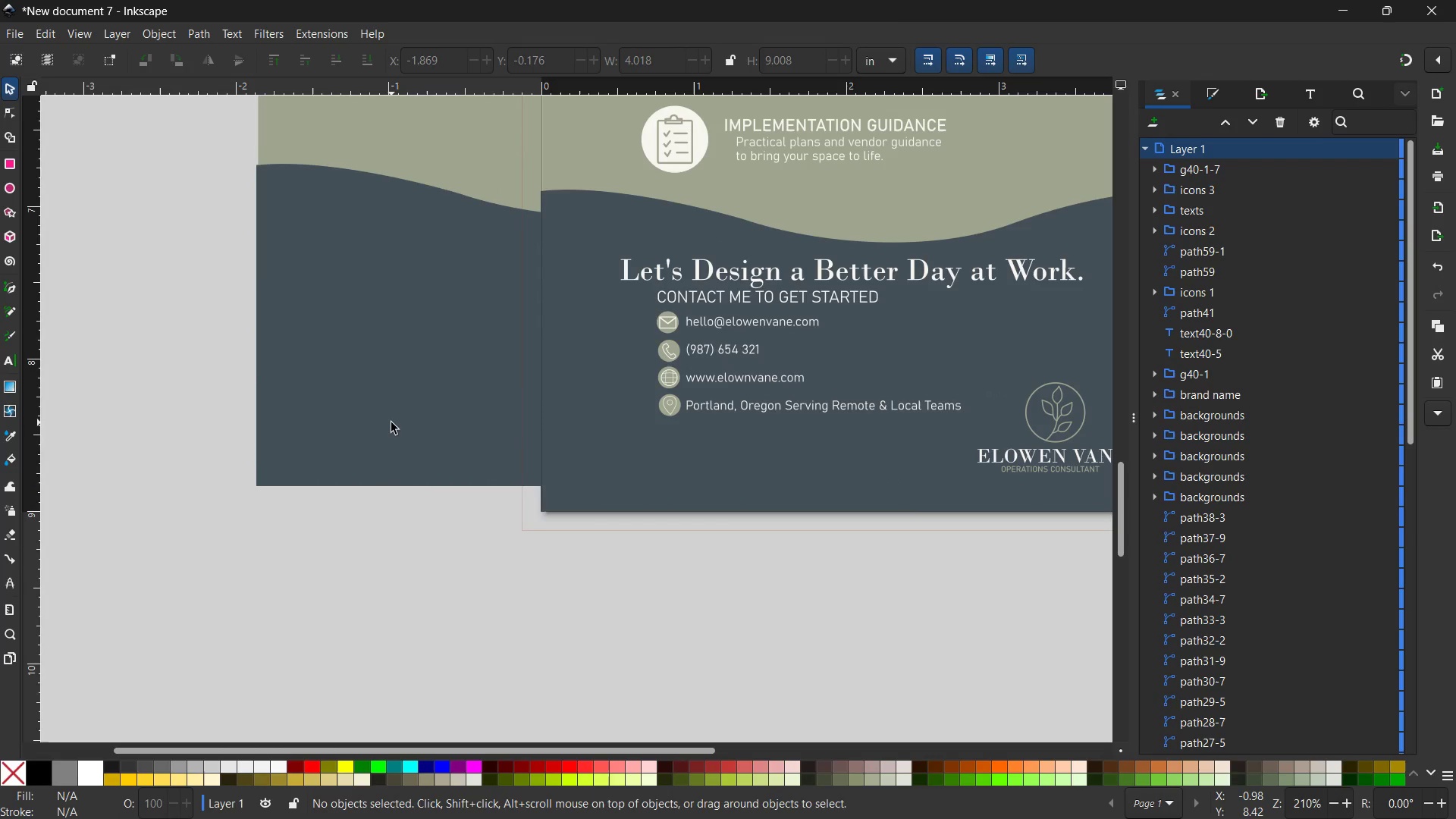 
double_click([391, 422])
 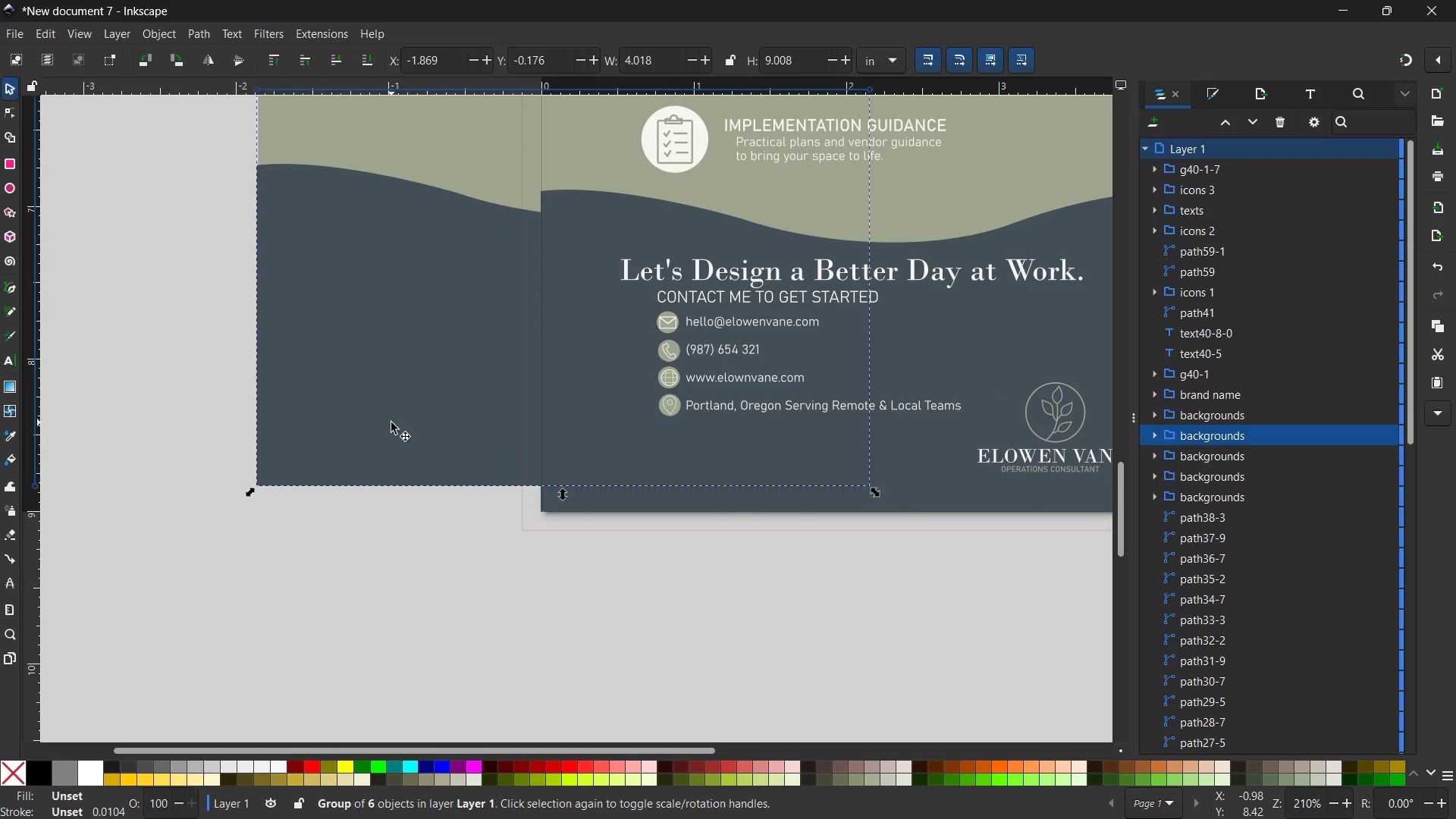 
key(Backspace)
 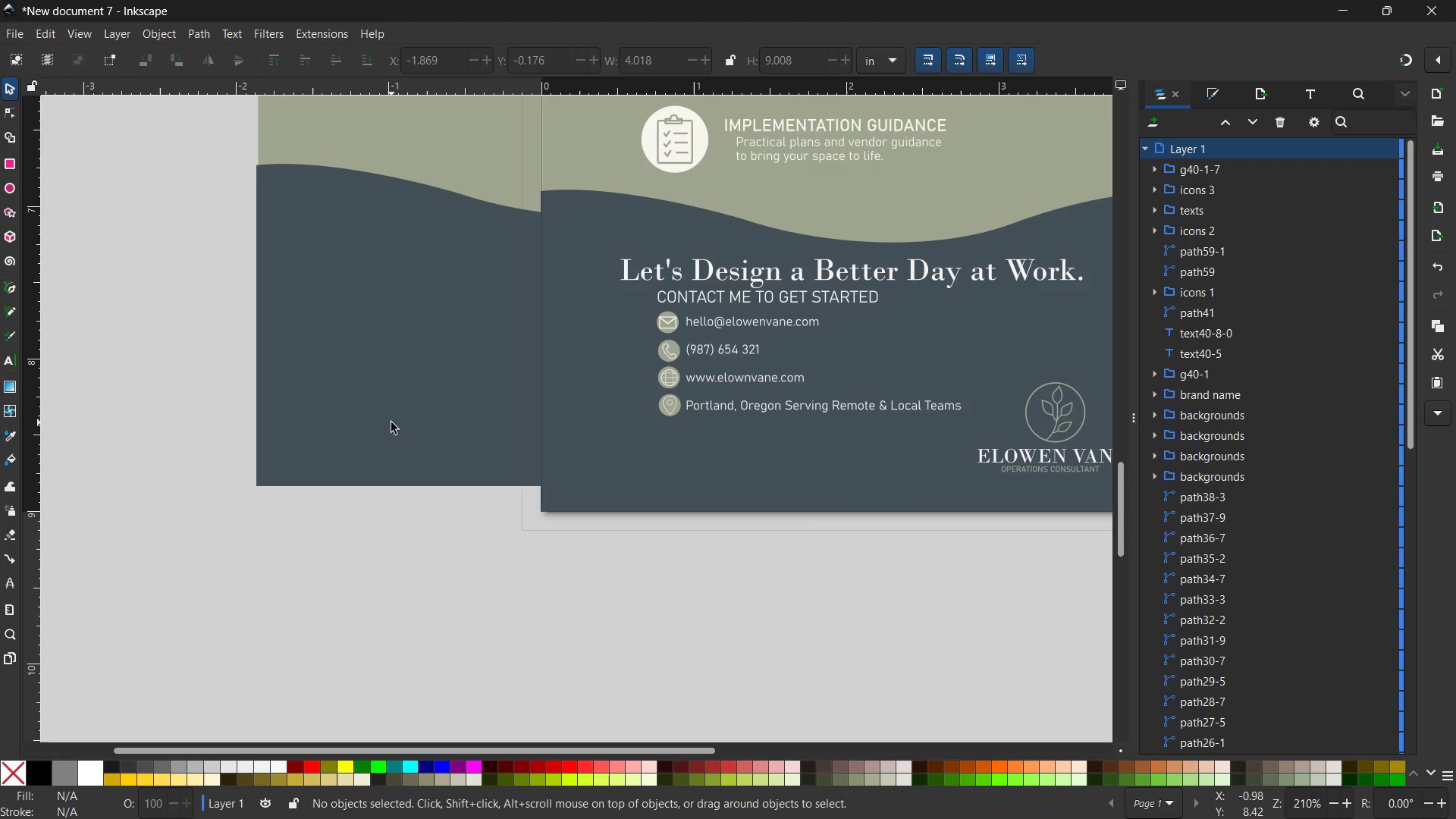 
triple_click([391, 422])
 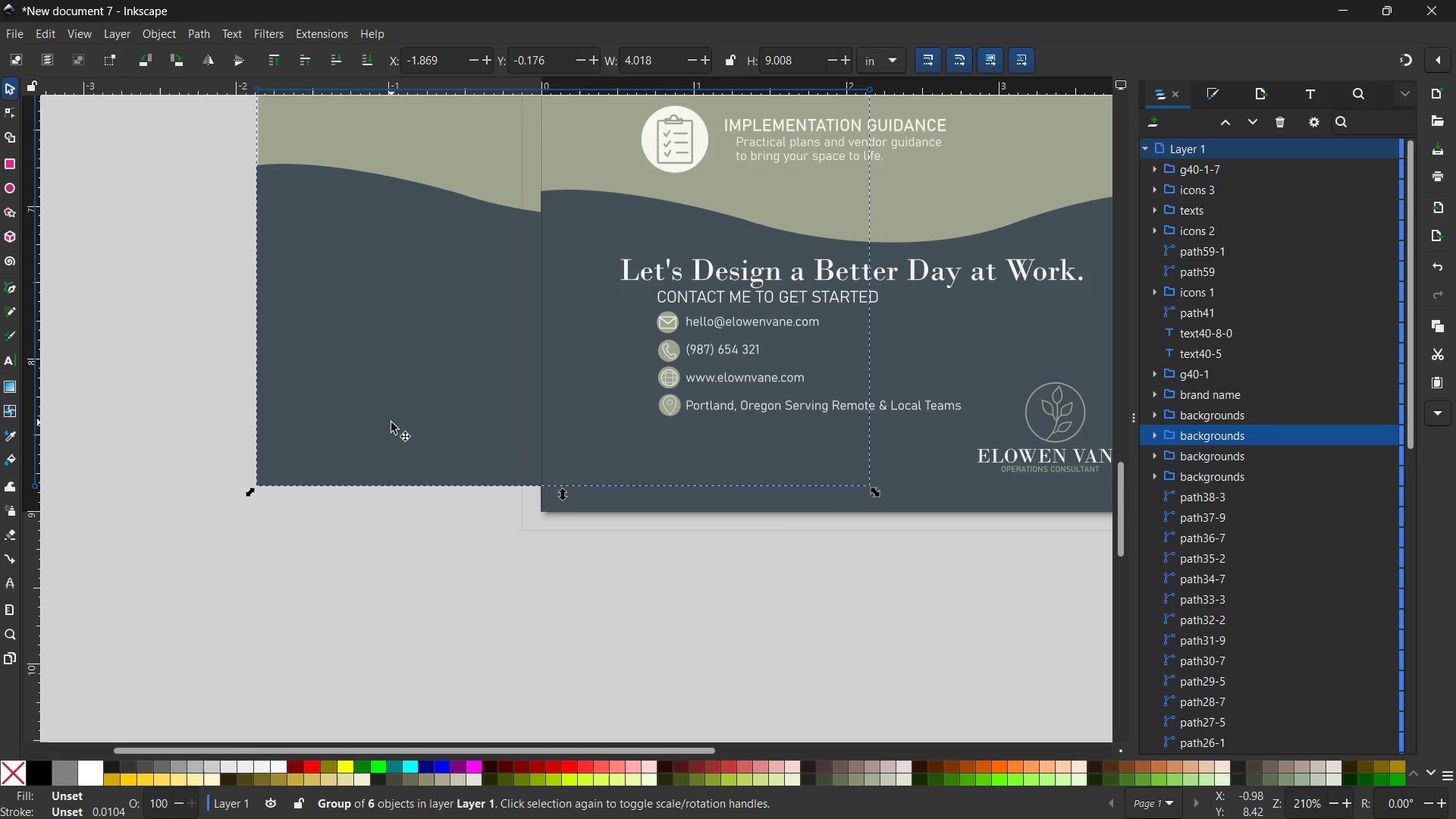 
key(Backspace)
 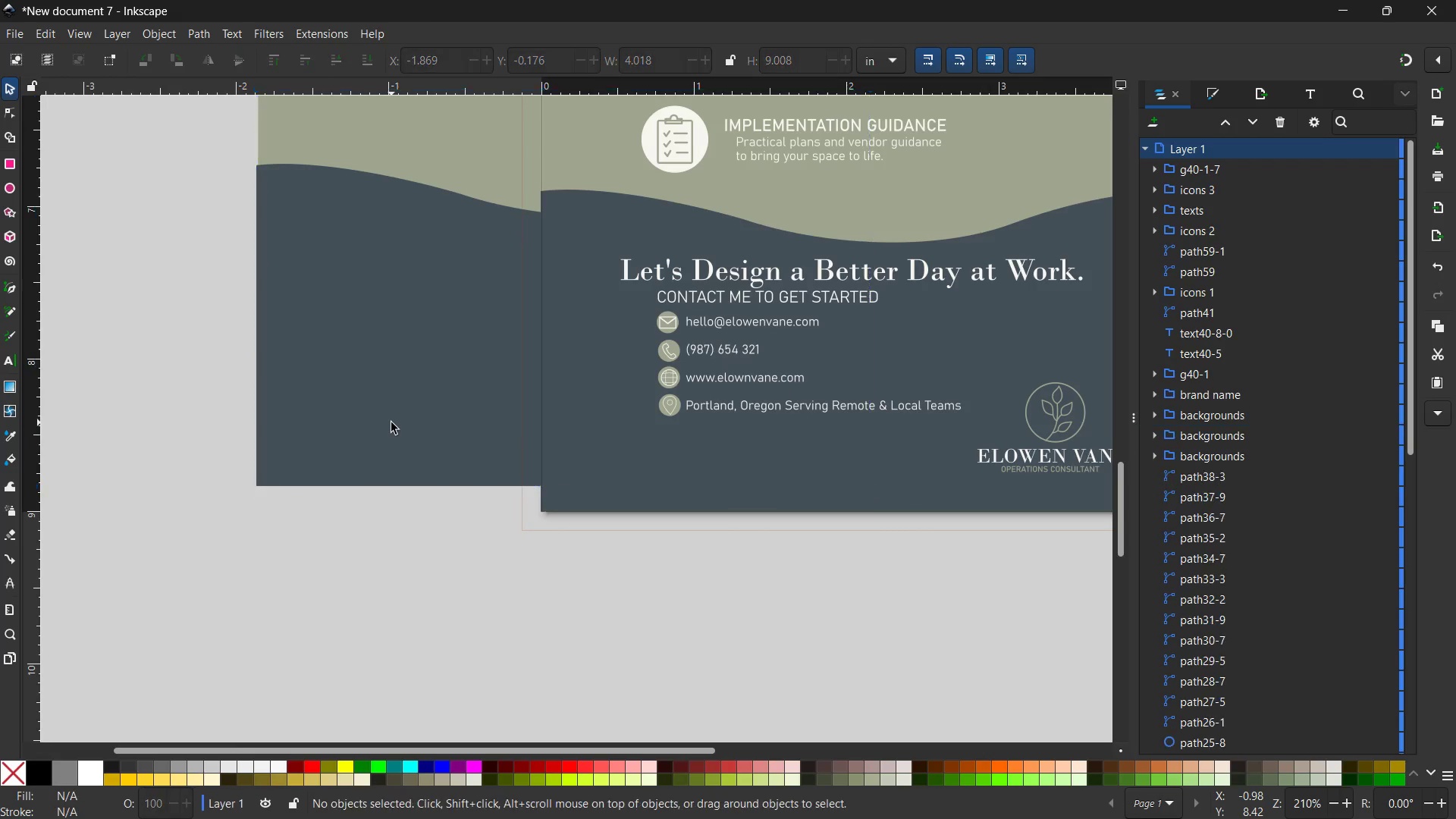 
left_click([391, 422])
 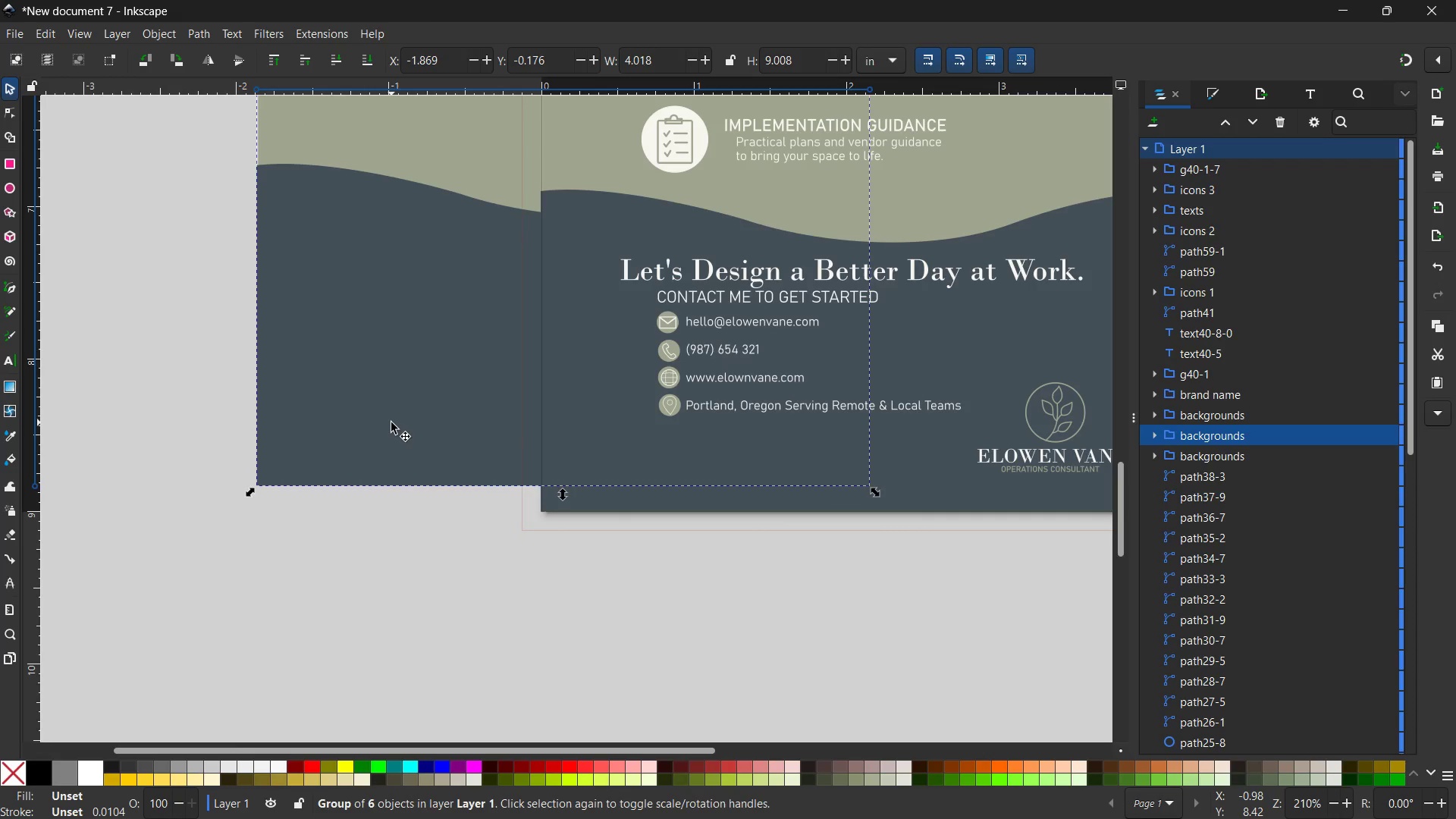 
key(Backspace)
 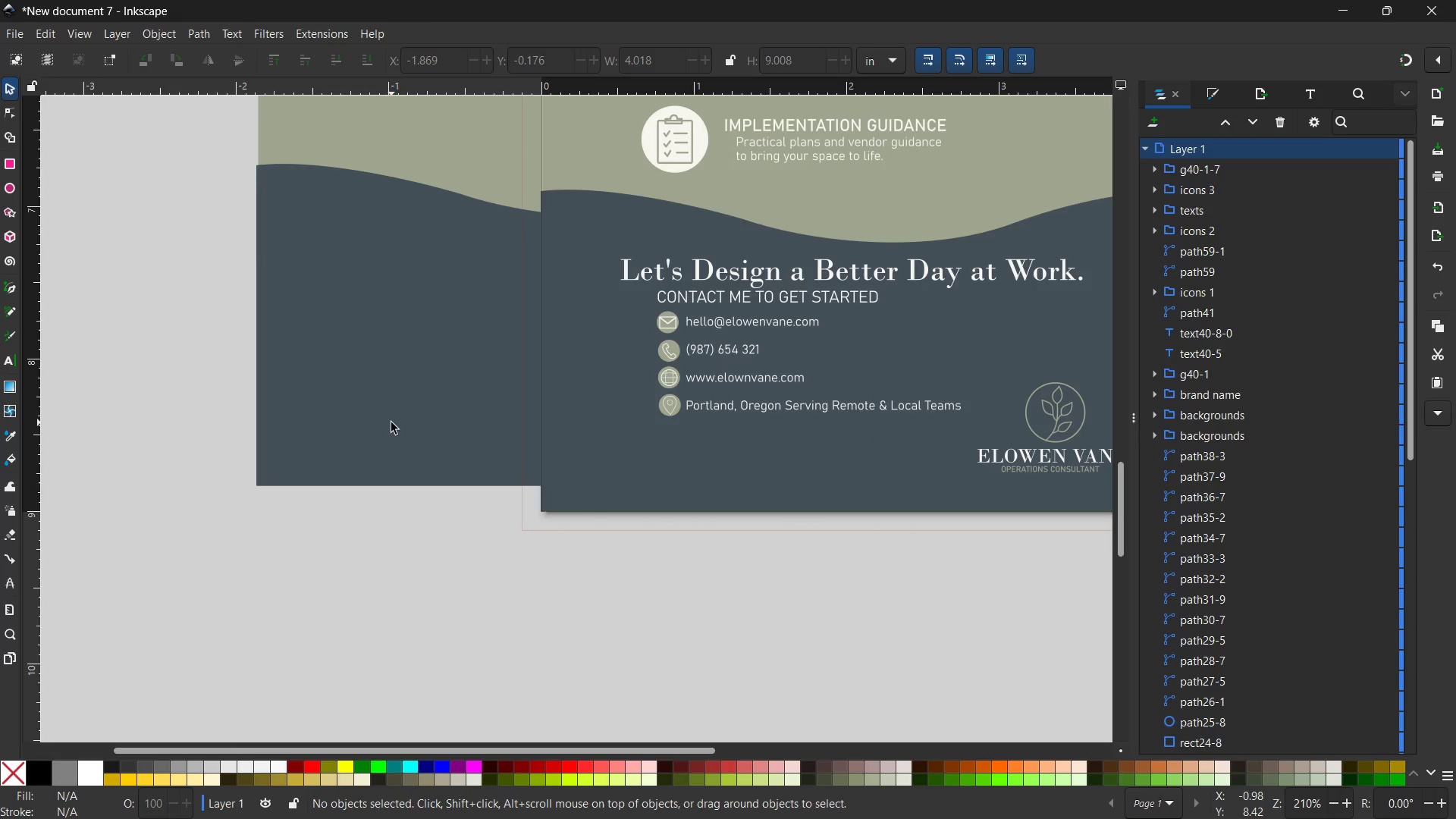 
left_click([391, 422])
 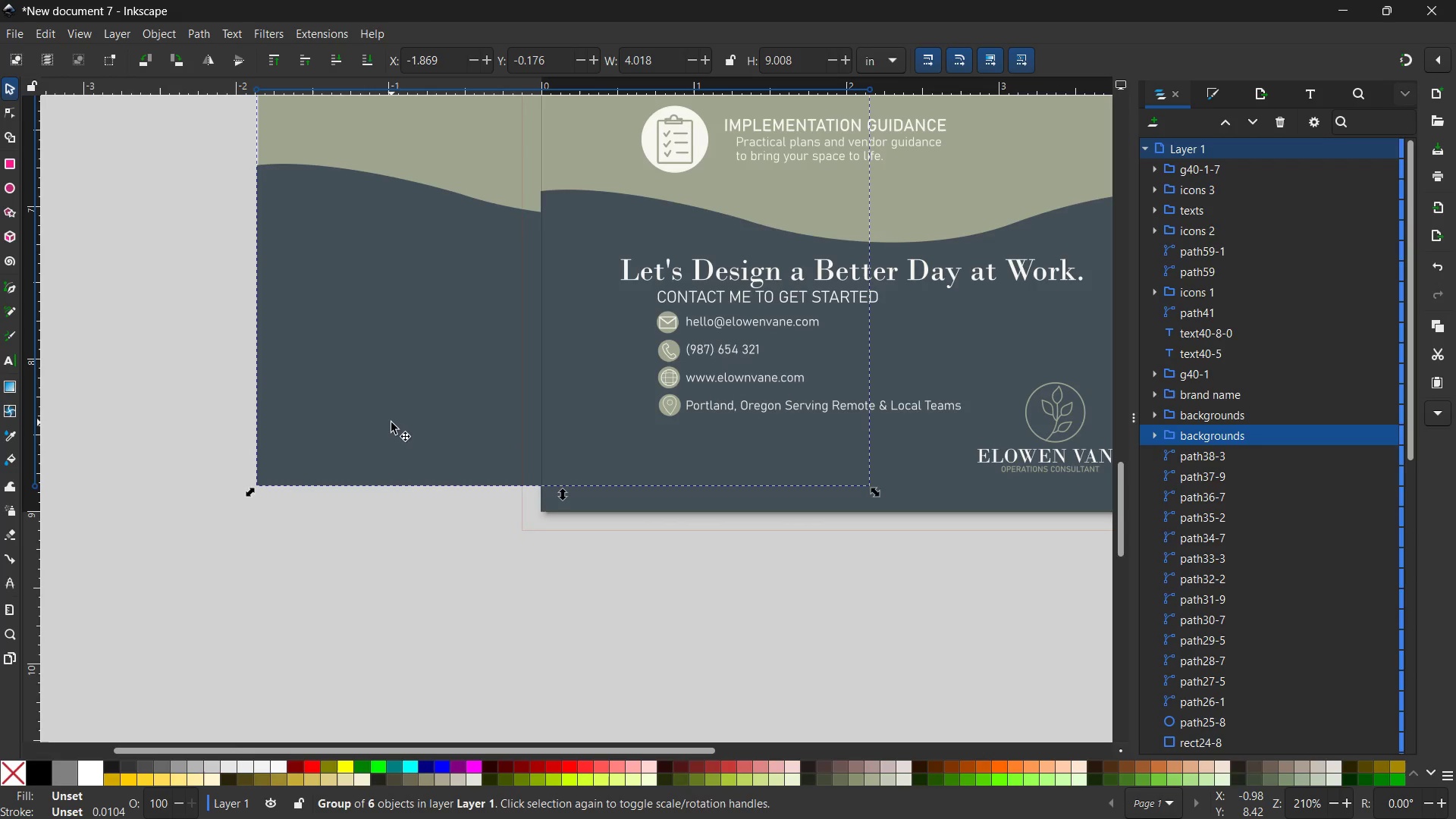 
key(Backspace)
 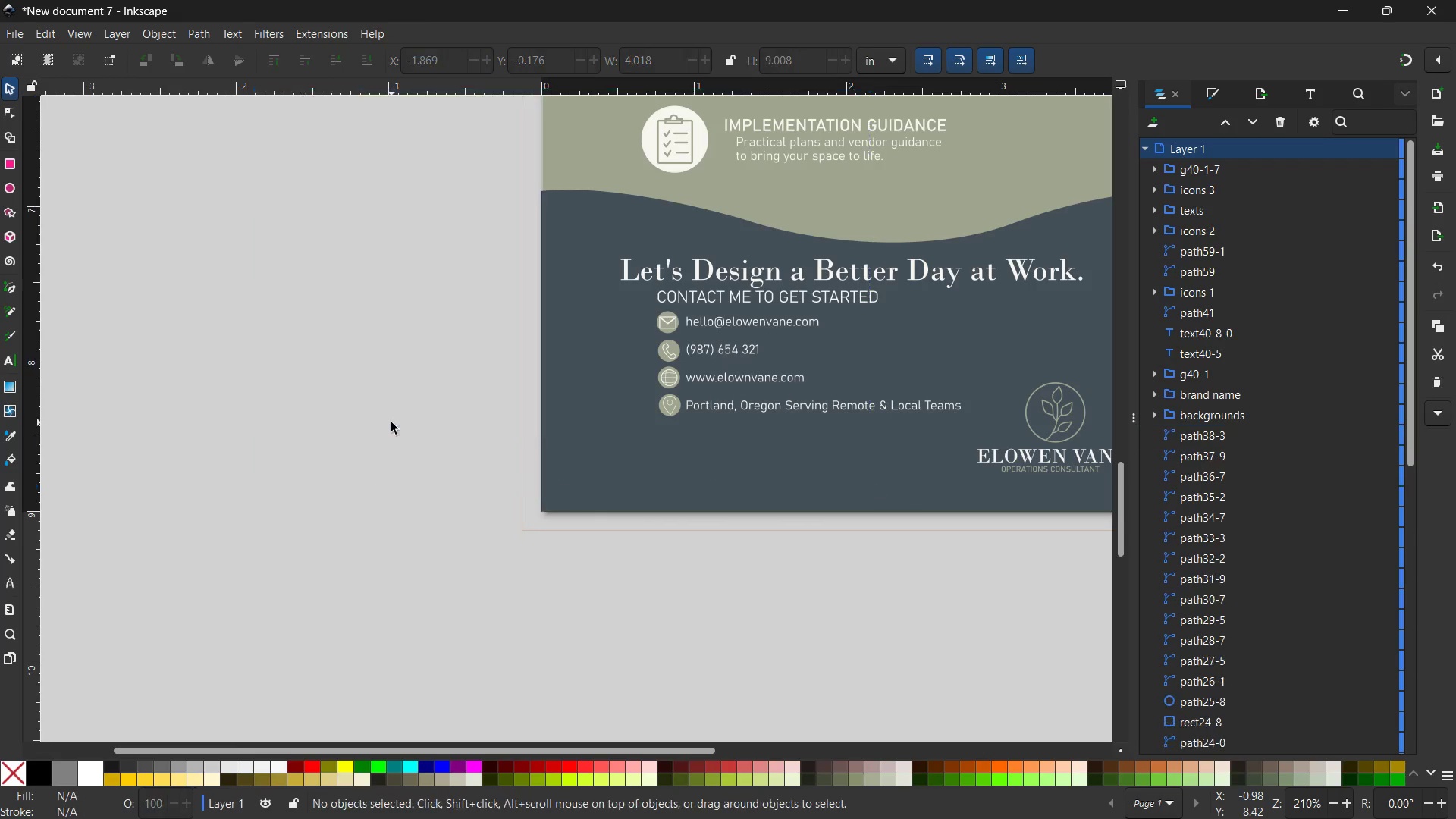 
double_click([391, 422])
 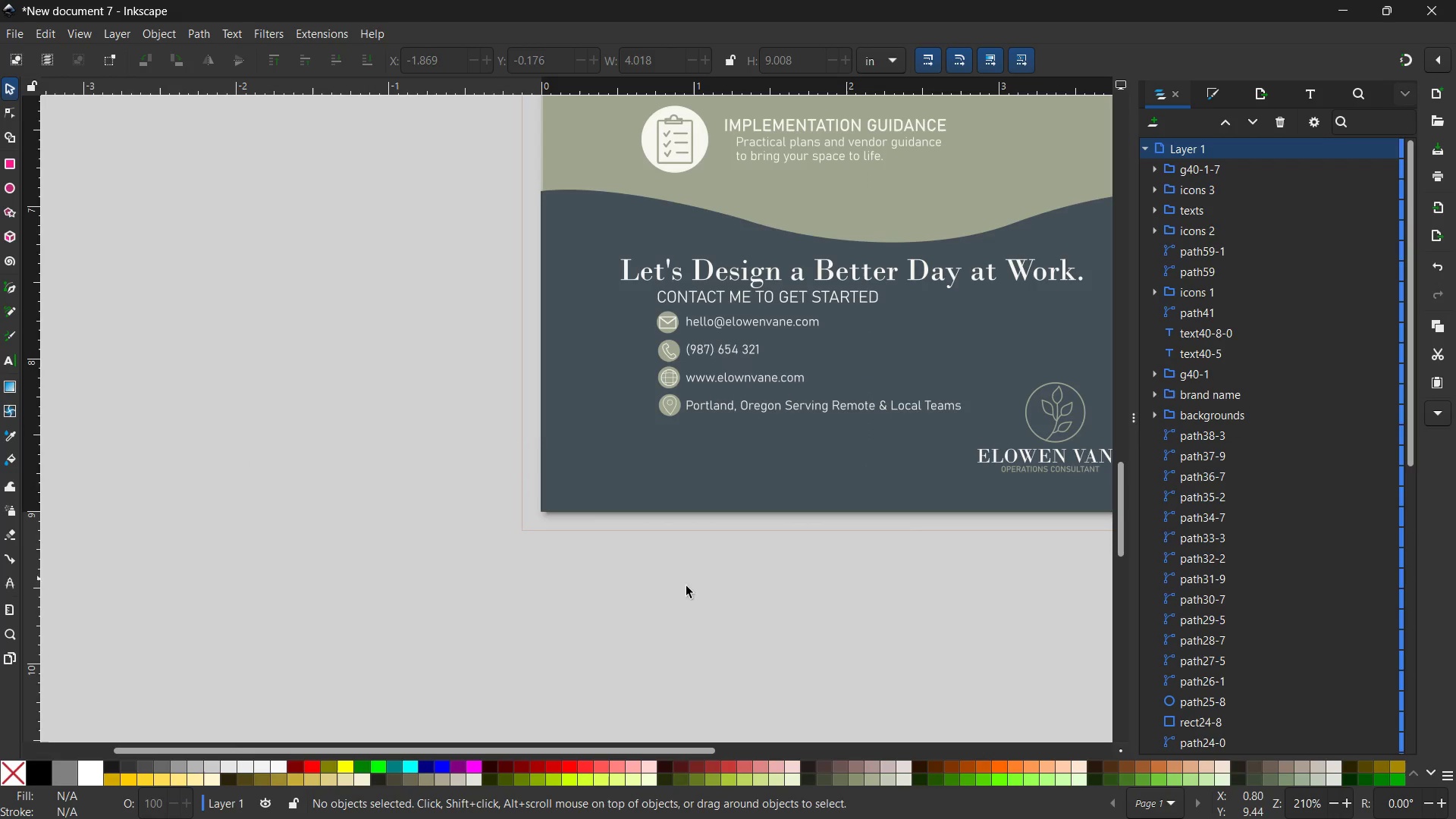 
hold_key(key=Space, duration=0.77)
 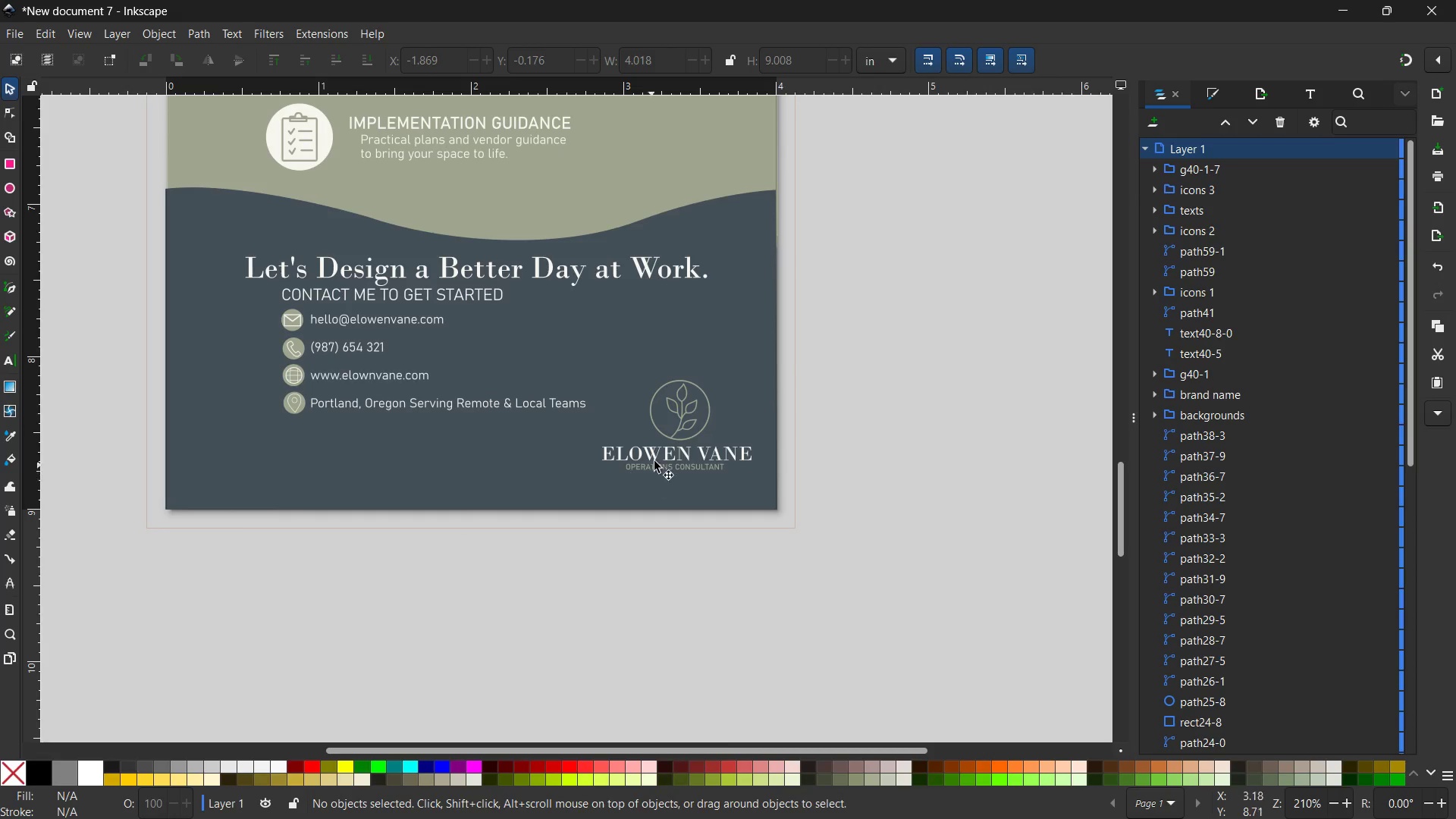 
left_click_drag(start_coordinate=[748, 598], to_coordinate=[372, 595])
 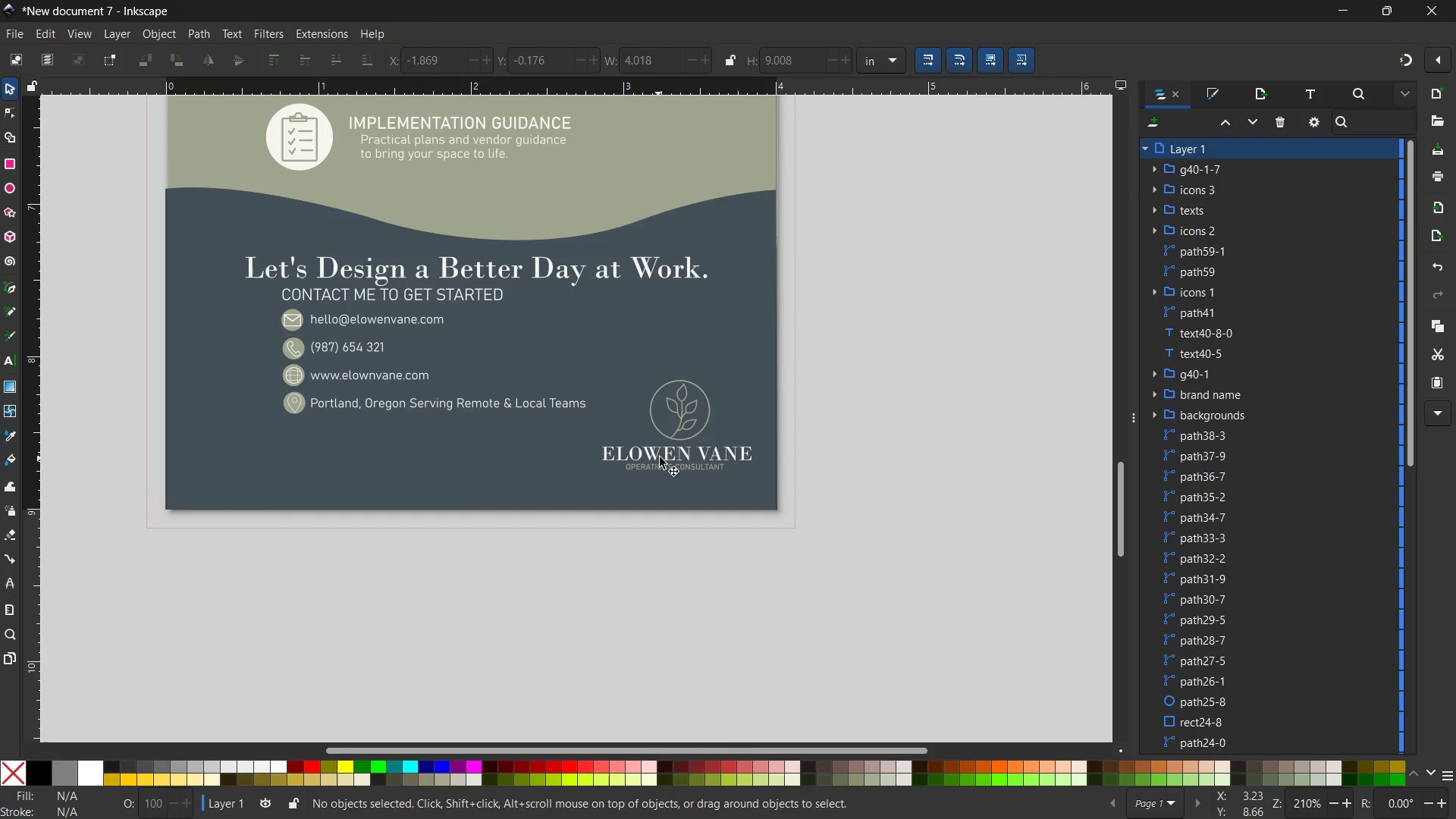 
left_click([660, 457])
 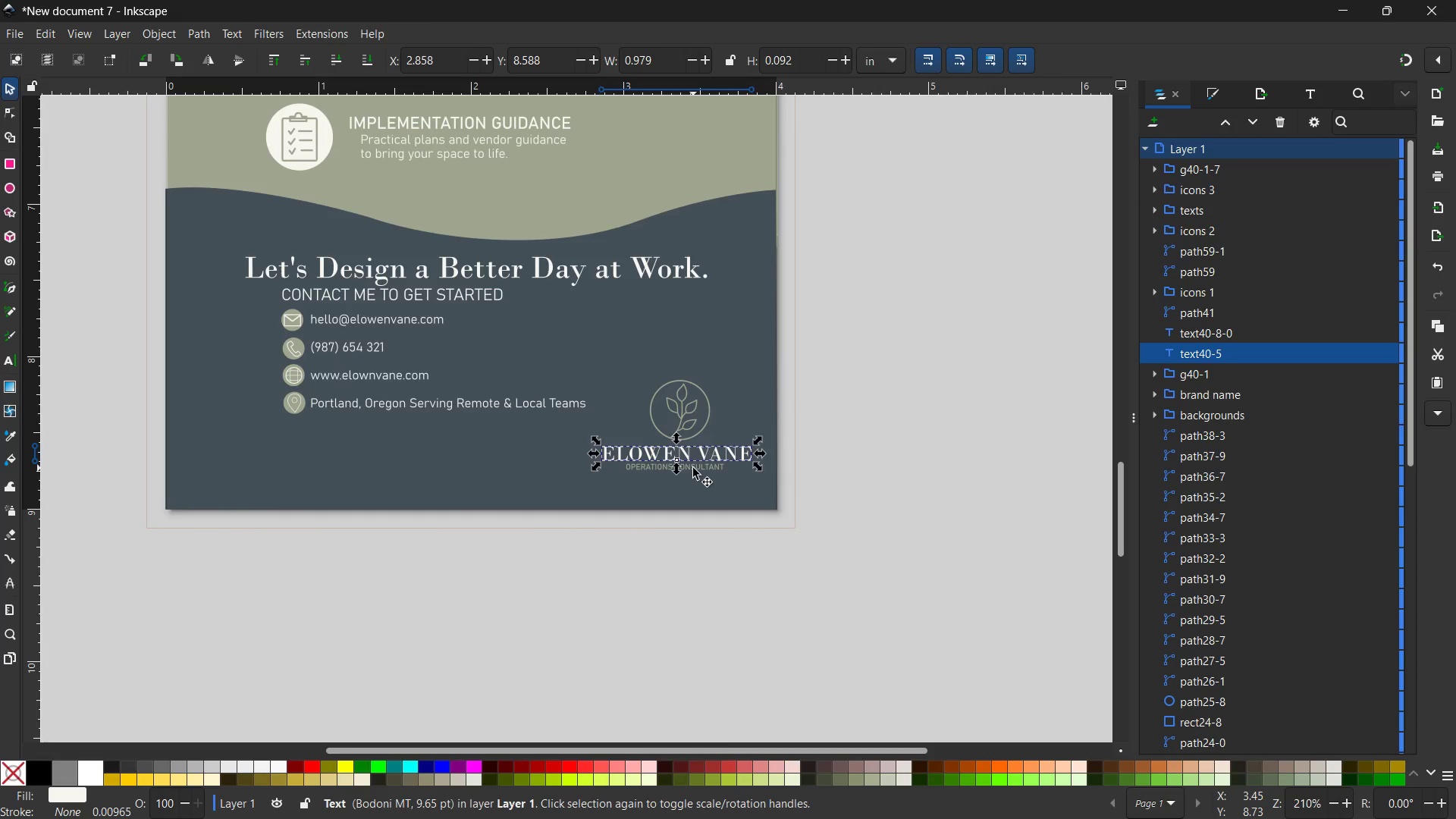 
hold_key(key=ShiftLeft, duration=2.27)
left_click([719, 469])
 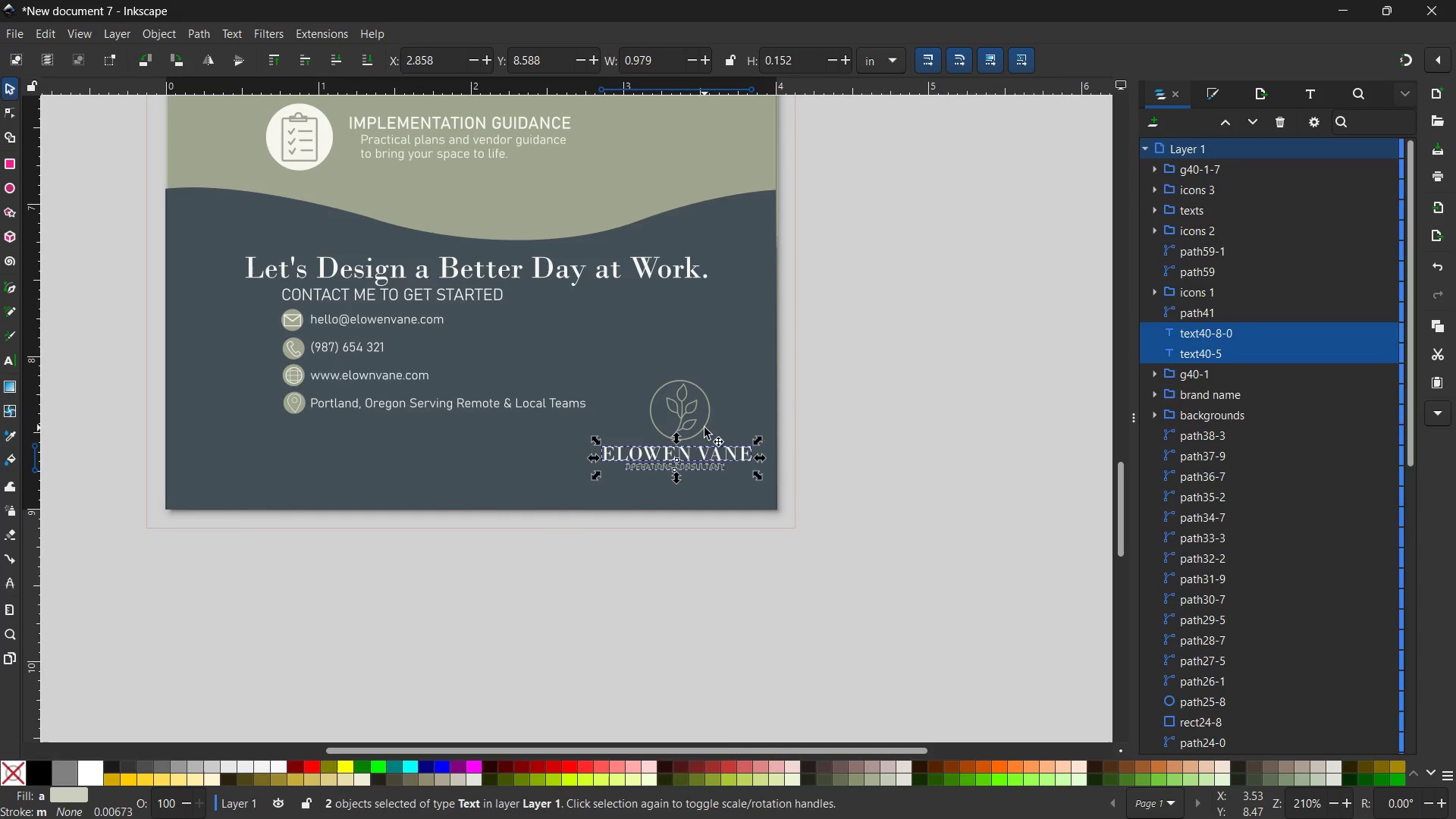 
left_click([704, 428])
 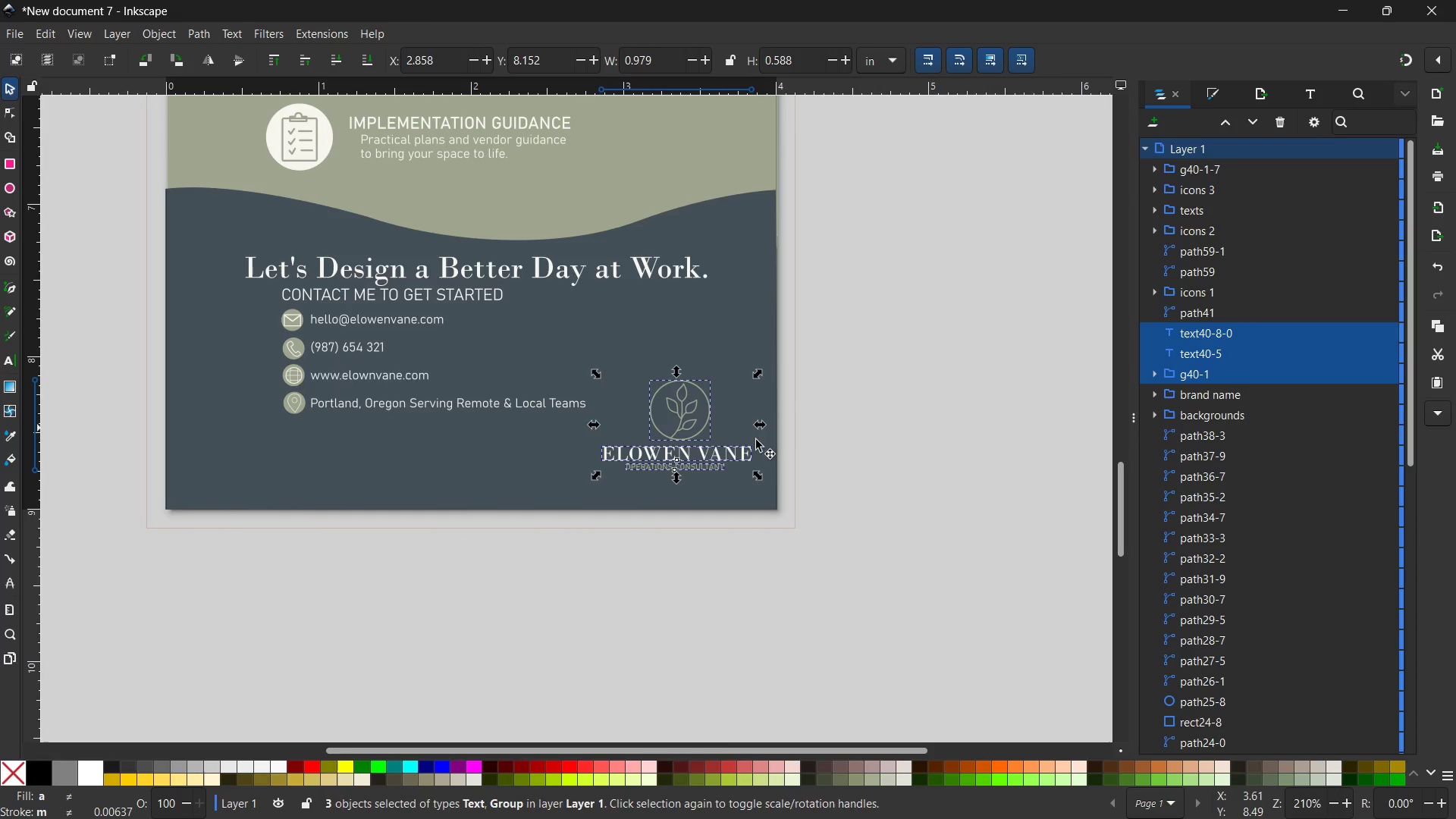 
key(Control+G)
 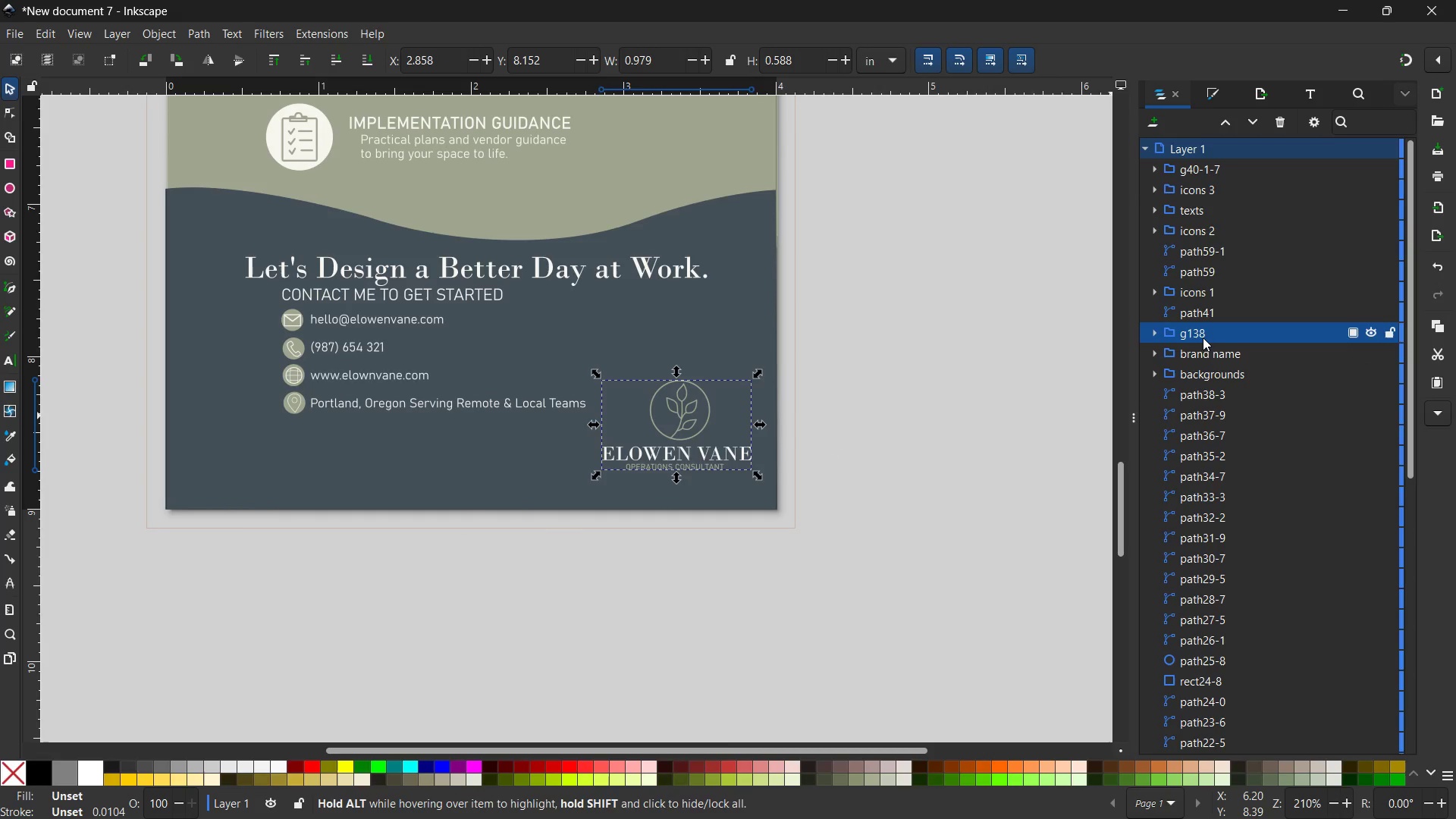 
double_click([1203, 337])
 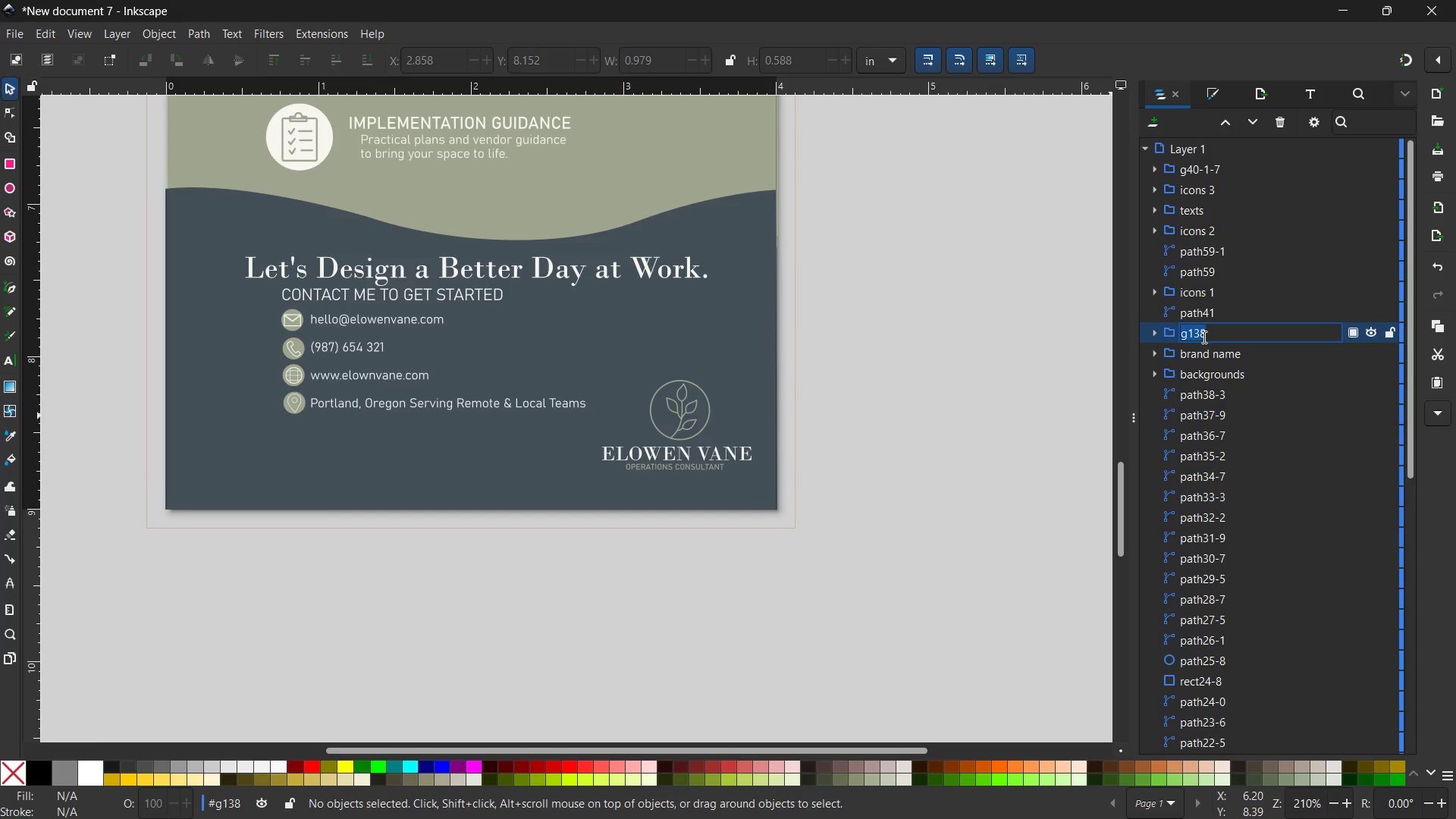 
type(brand name 2 )
 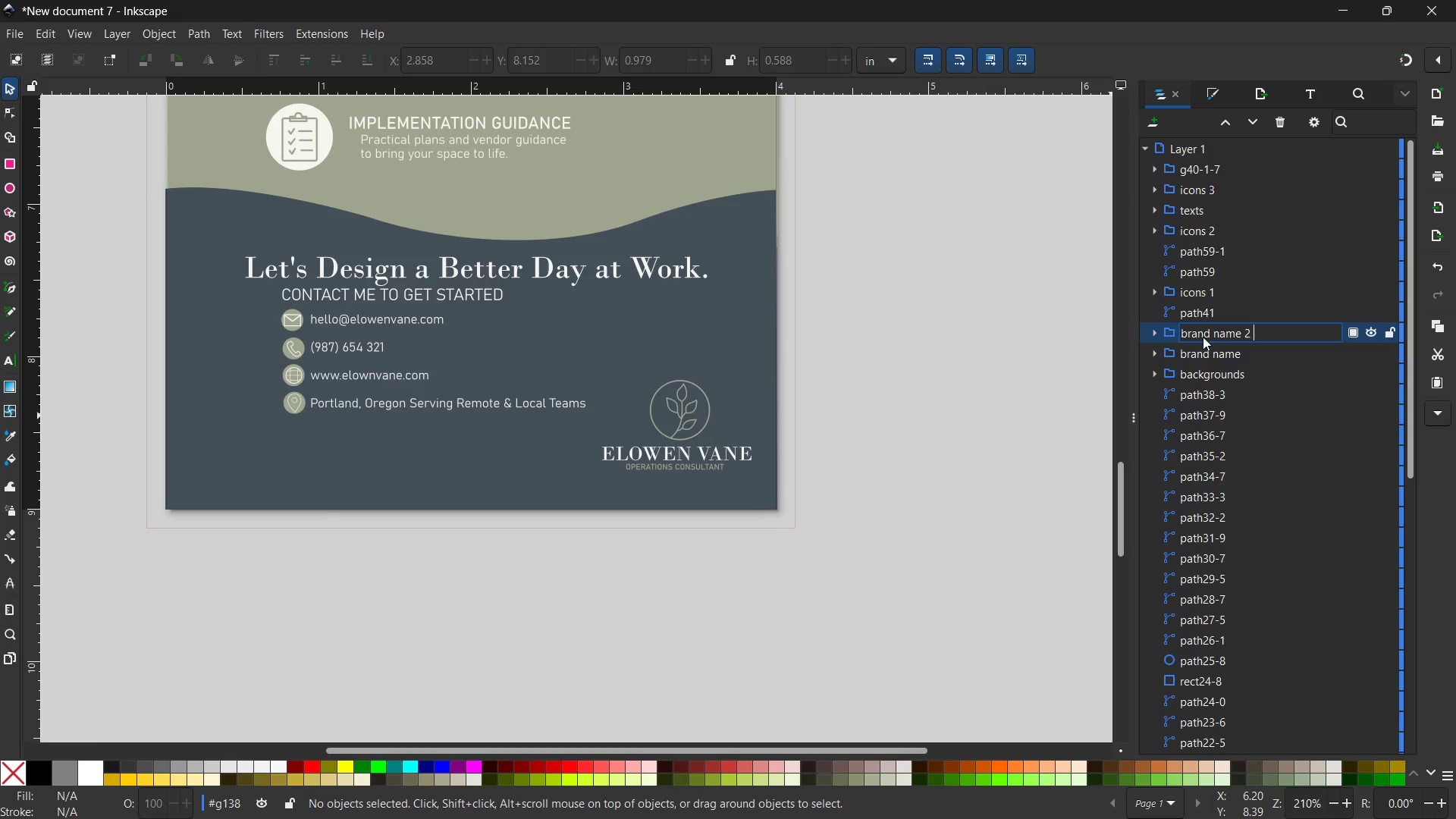 
key(Enter)
 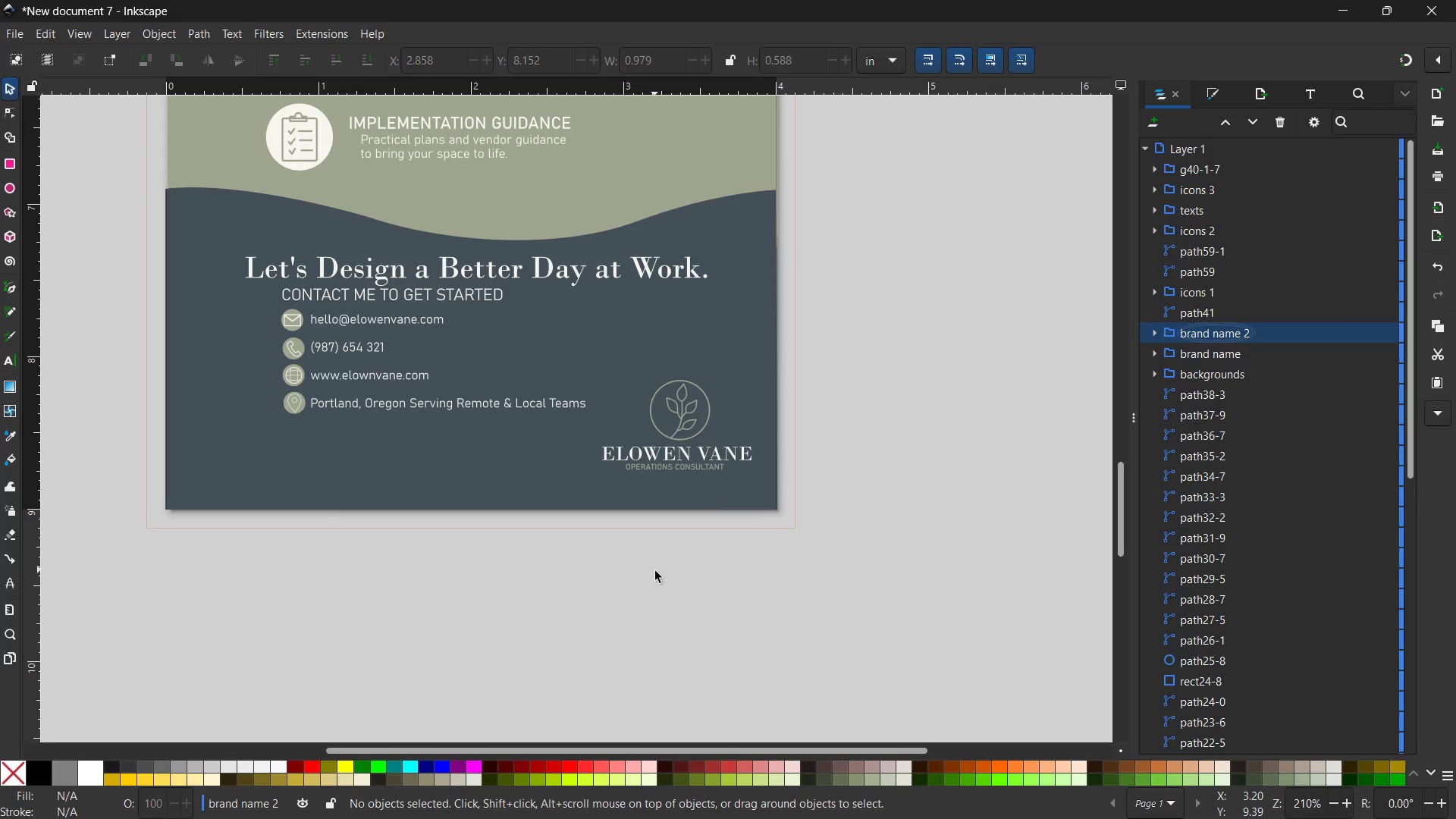 
scroll: coordinate [568, 559], scroll_direction: up, amount: 5.0
 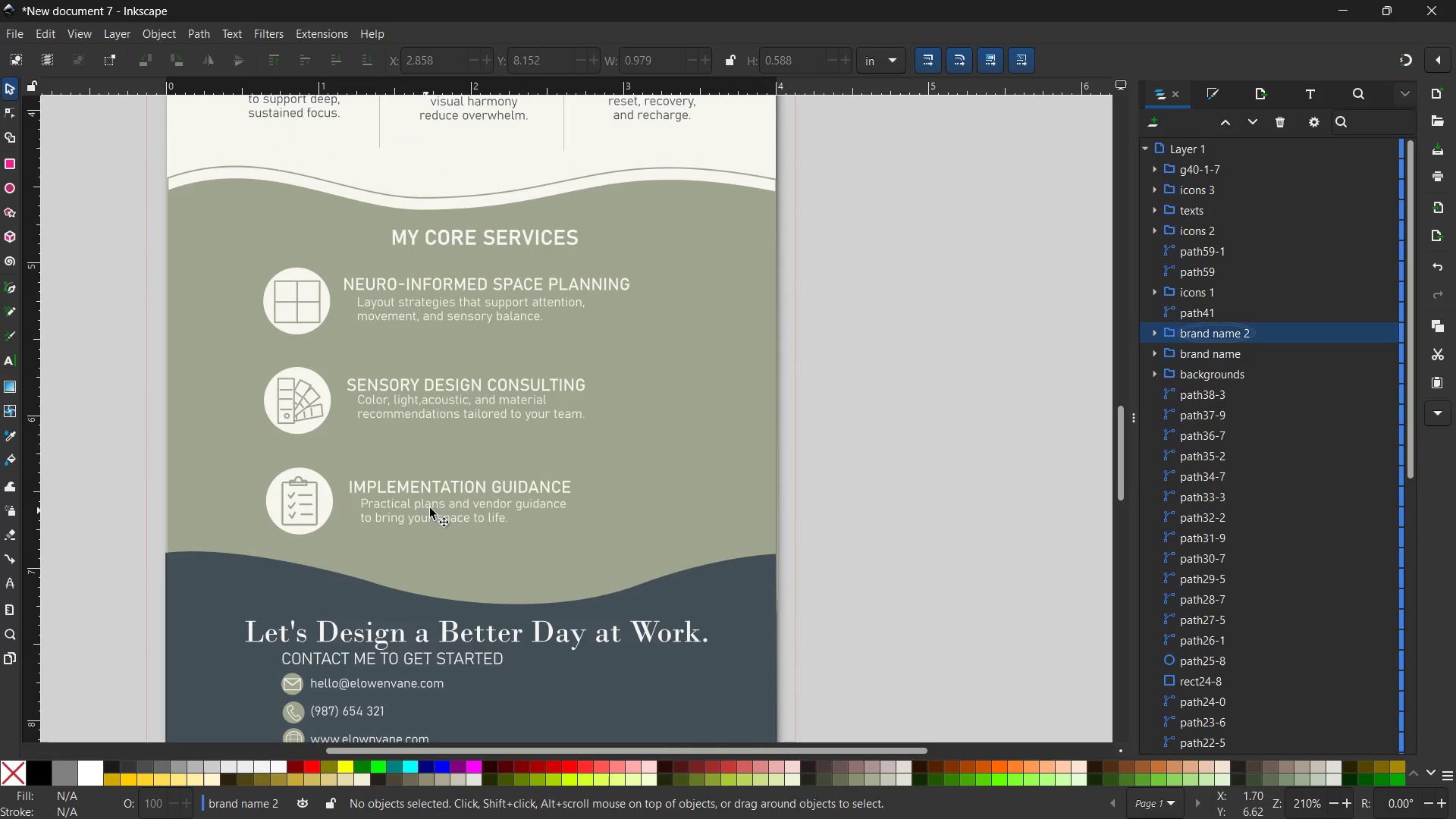 
left_click([434, 506])
 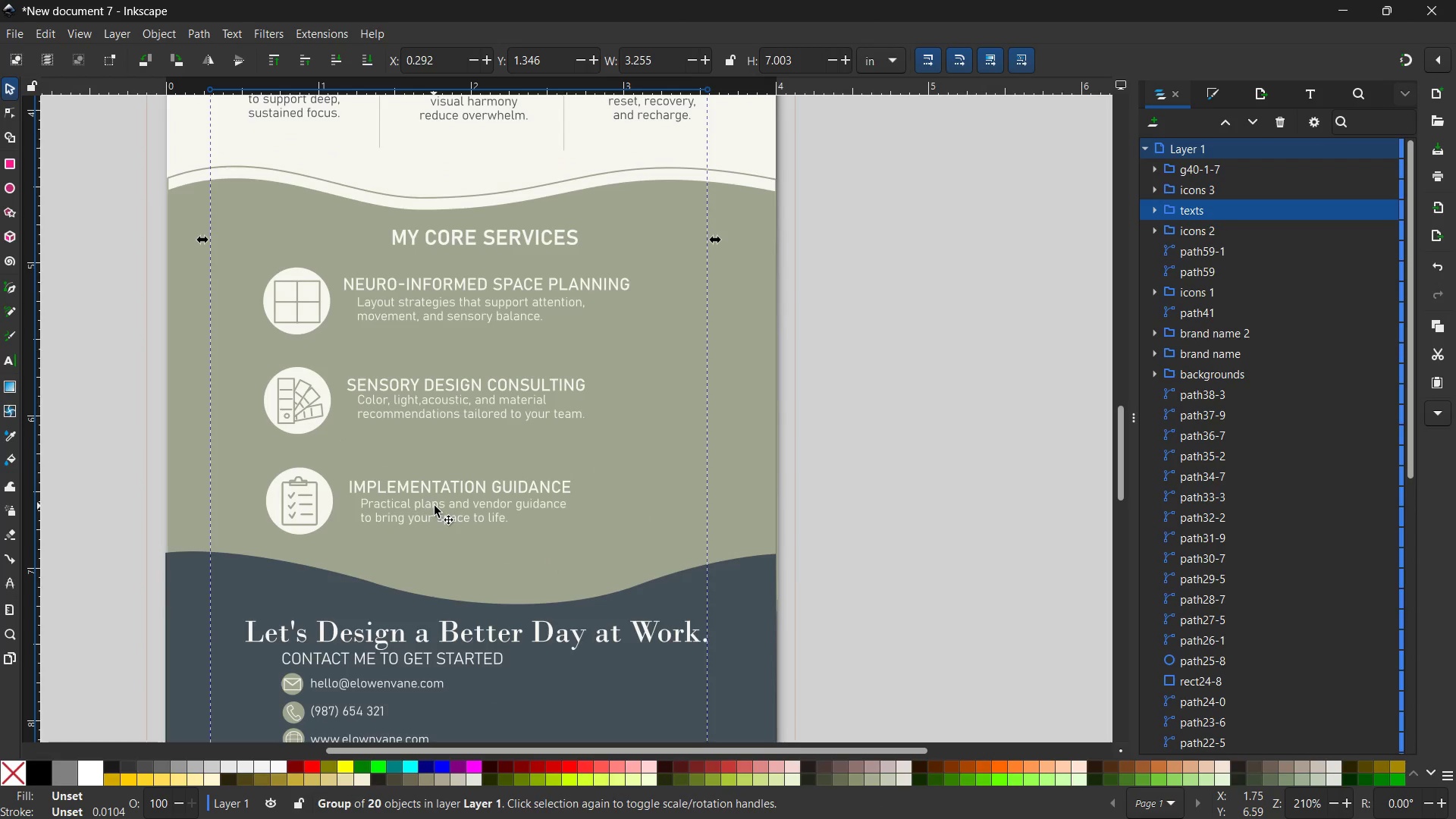 
scroll: coordinate [440, 431], scroll_direction: up, amount: 7.0
 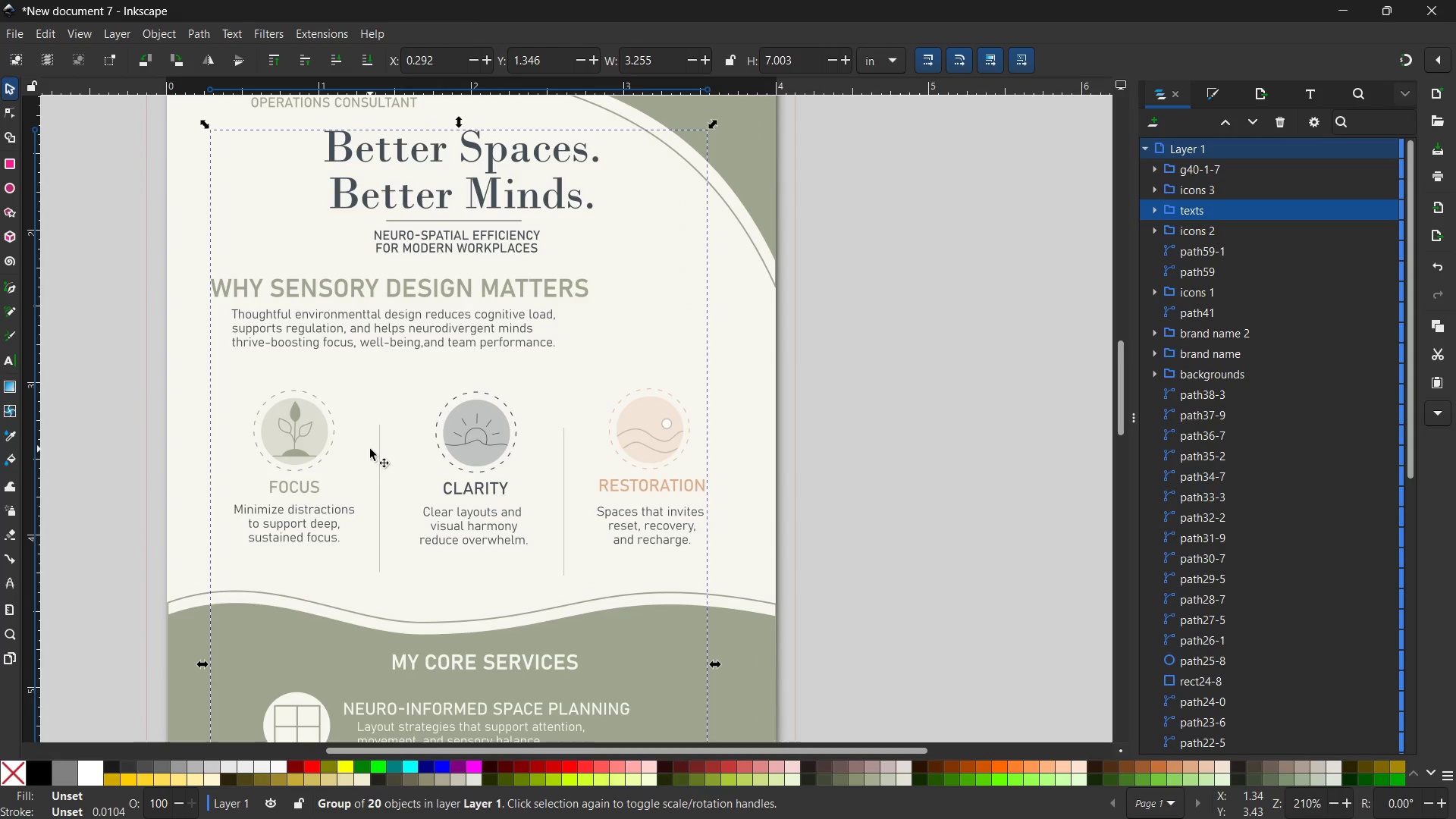 
left_click([378, 448])
 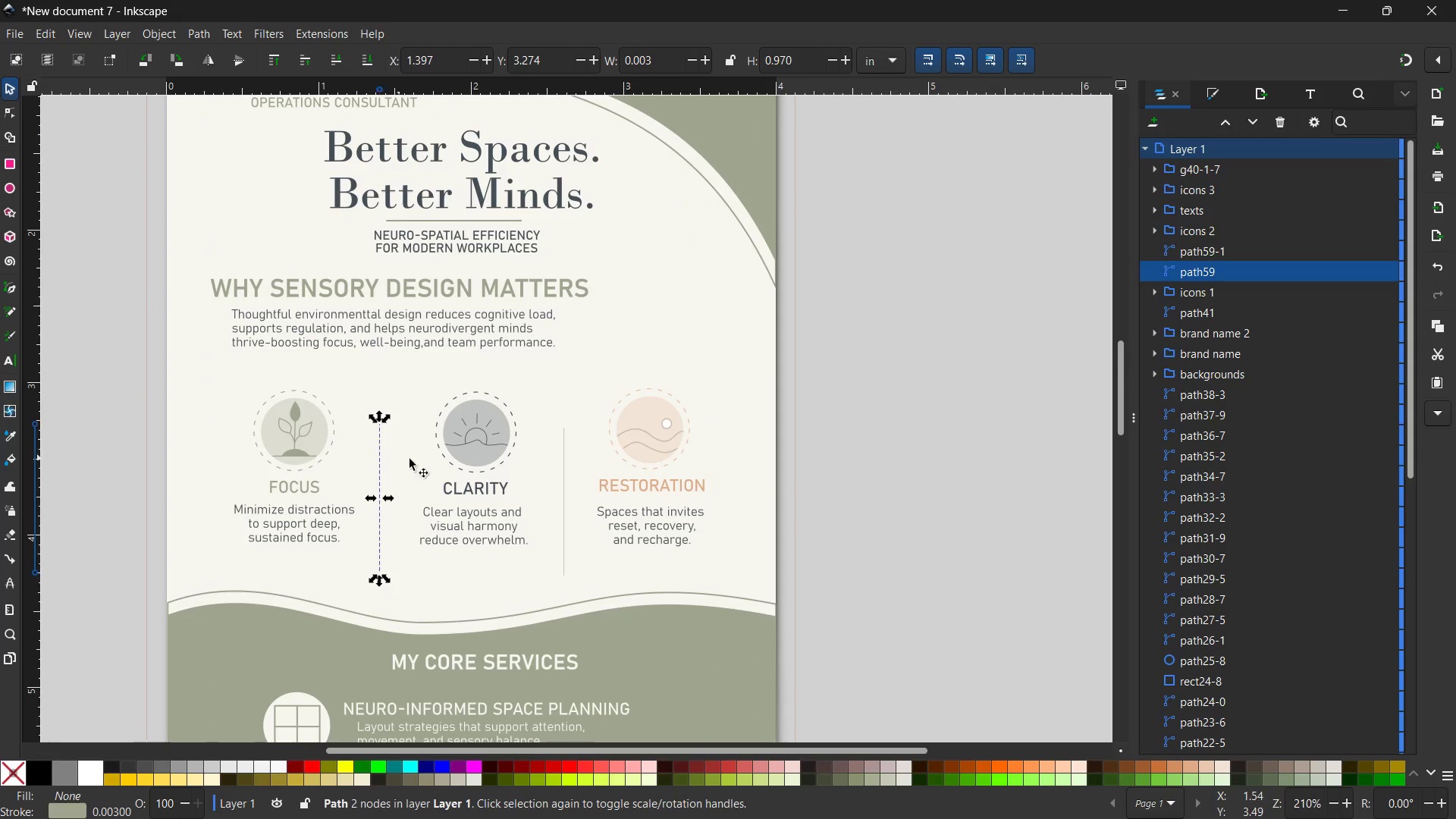 
hold_key(key=ShiftLeft, duration=1.77)
left_click([566, 480])
 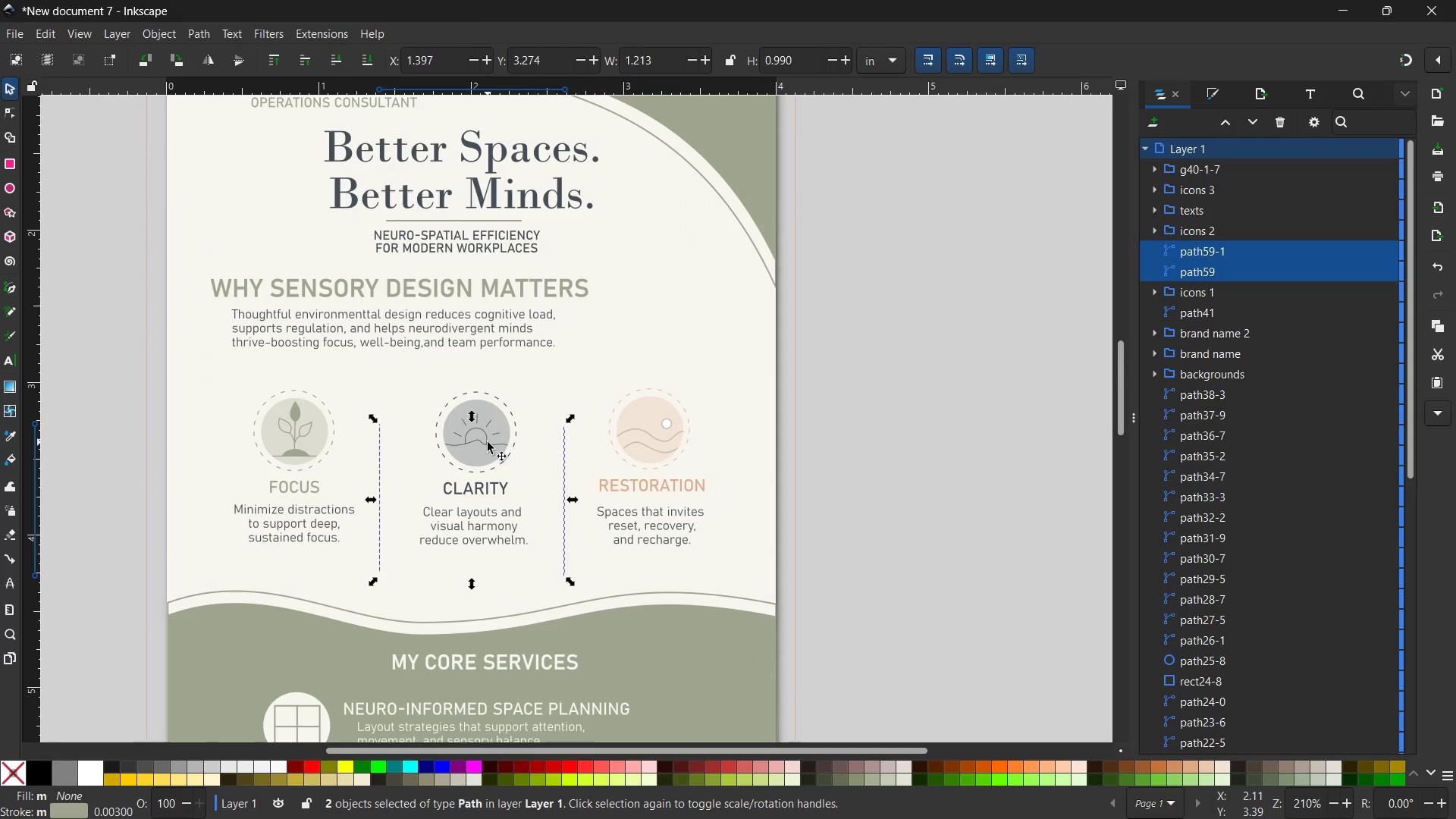 
scroll: coordinate [498, 397], scroll_direction: down, amount: 1.0
 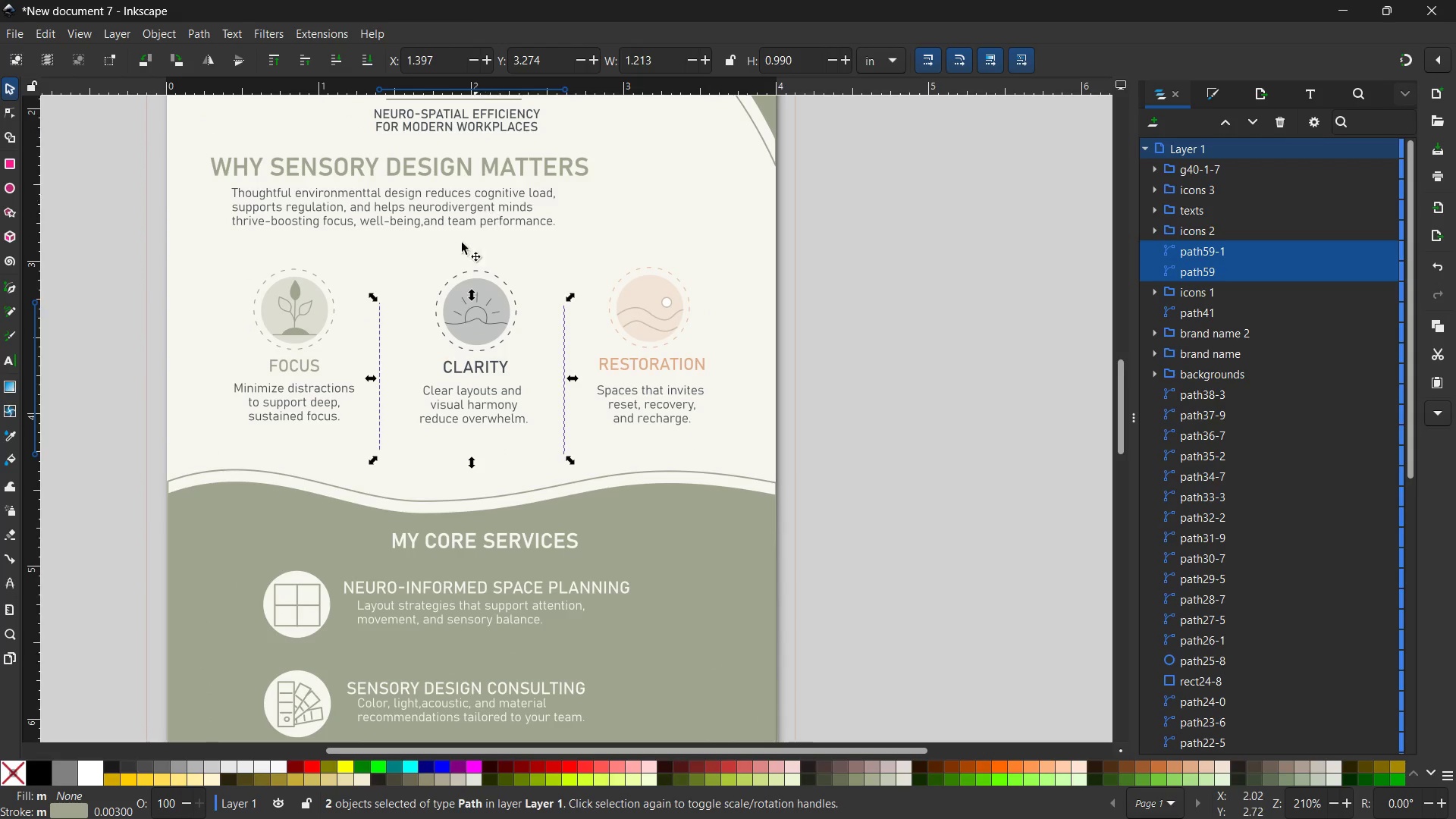 
left_click([400, 297])
 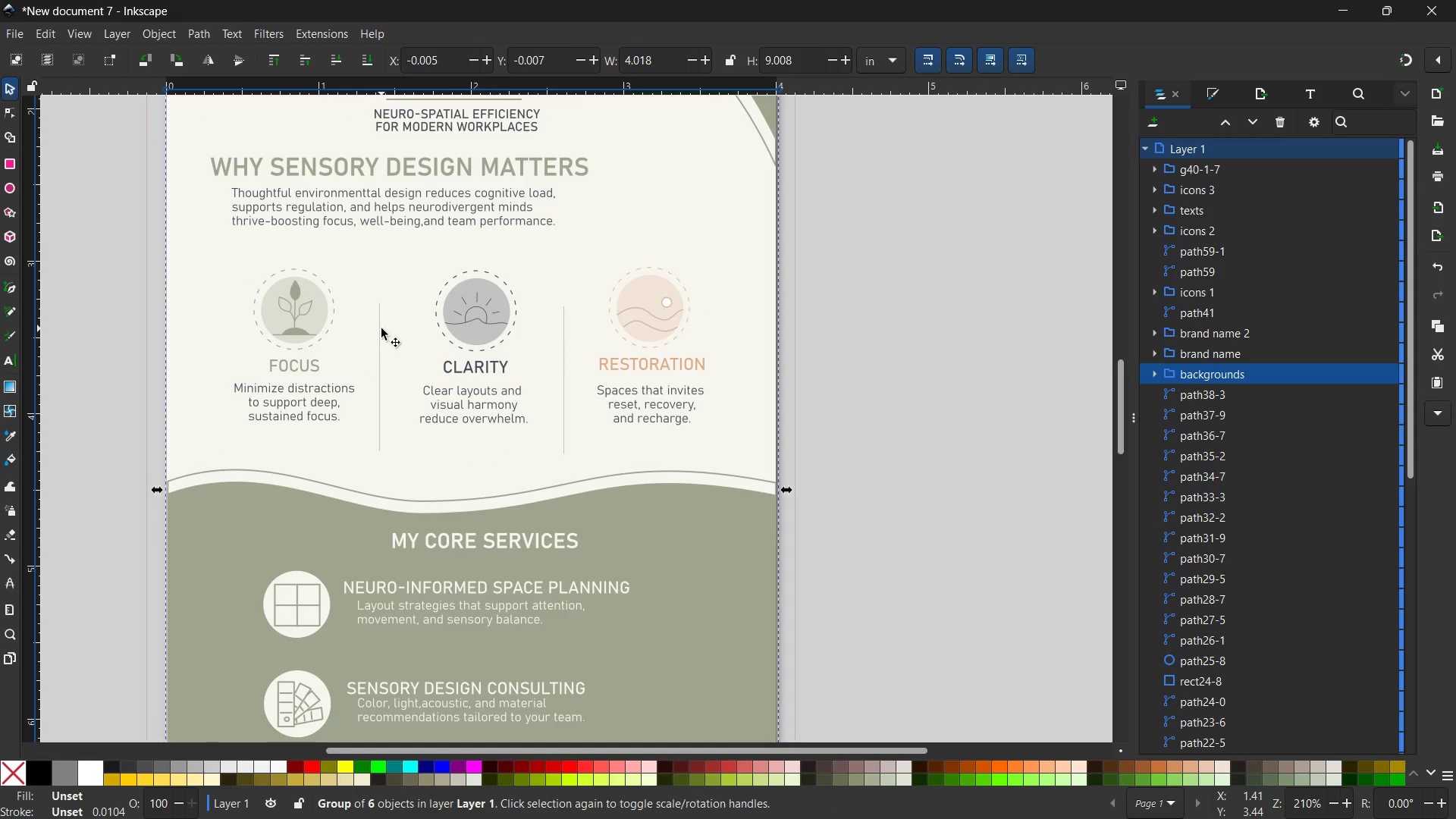 
left_click([379, 329])
 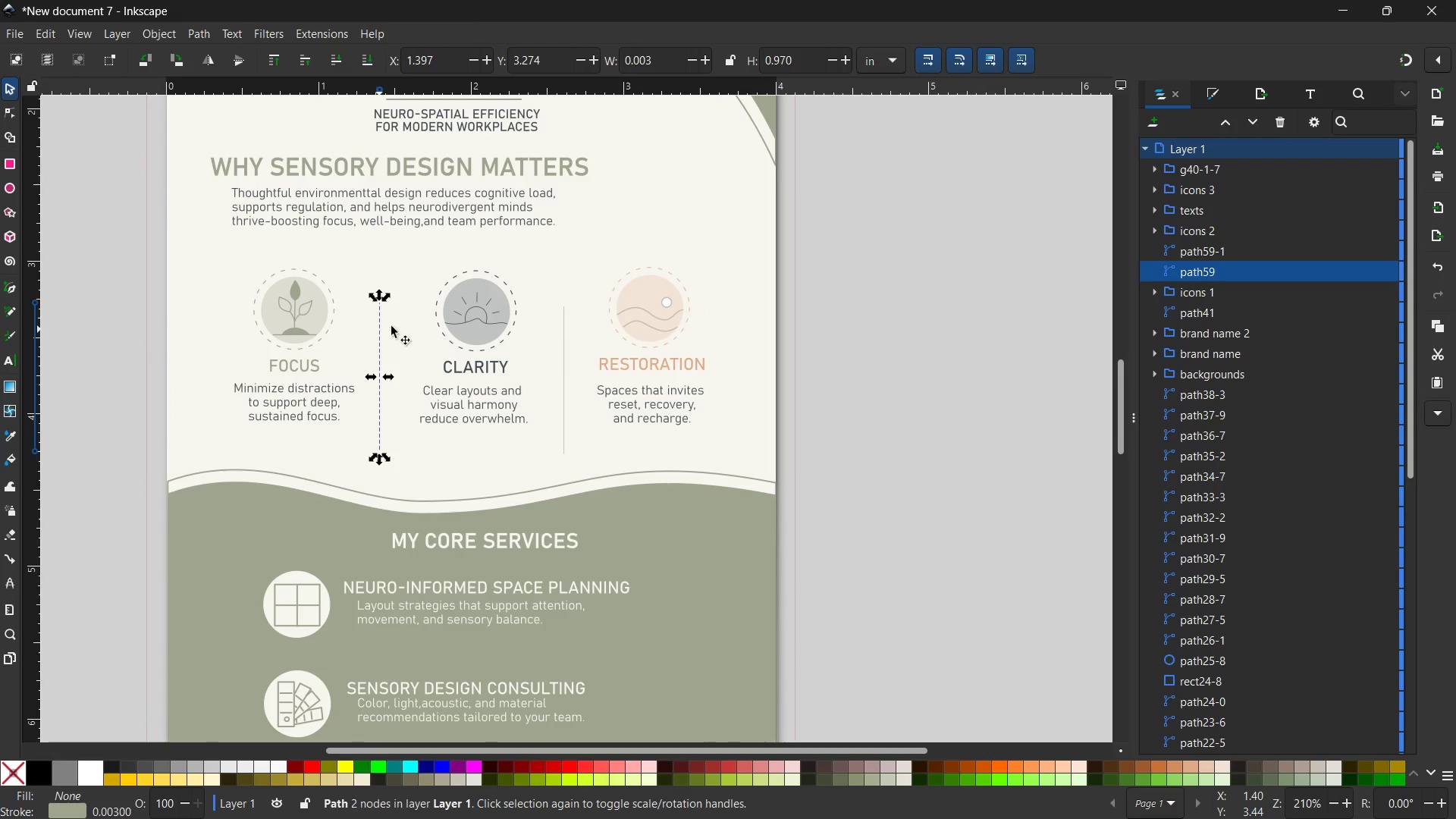 
scroll: coordinate [403, 318], scroll_direction: up, amount: 2.0
 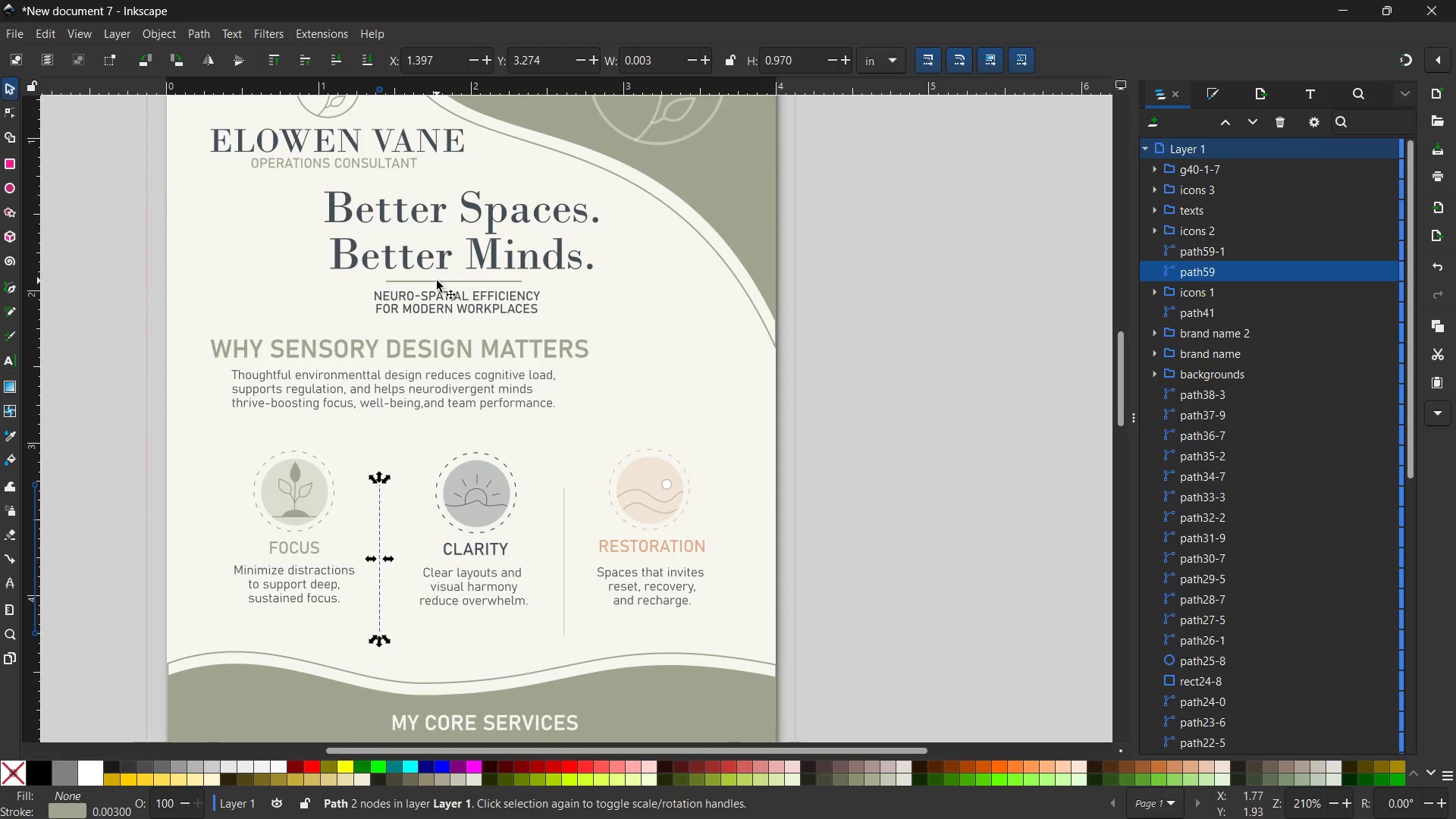 
left_click([437, 281])
 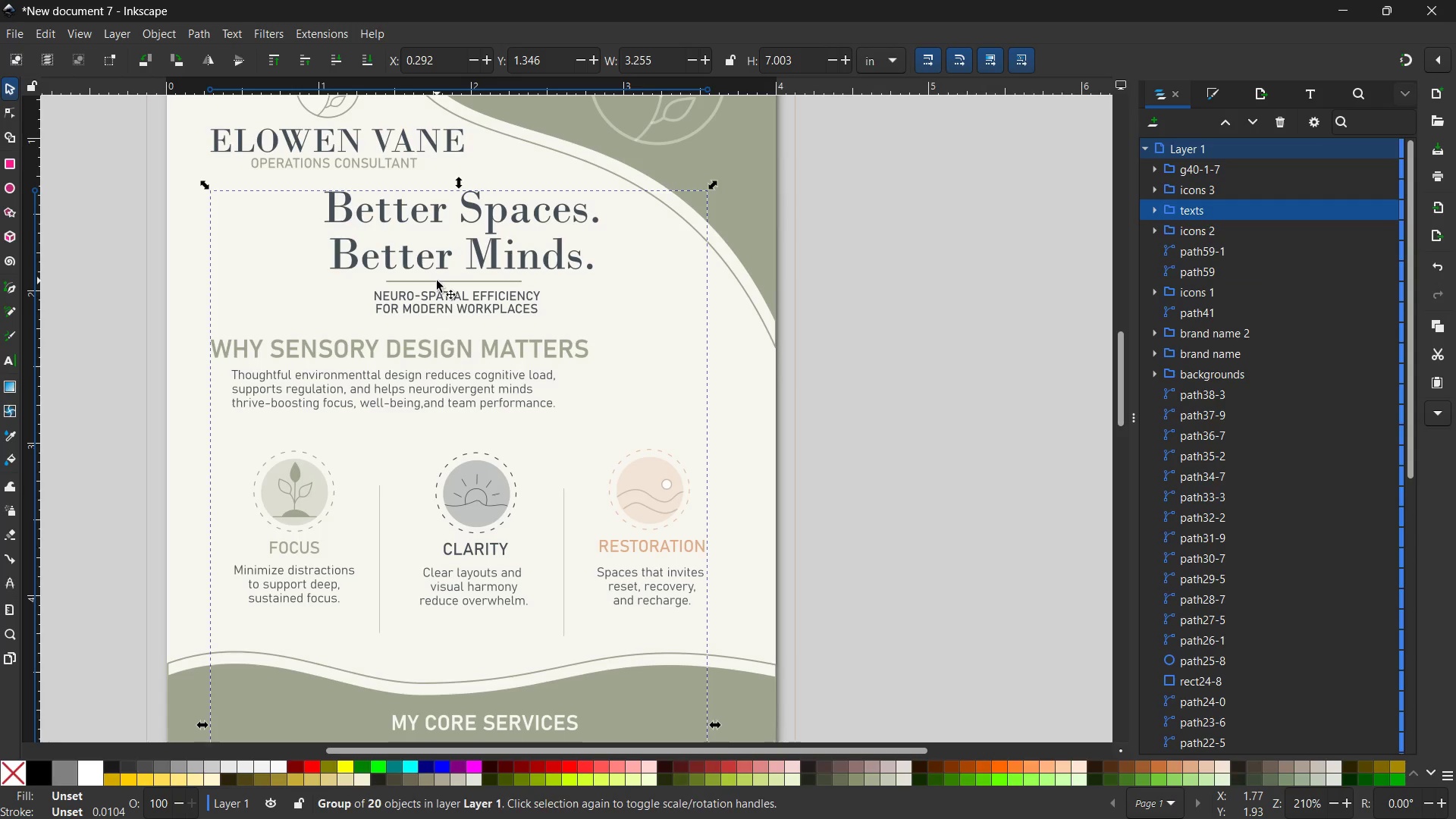 
key(Control+ControlLeft)
 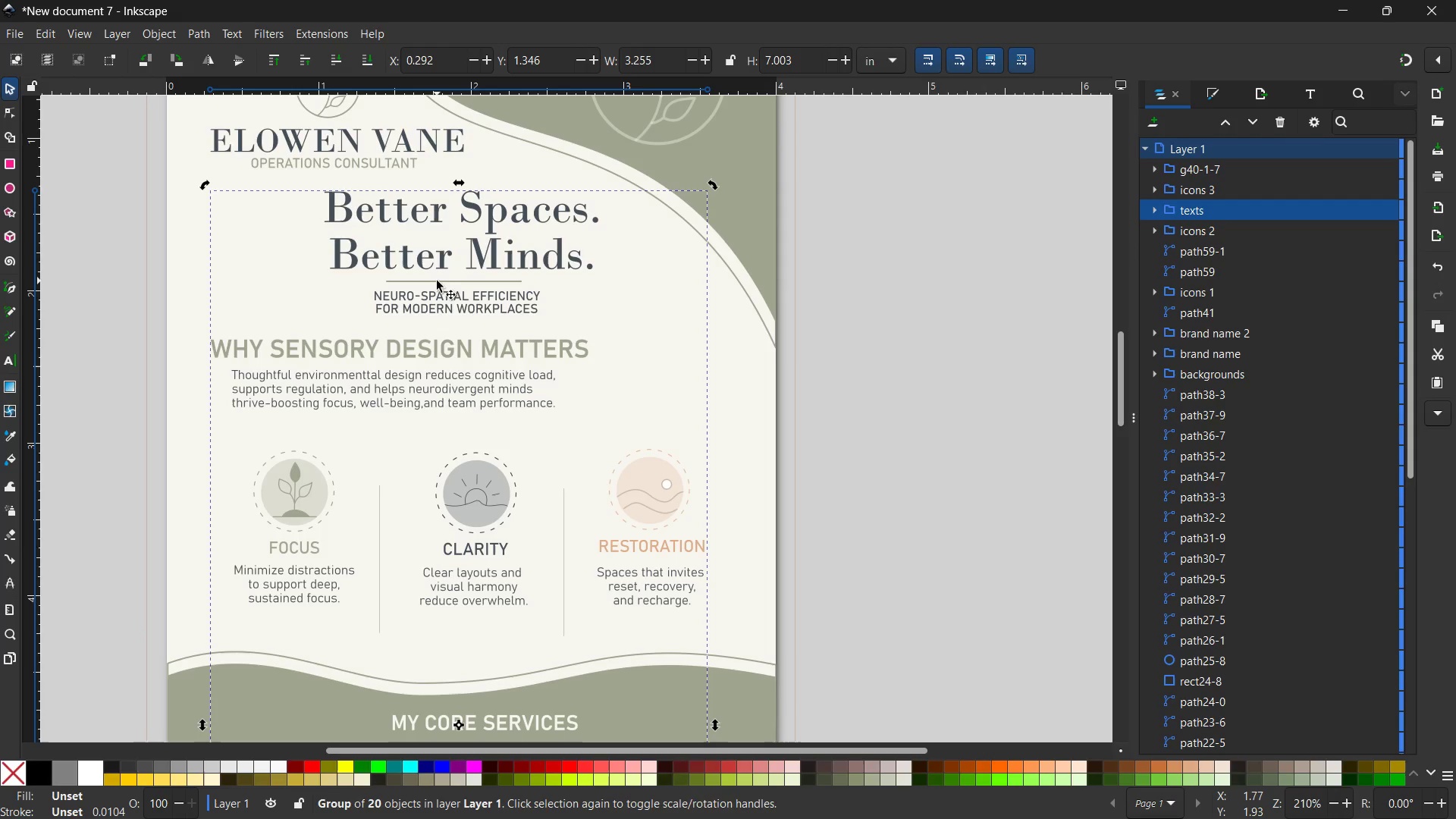 
double_click([437, 281])
 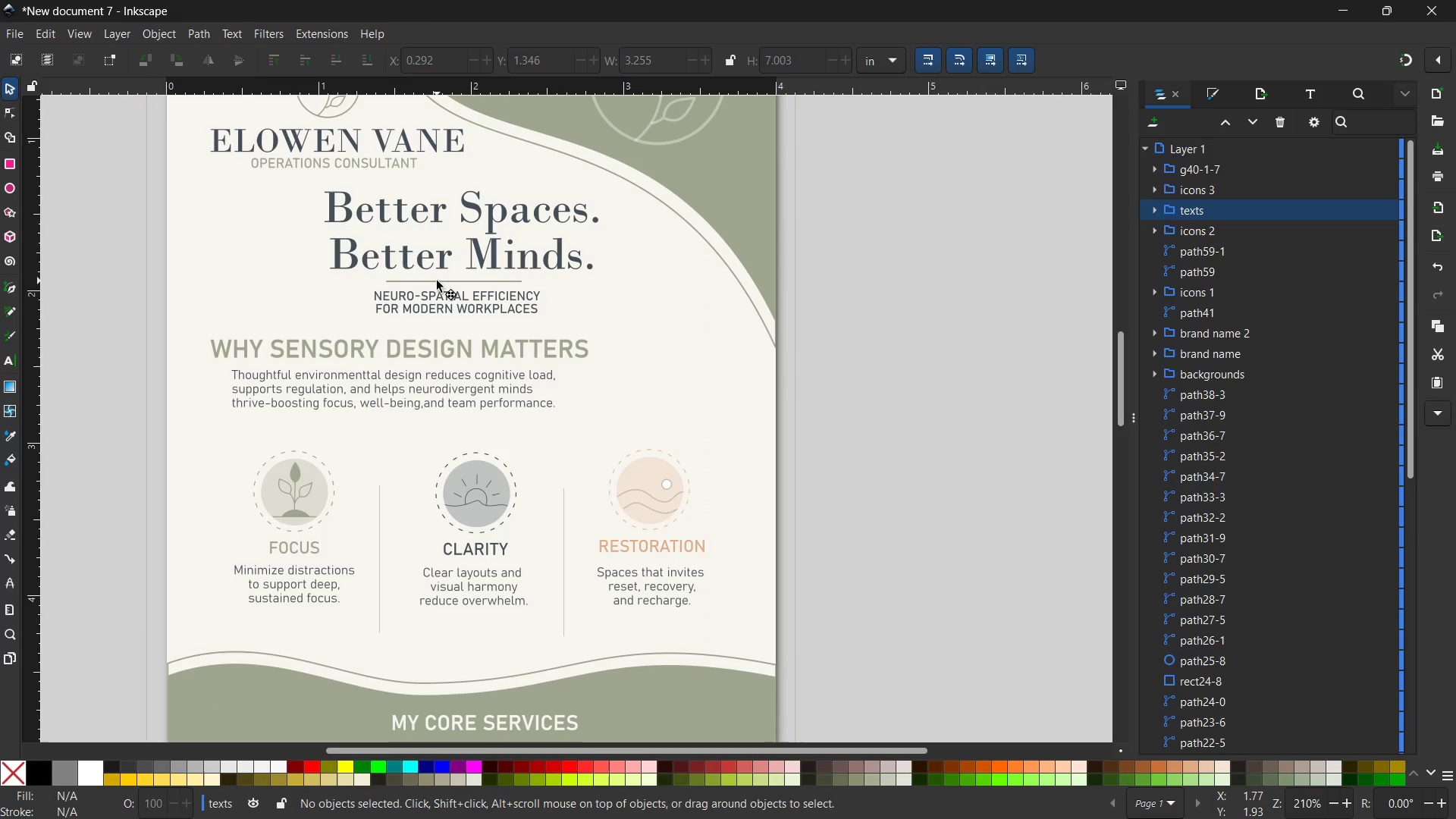 
triple_click([437, 281])
 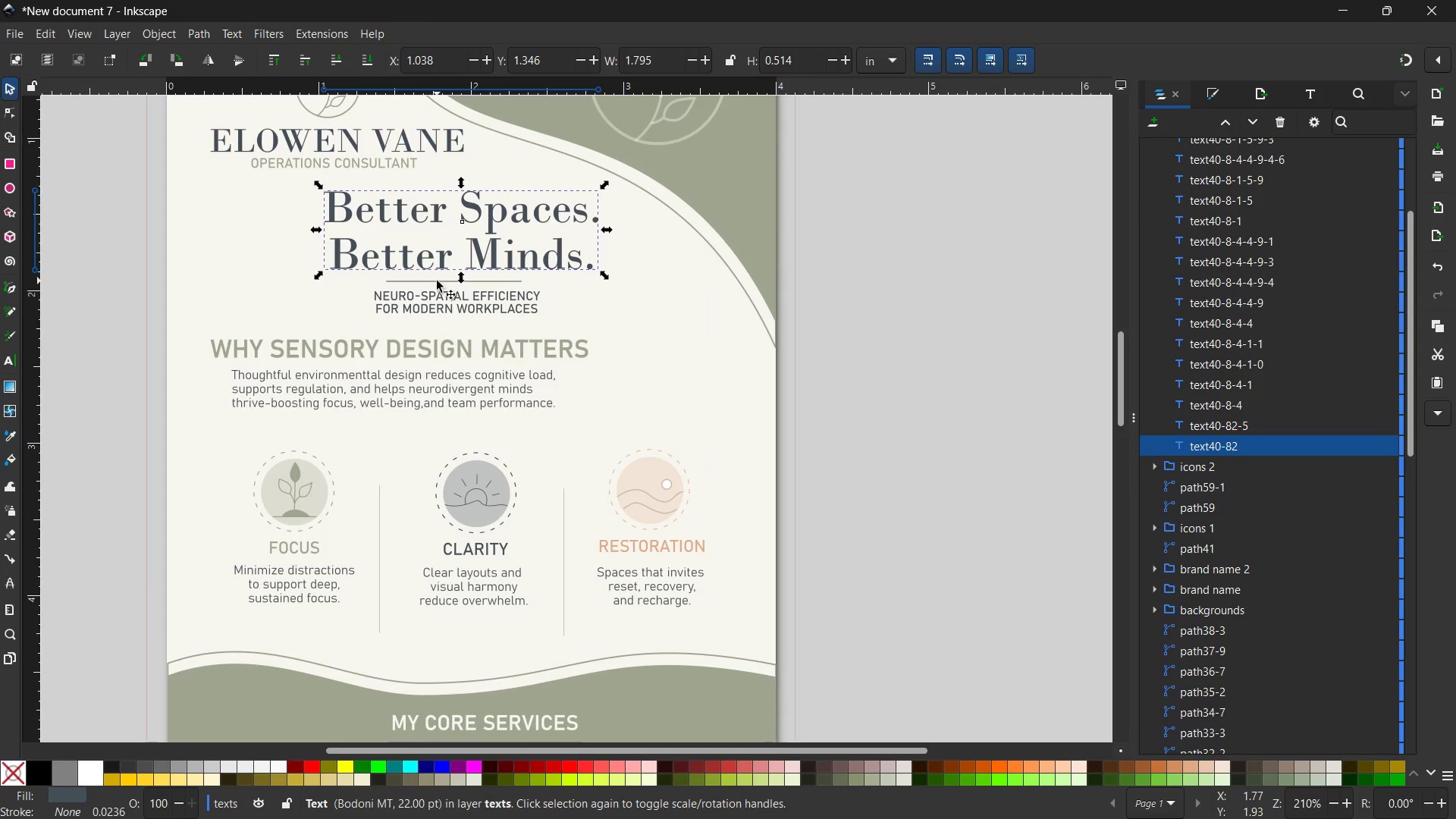 
triple_click([437, 281])
 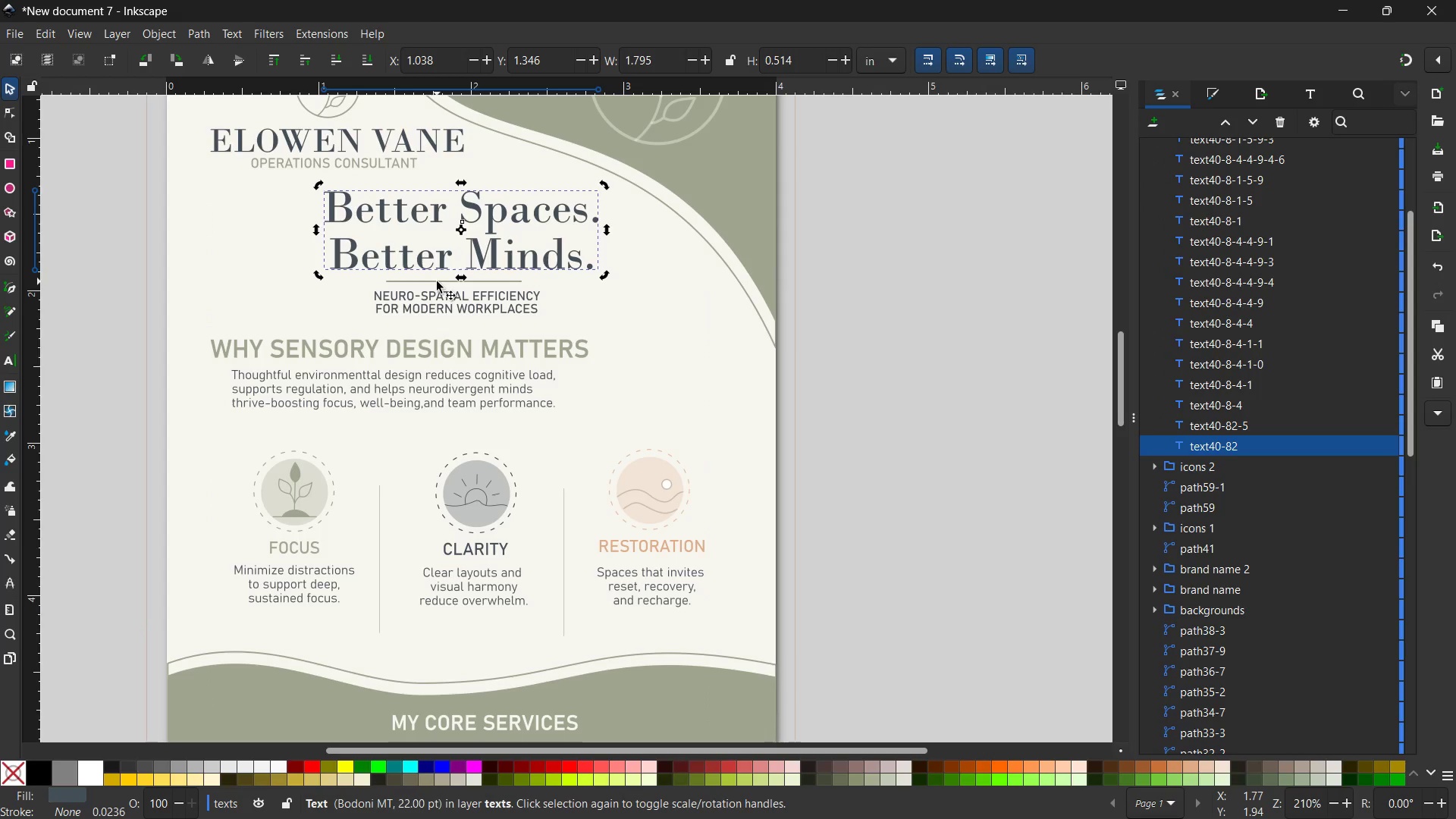 
left_click([437, 284])
 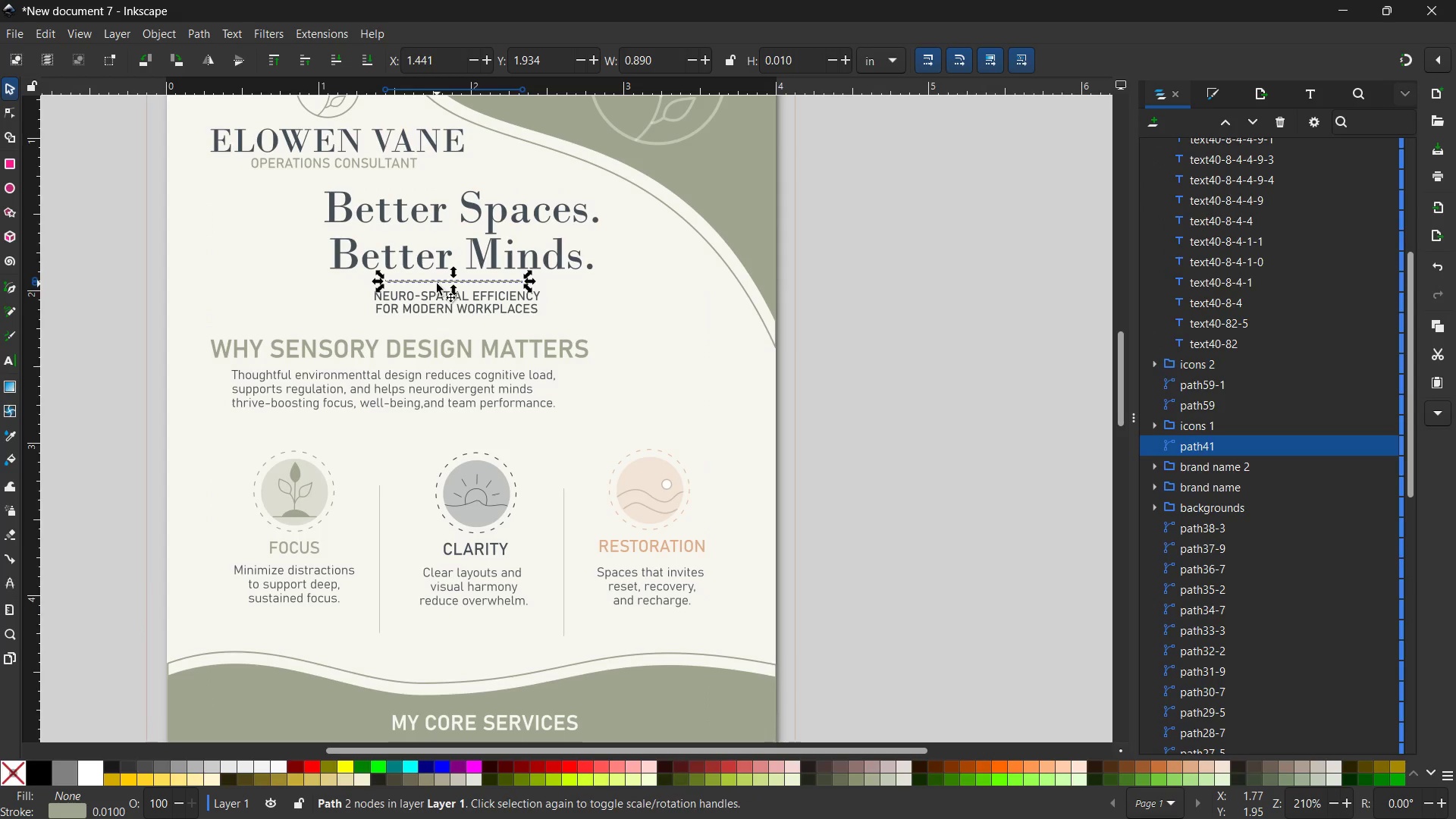 
key(Control+C)
 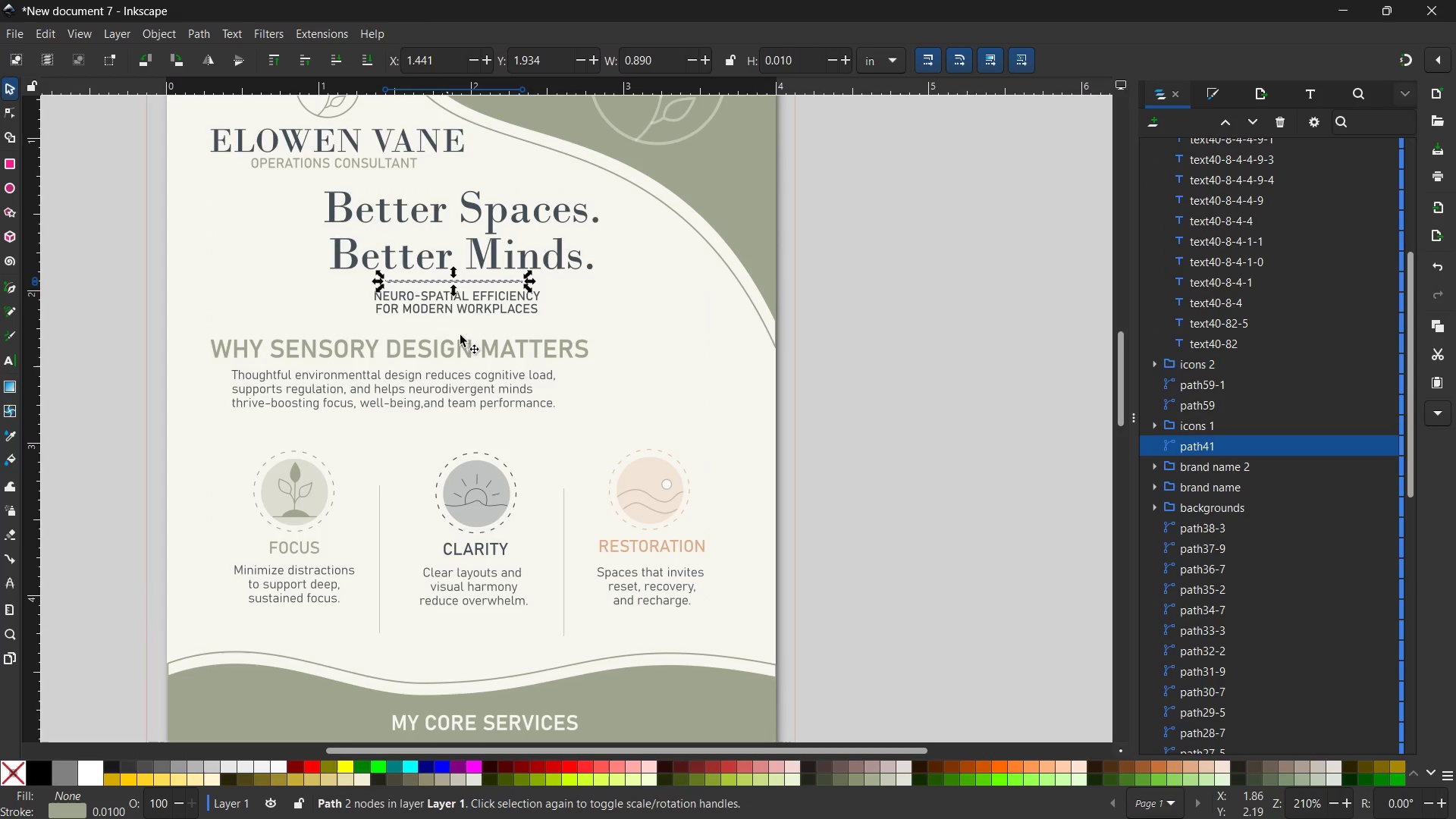 
scroll: coordinate [464, 339], scroll_direction: down, amount: 5.0
 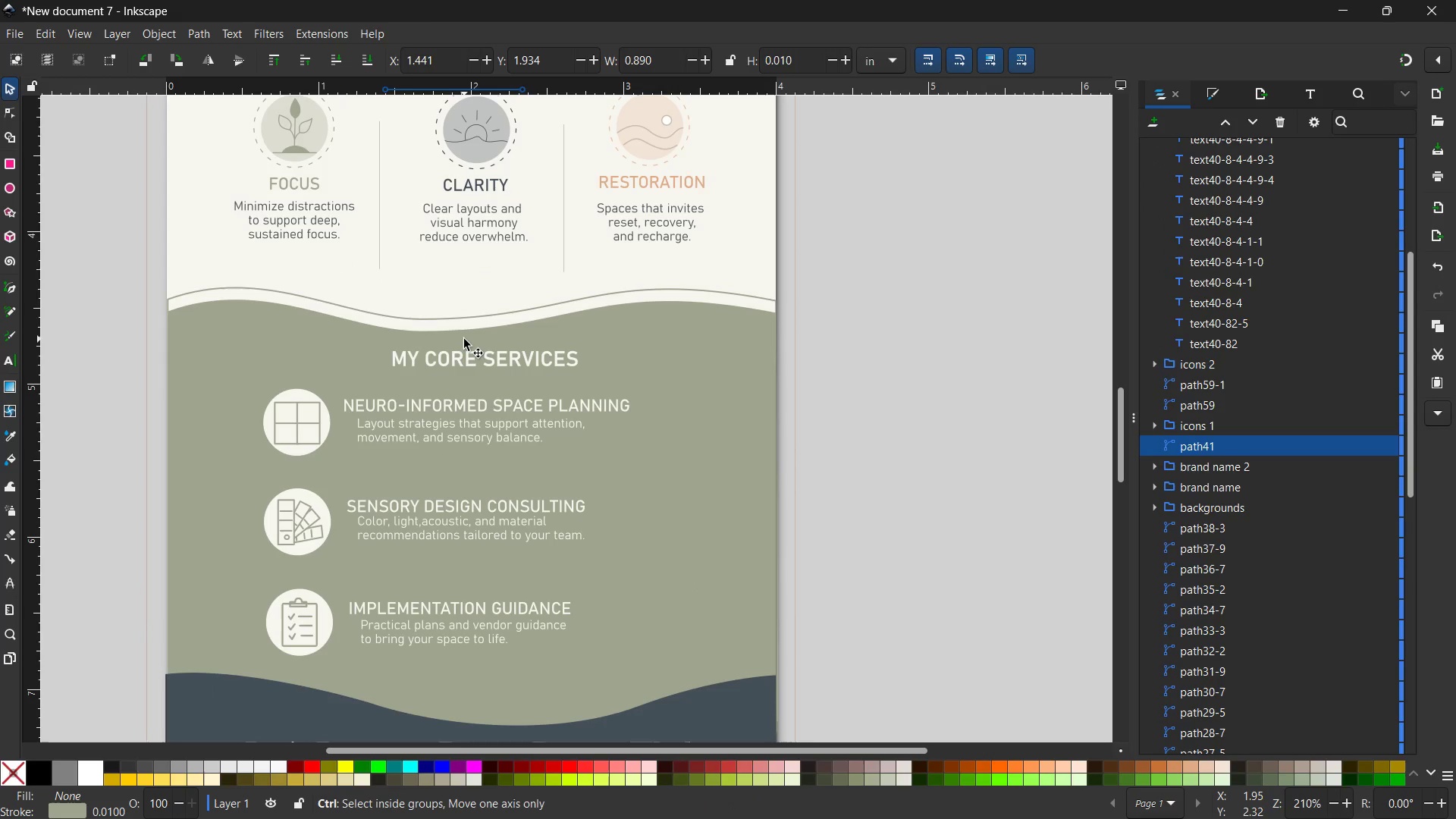 
key(Control+V)
 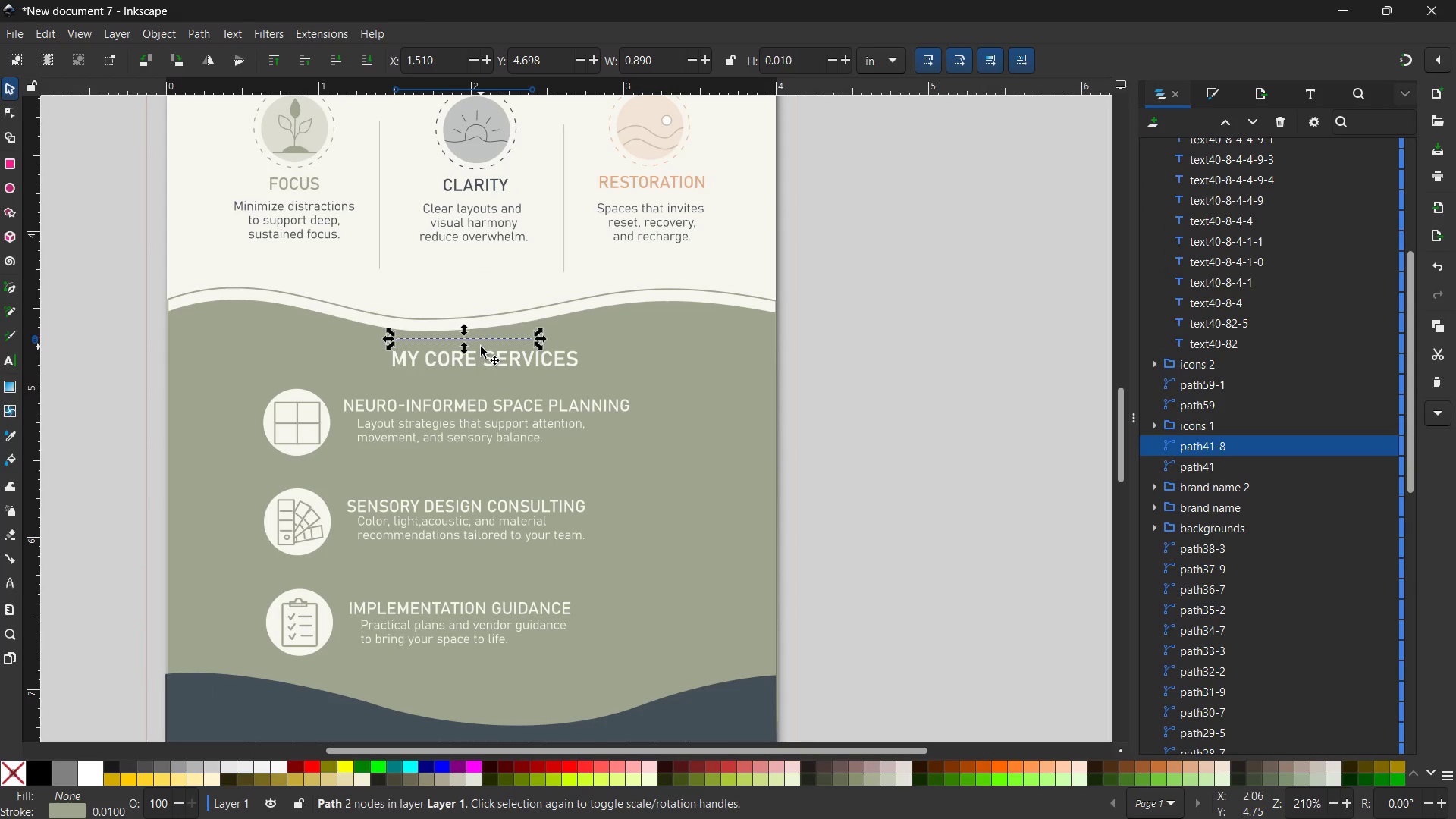 
hold_key(key=ControlLeft, duration=0.36)
scroll: coordinate [481, 347], scroll_direction: up, amount: 1.0
 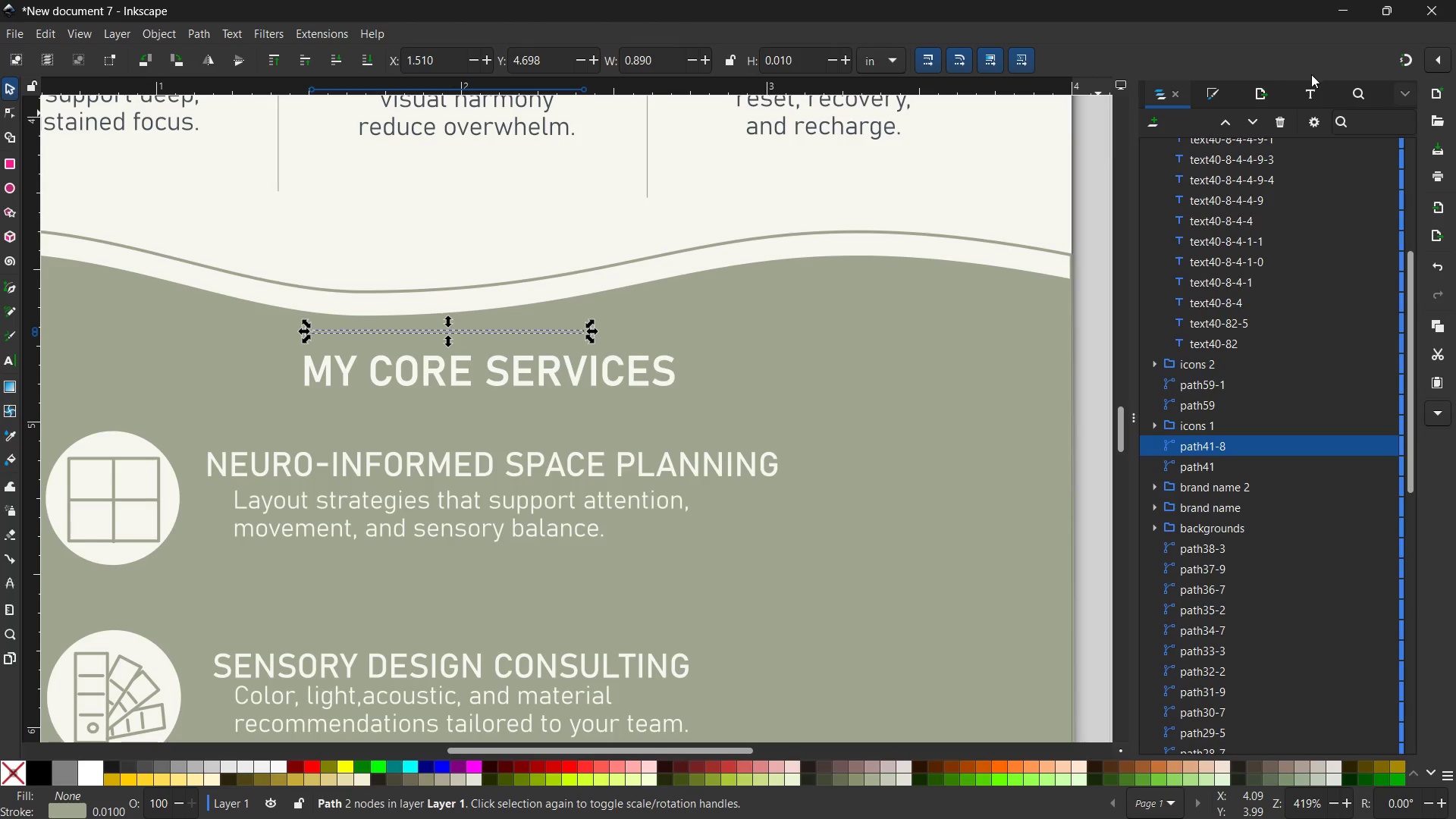 
left_click([1211, 89])
 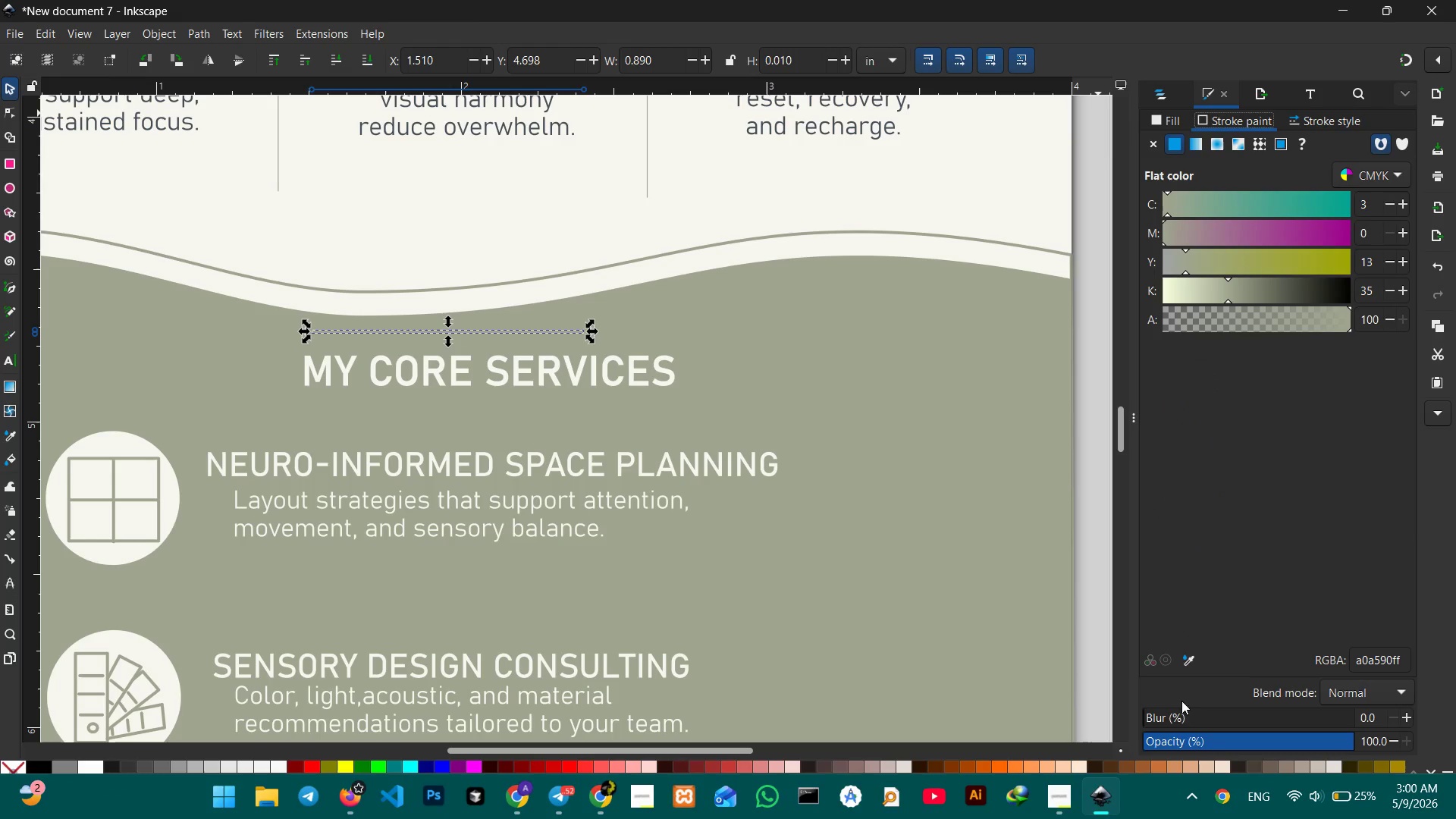 
left_click([1187, 658])
 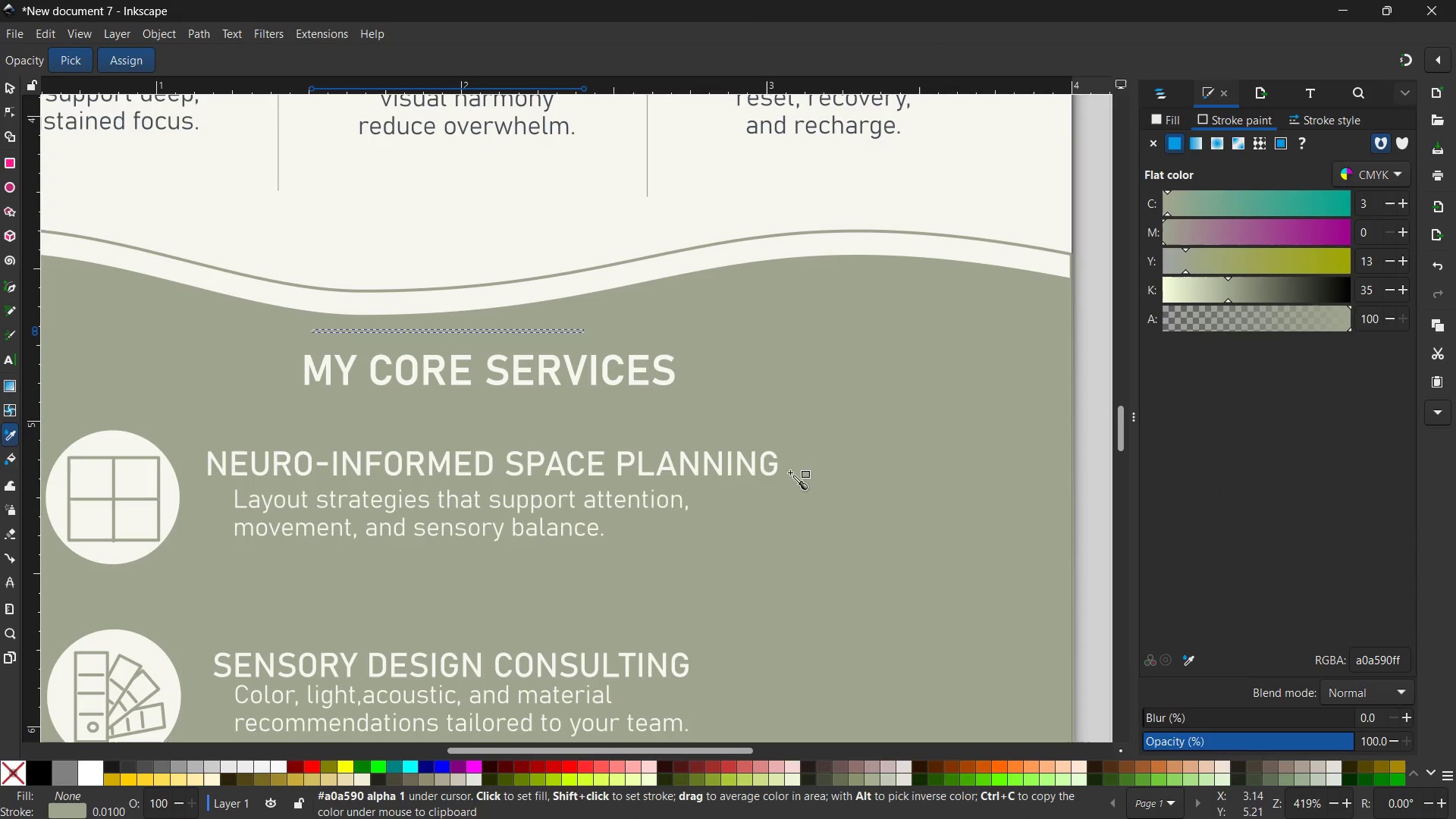 
scroll: coordinate [760, 449], scroll_direction: down, amount: 7.0
 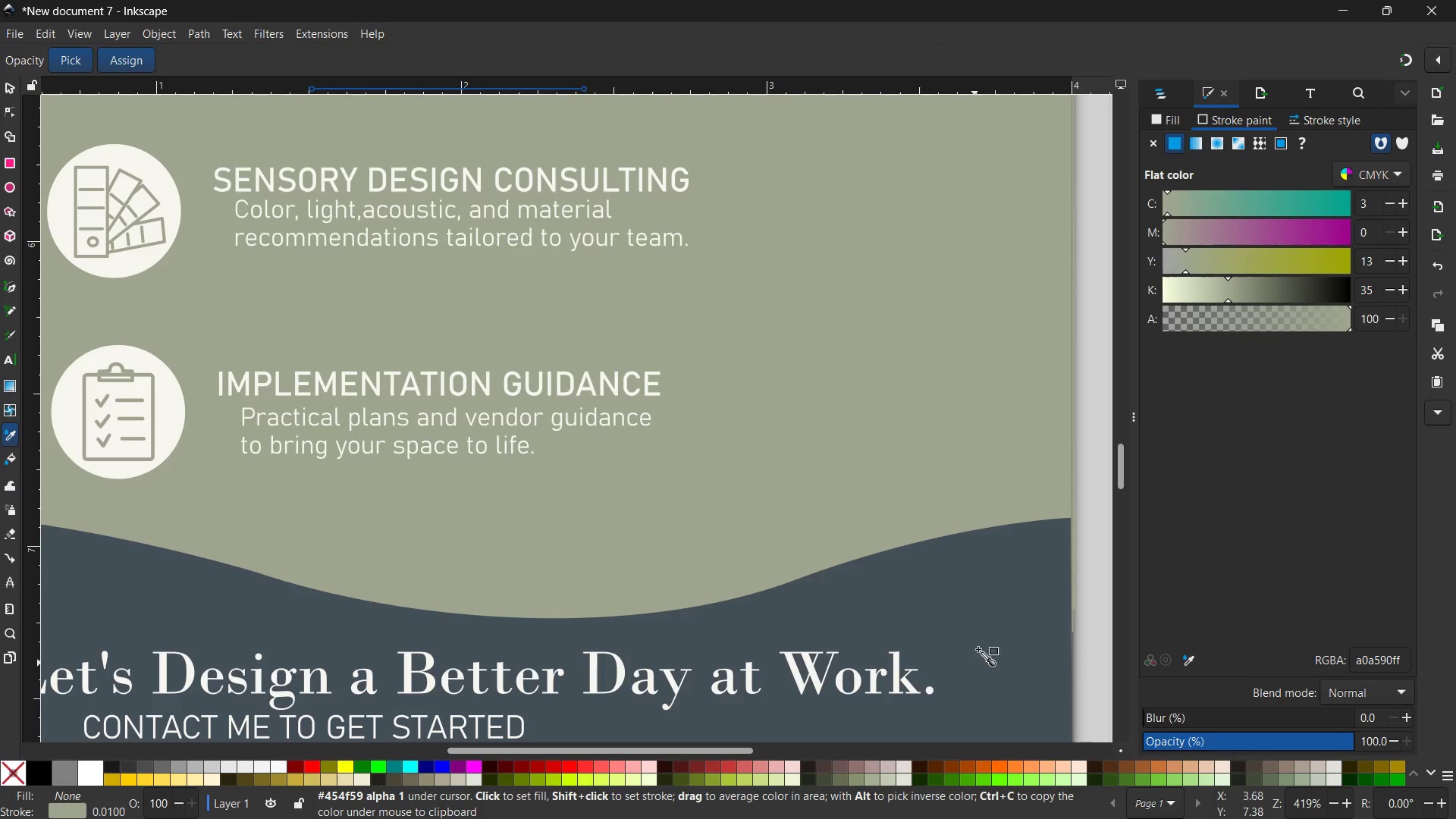 
left_click([967, 626])
 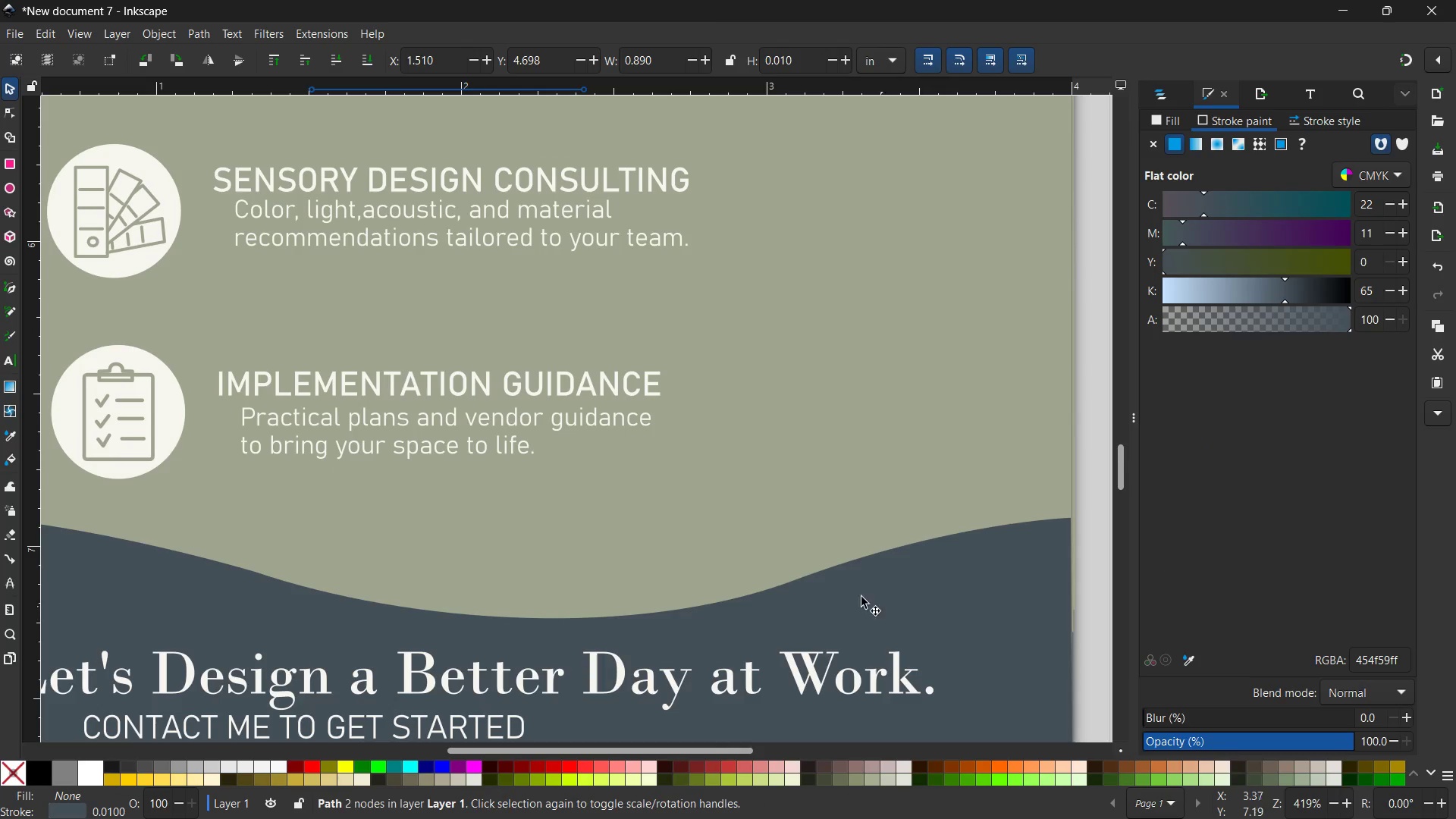 
scroll: coordinate [798, 566], scroll_direction: up, amount: 7.0
 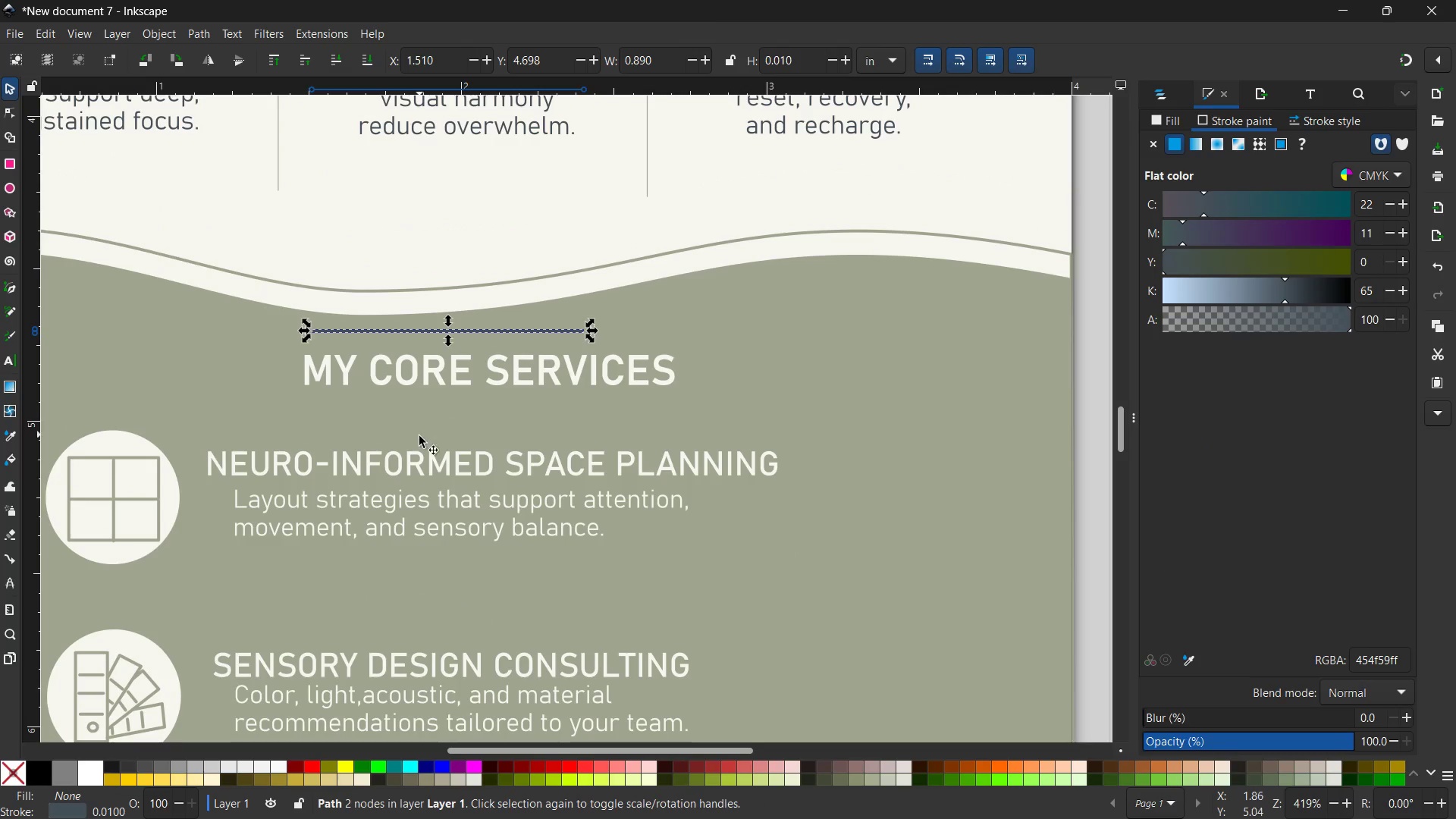 
hold_key(key=Space, duration=0.8)
 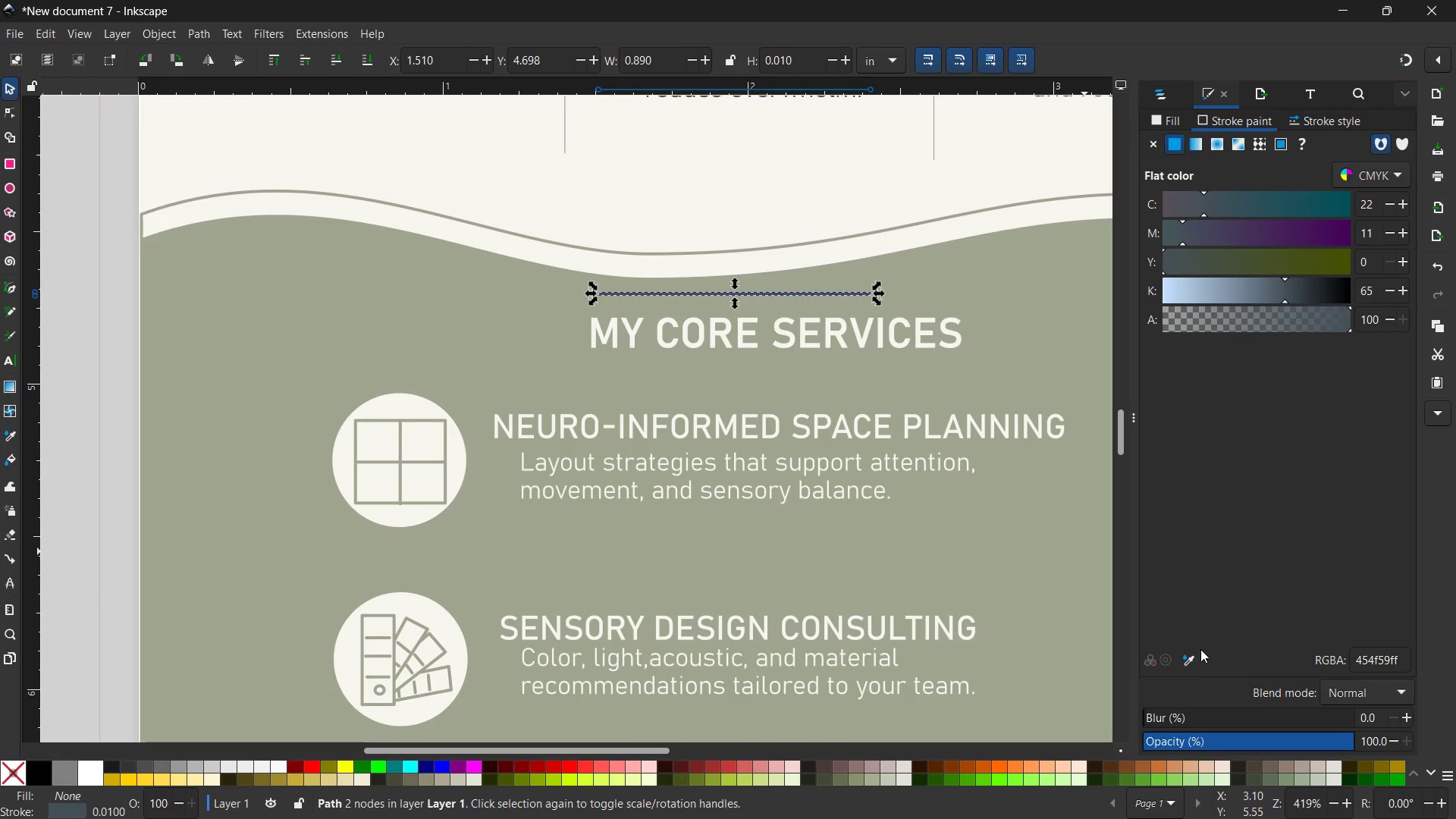 
left_click_drag(start_coordinate=[419, 446], to_coordinate=[706, 409])
 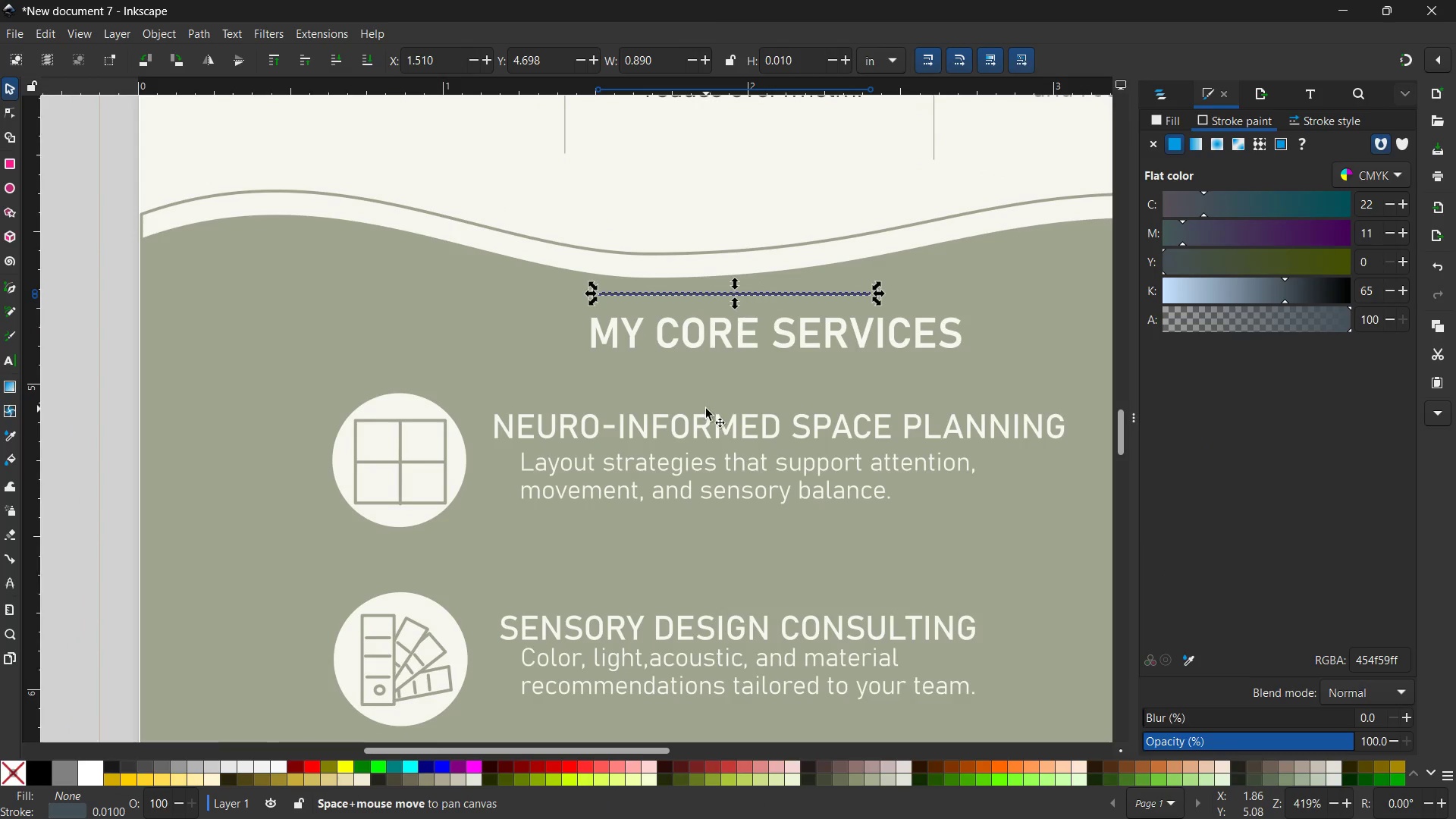 
hold_key(key=Space, duration=14.64)
 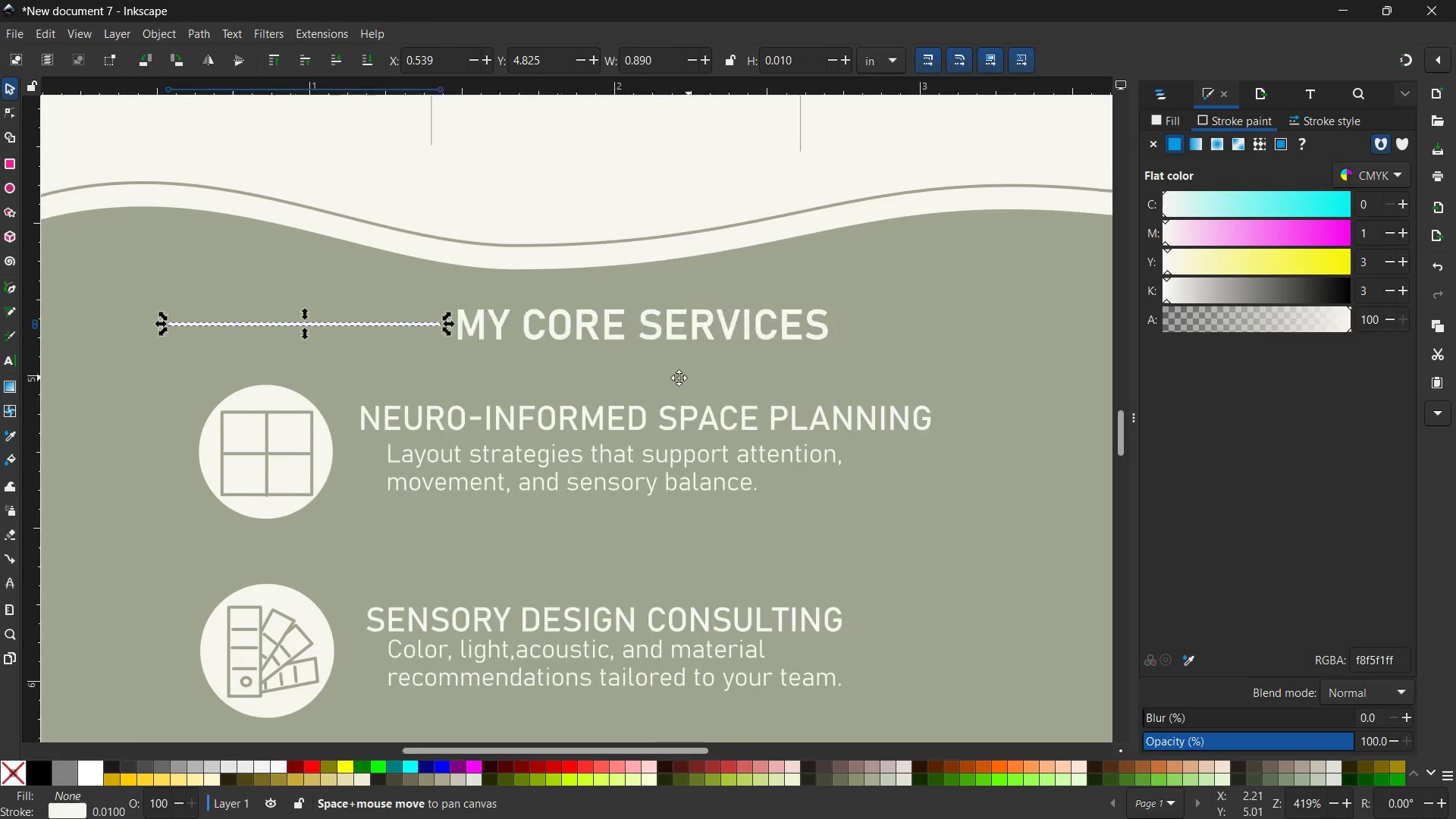 
left_click([1194, 650])
 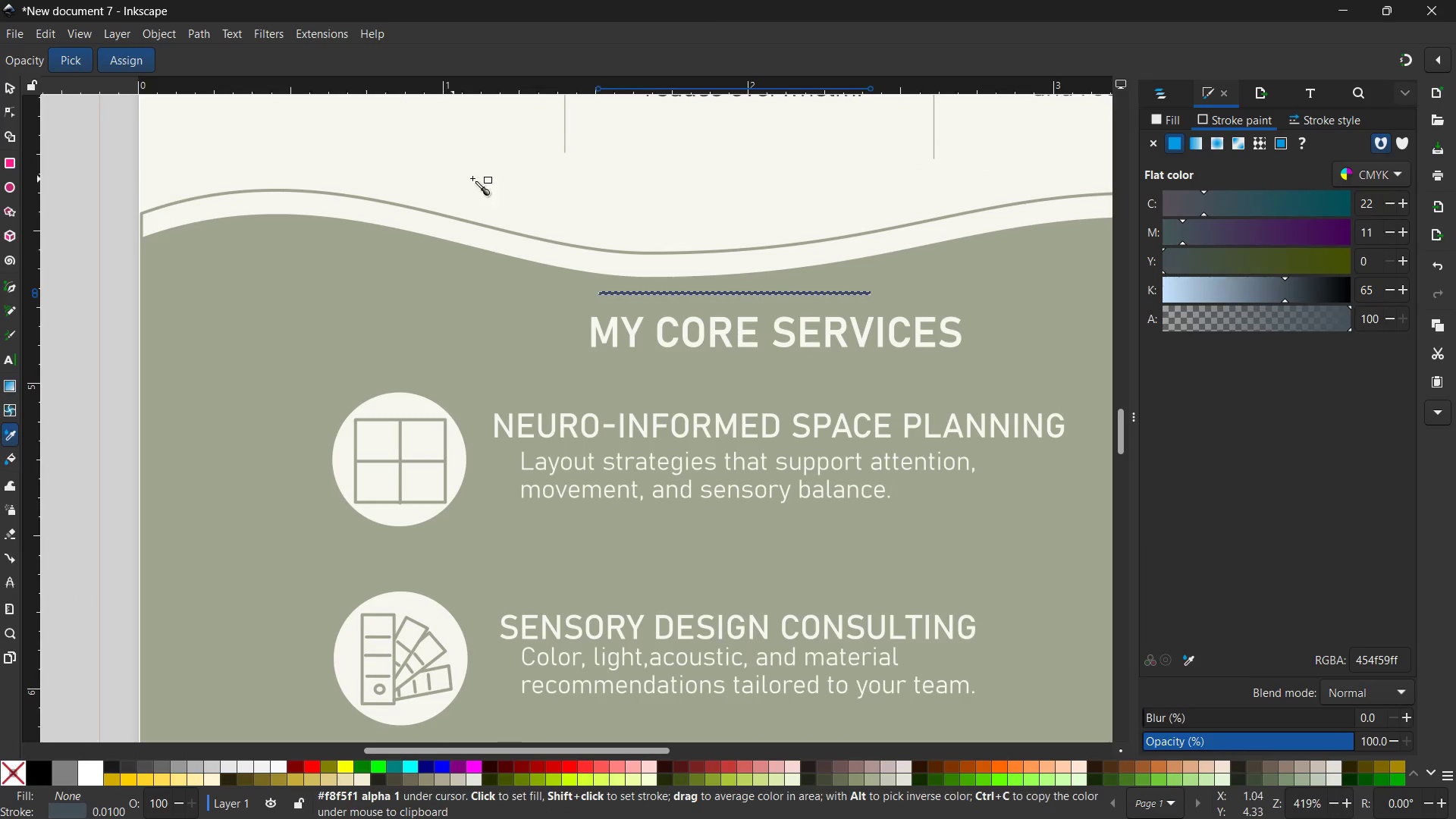 
left_click([498, 182])
 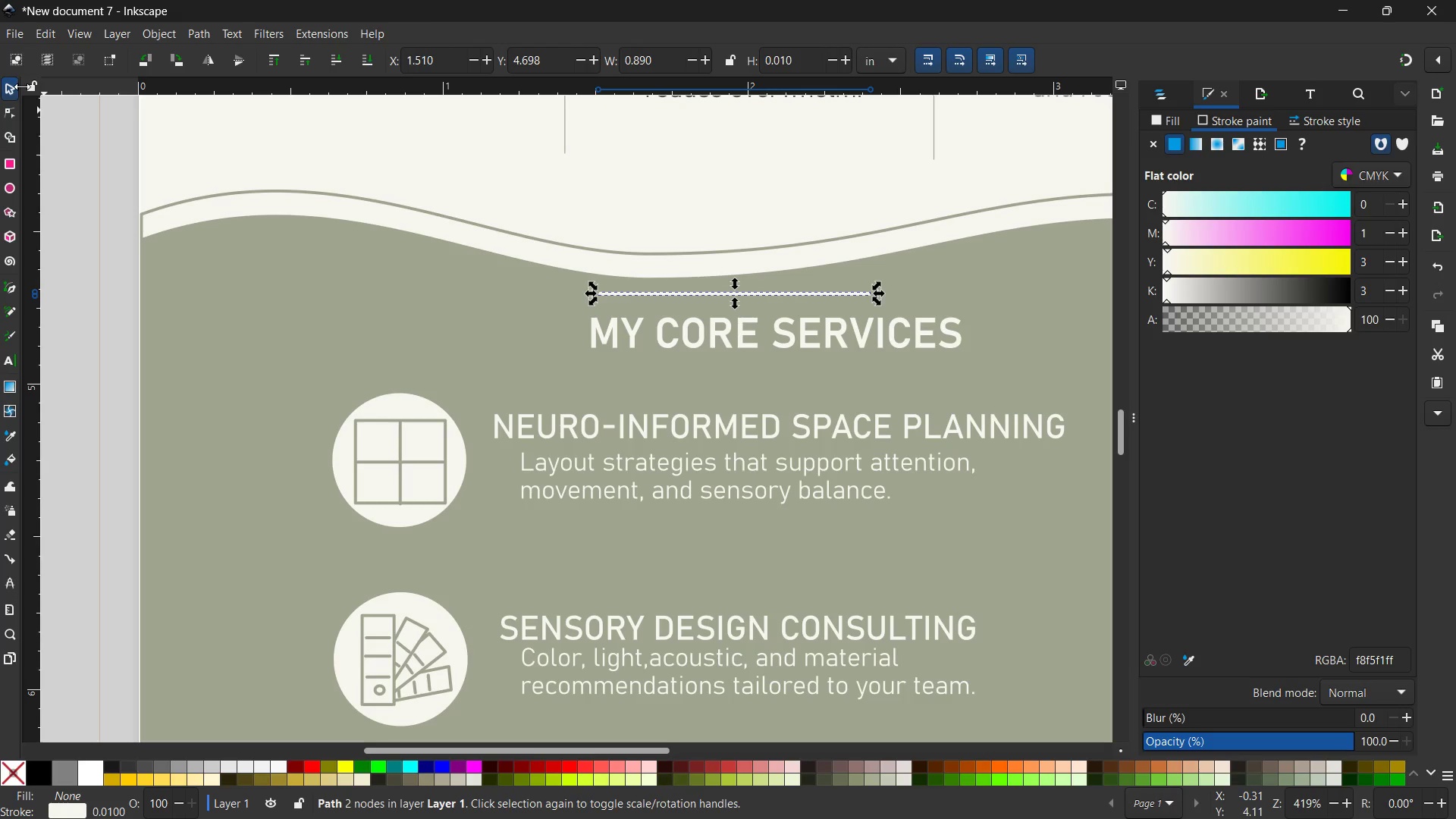 
left_click([8, 86])
 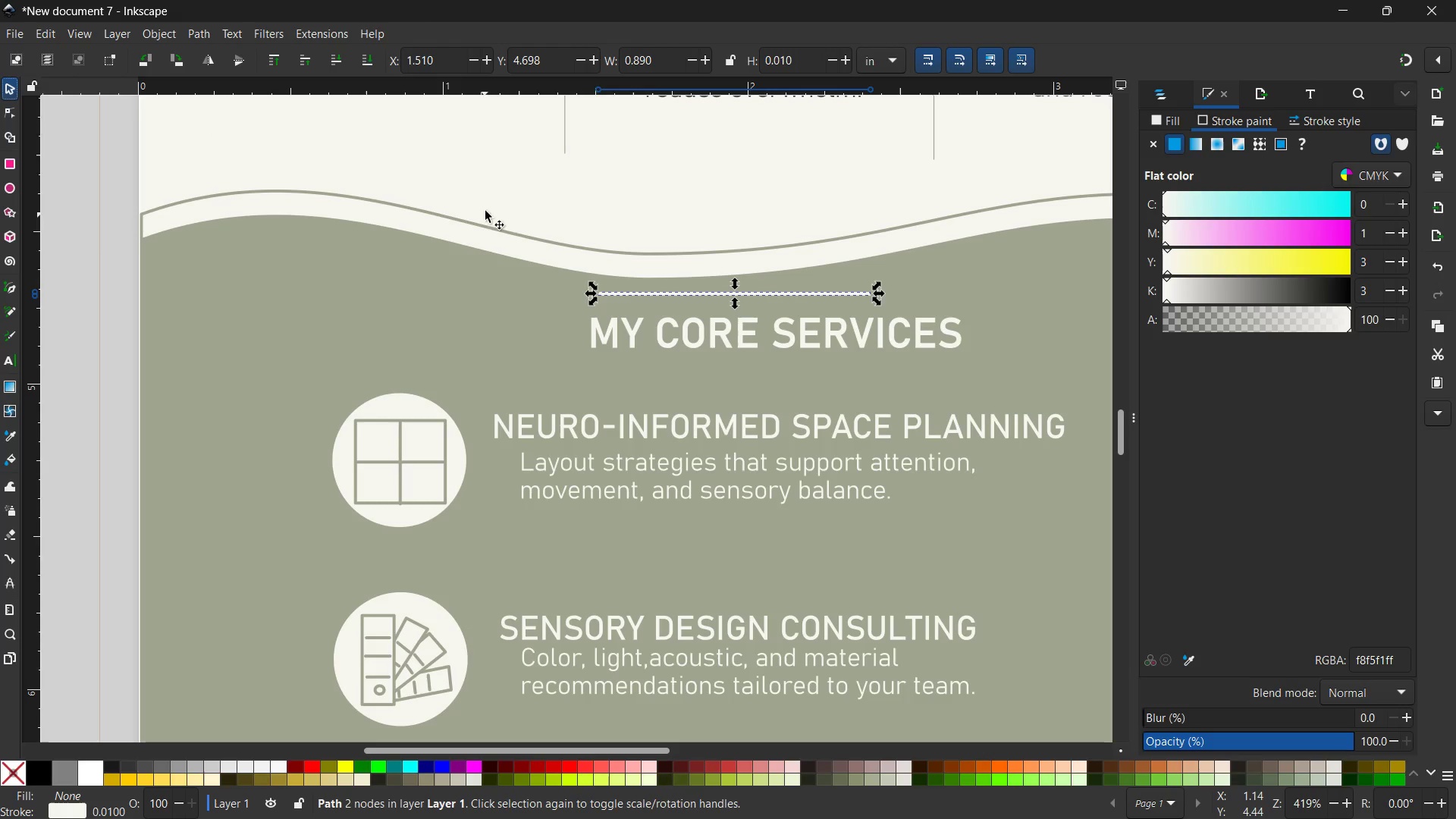 
left_click([485, 177])
 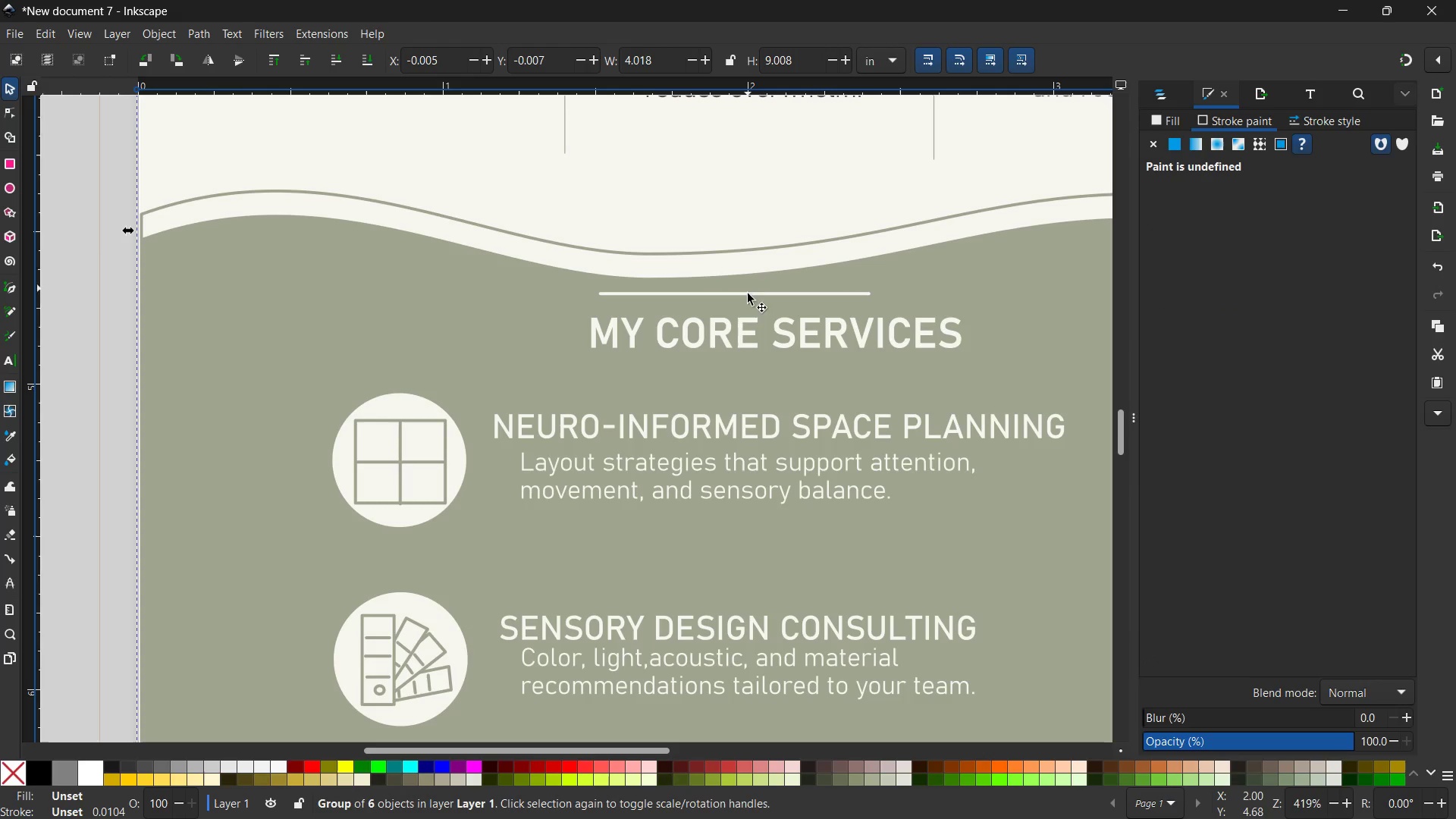 
left_click([748, 297])
 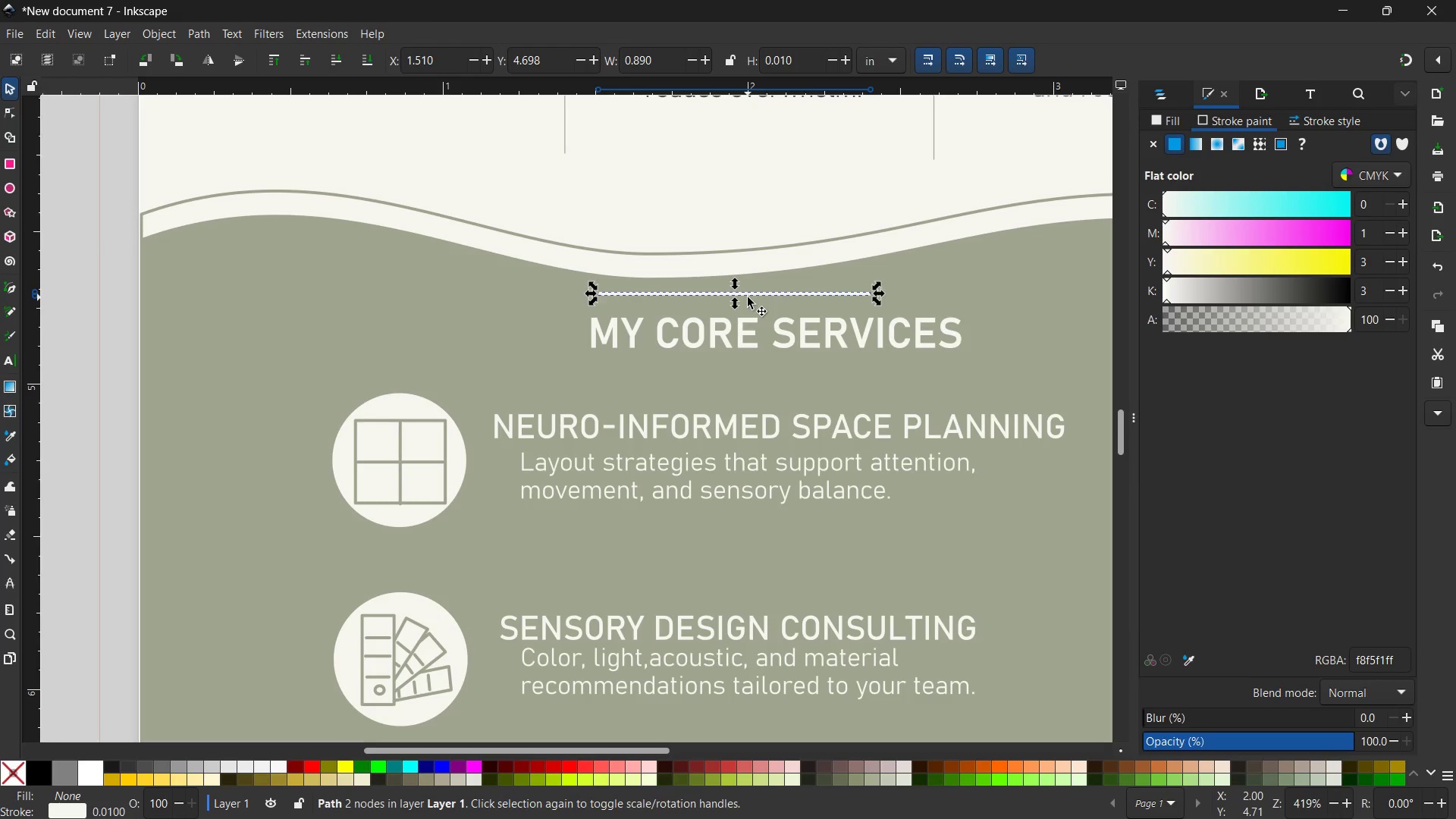 
left_click_drag(start_coordinate=[779, 293], to_coordinate=[475, 332])
 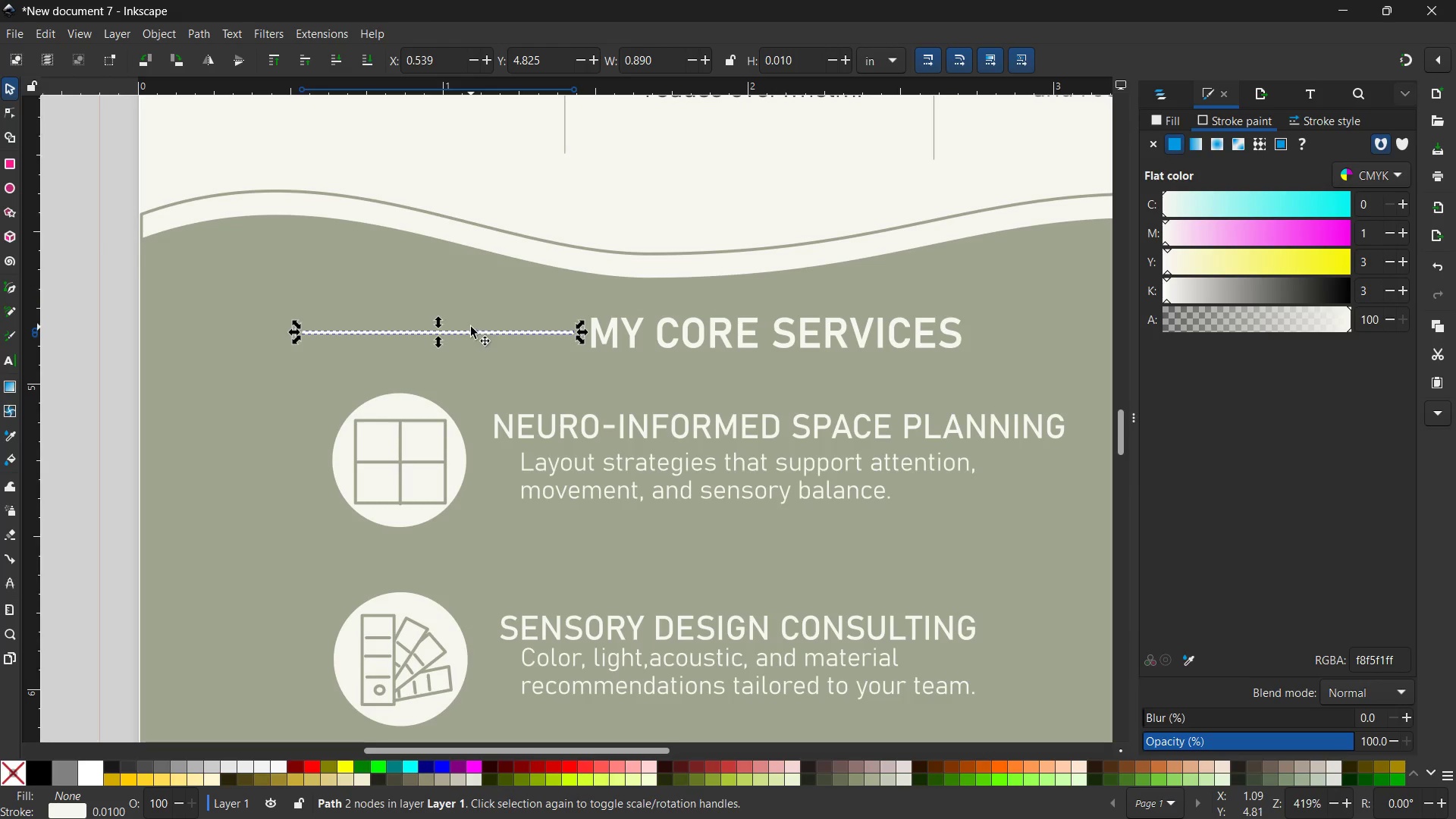 
key(Control+C)
 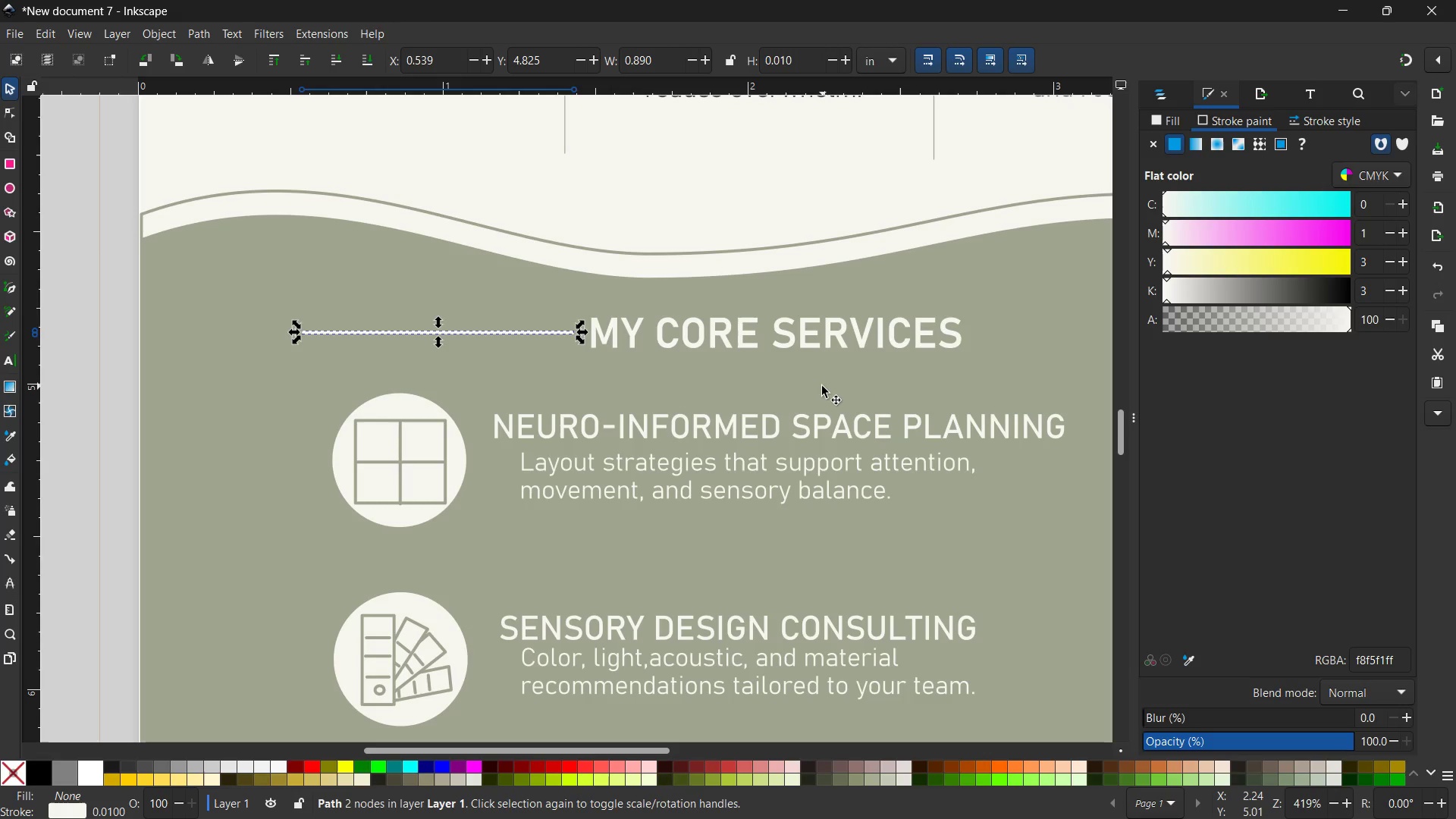 
hold_key(key=Space, duration=1.51)
 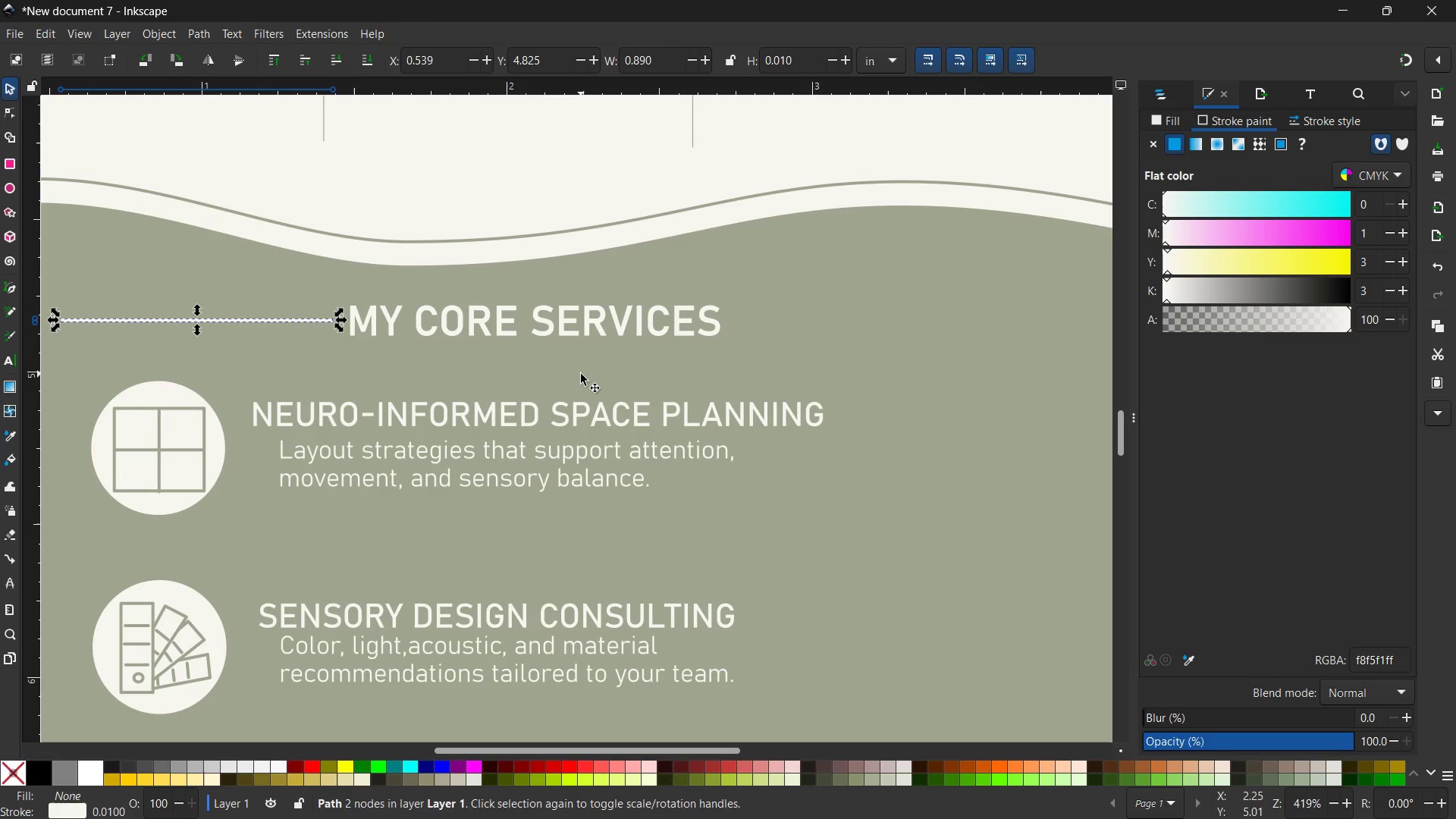 
left_click_drag(start_coordinate=[822, 386], to_coordinate=[581, 374])
 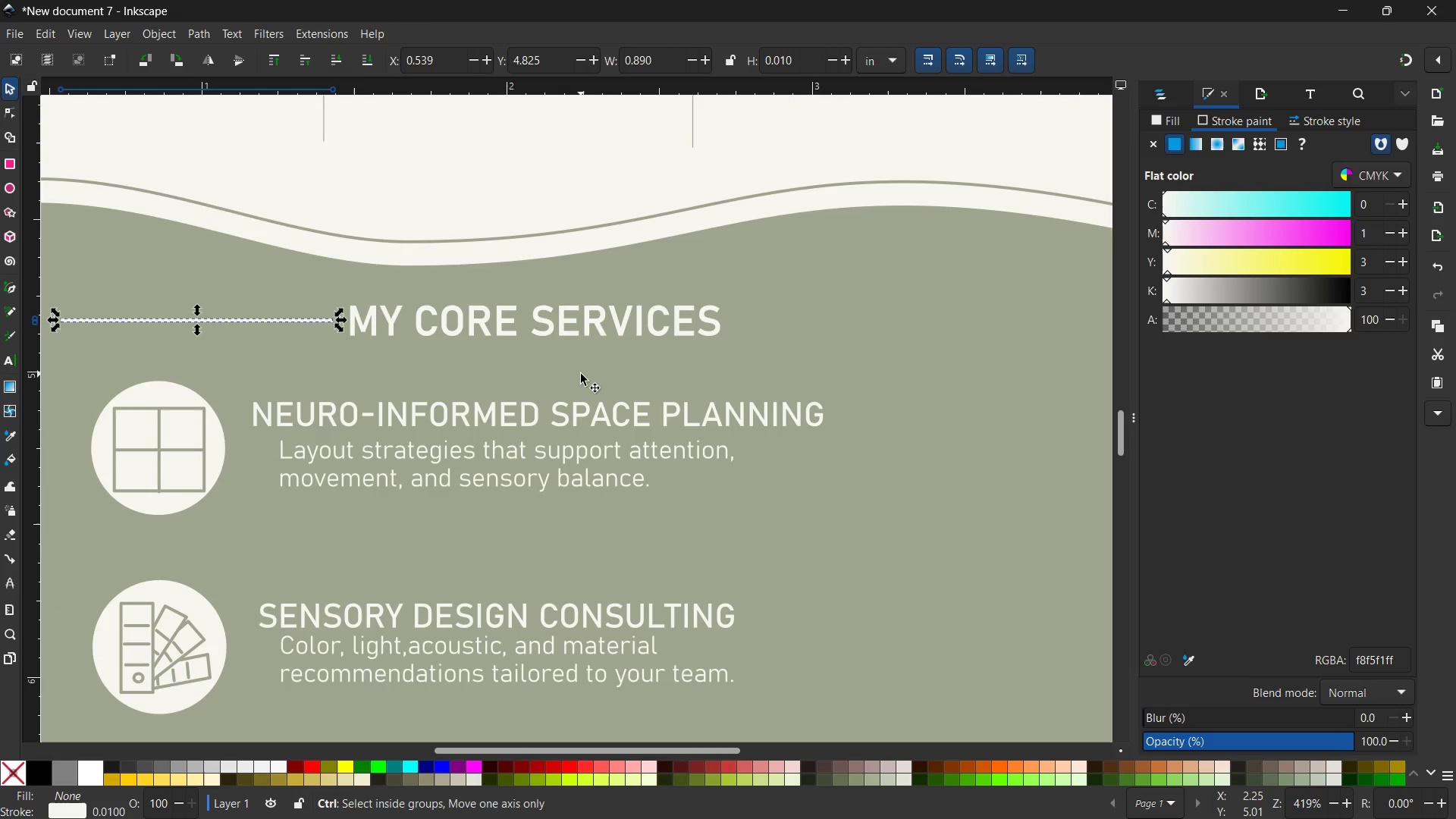 
hold_key(key=Space, duration=0.41)
 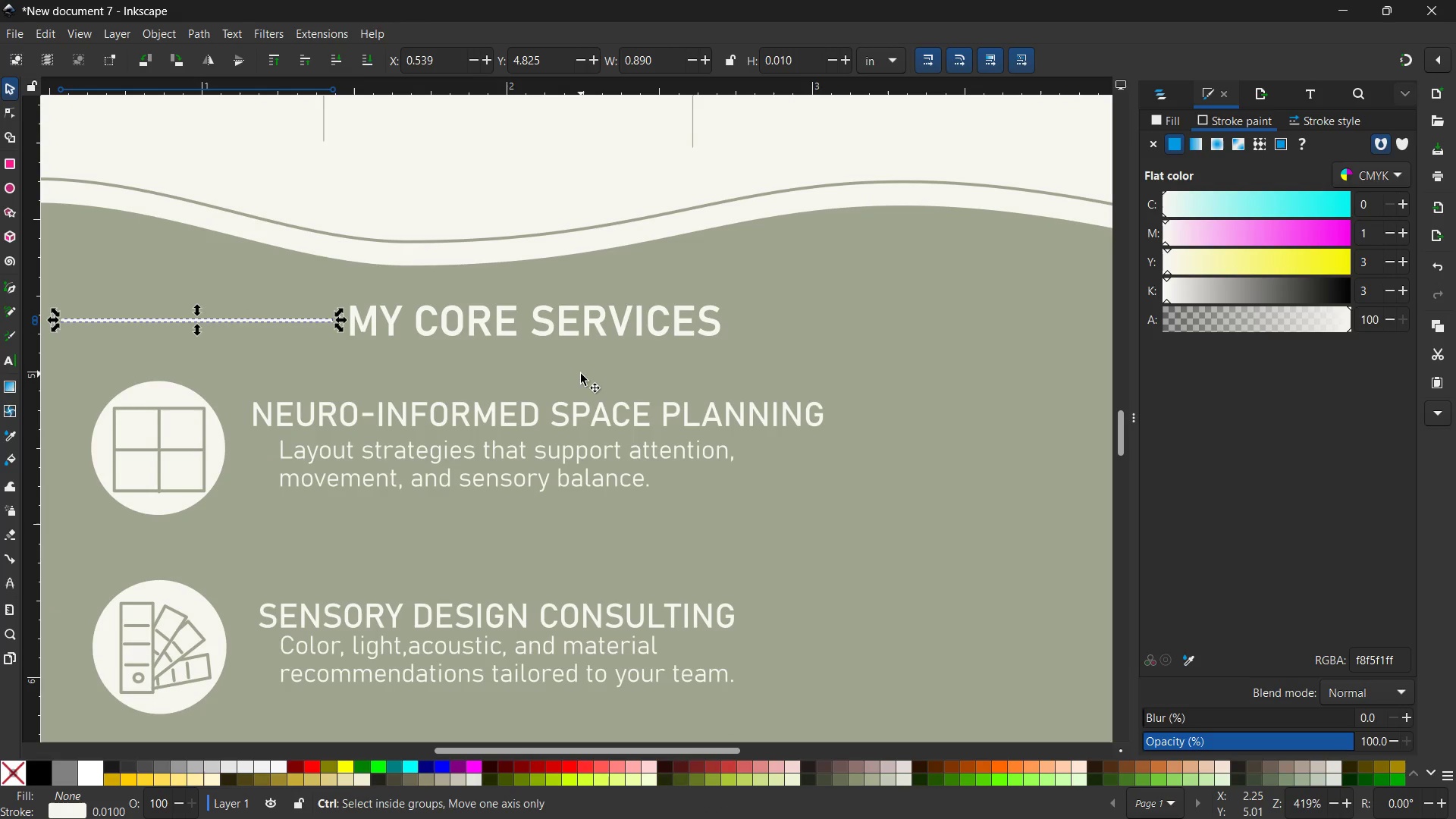 
hold_key(key=Space, duration=7.0)
 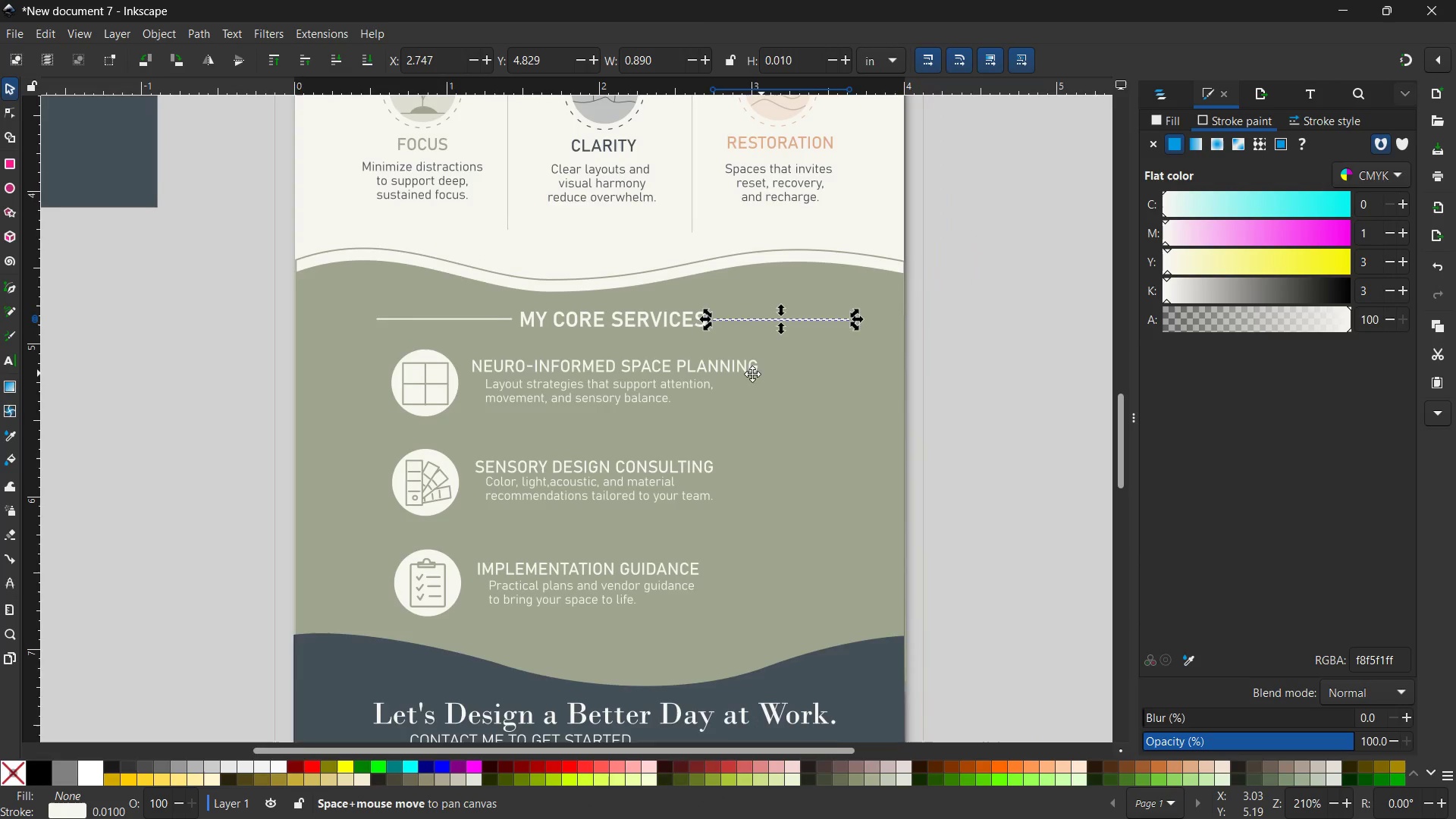 
key(Control+V)
 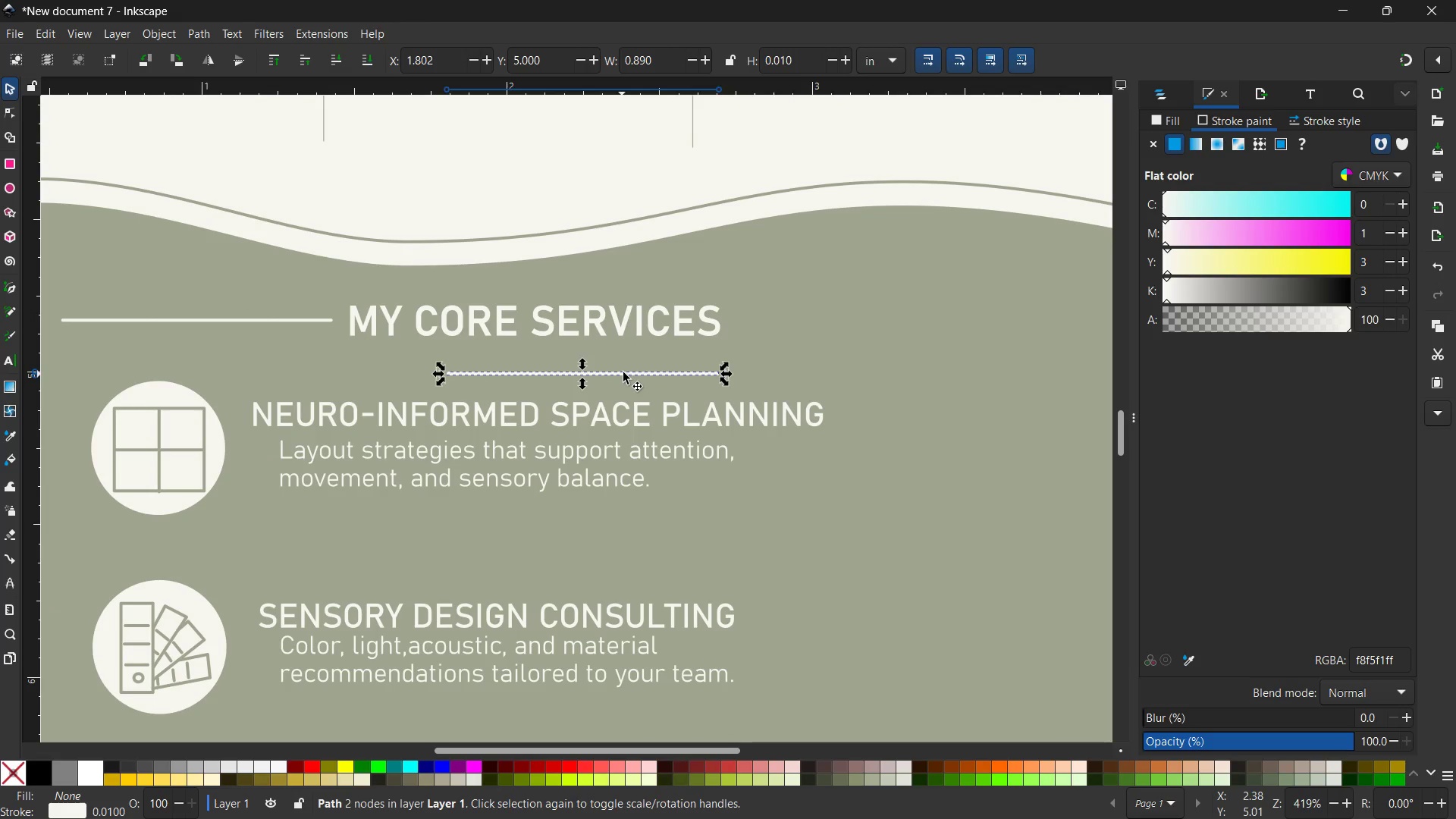 
left_click_drag(start_coordinate=[623, 372], to_coordinate=[918, 319])
 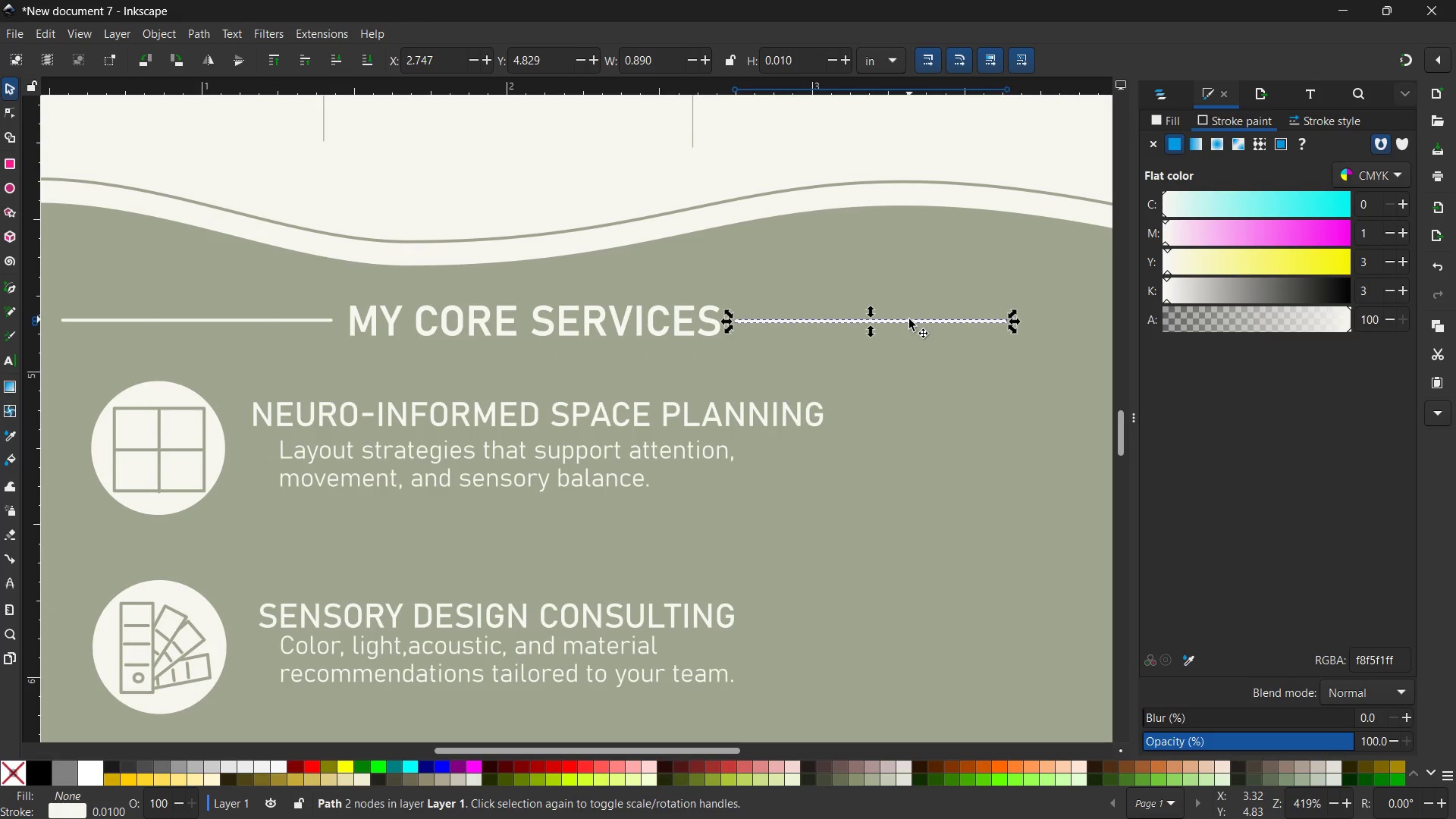 
hold_key(key=ControlLeft, duration=0.95)
scroll: coordinate [909, 319], scroll_direction: down, amount: 2.0
 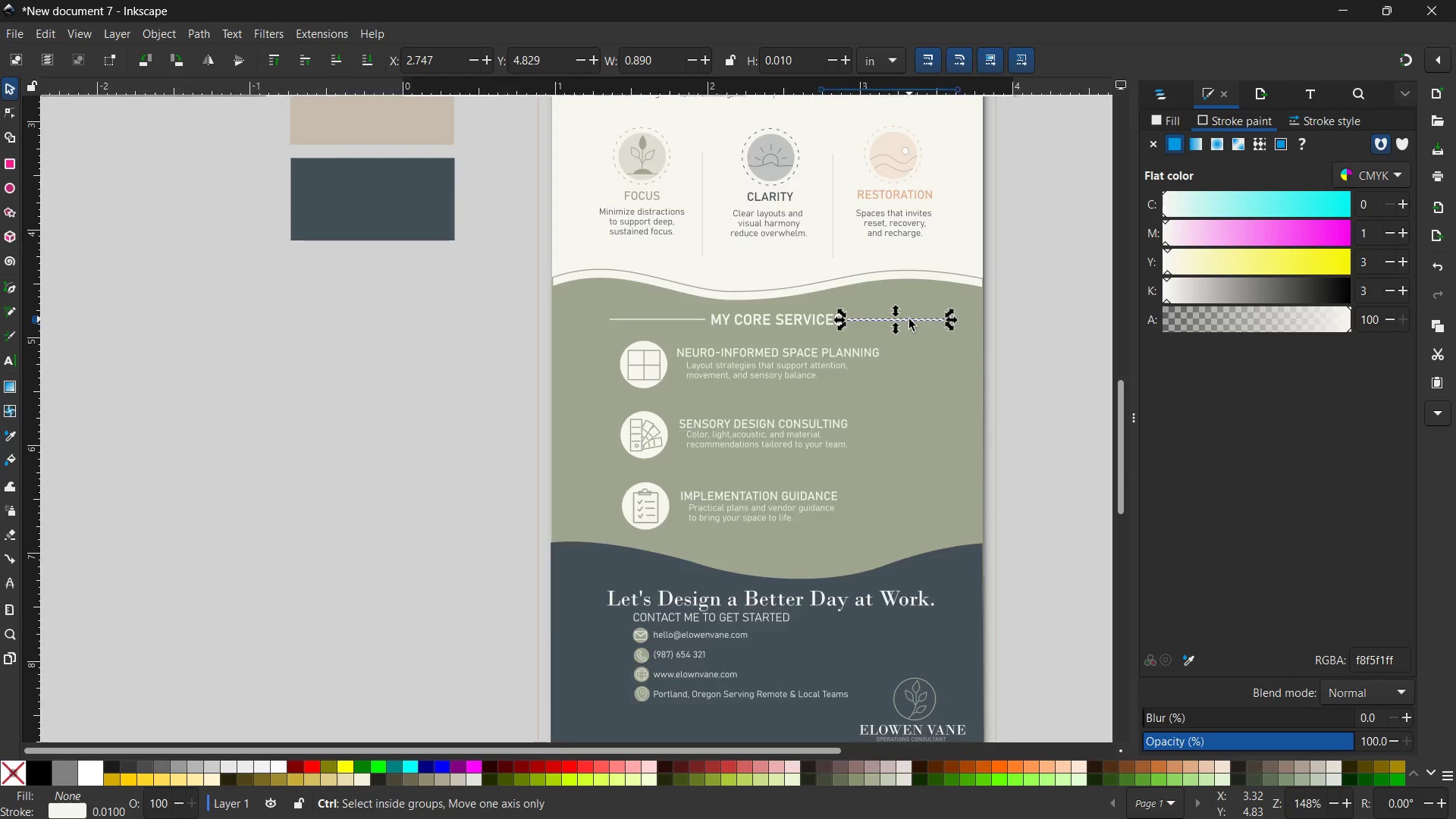 
scroll: coordinate [909, 319], scroll_direction: none, amount: 0.0
 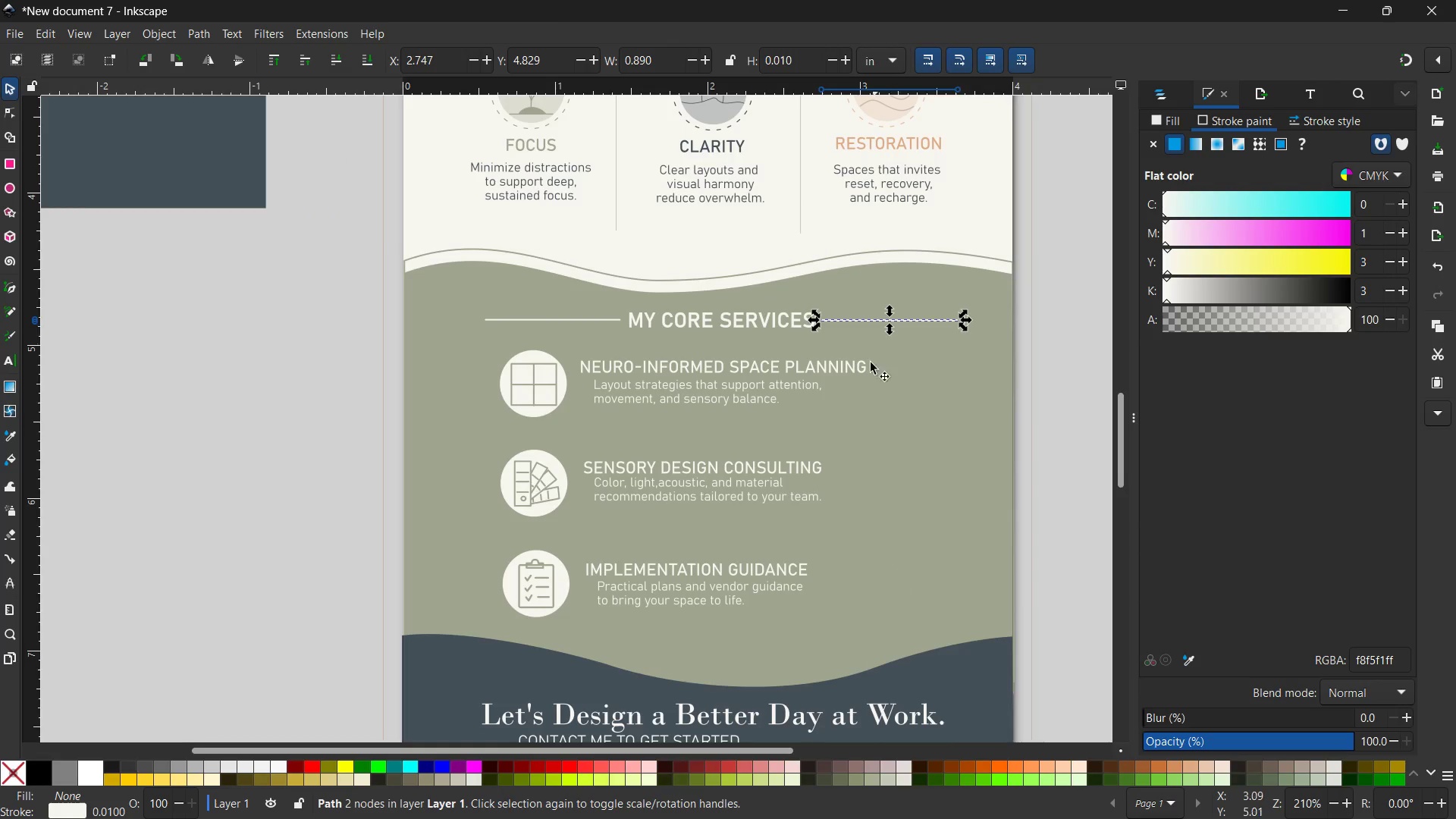 
hold_key(key=Space, duration=0.72)
 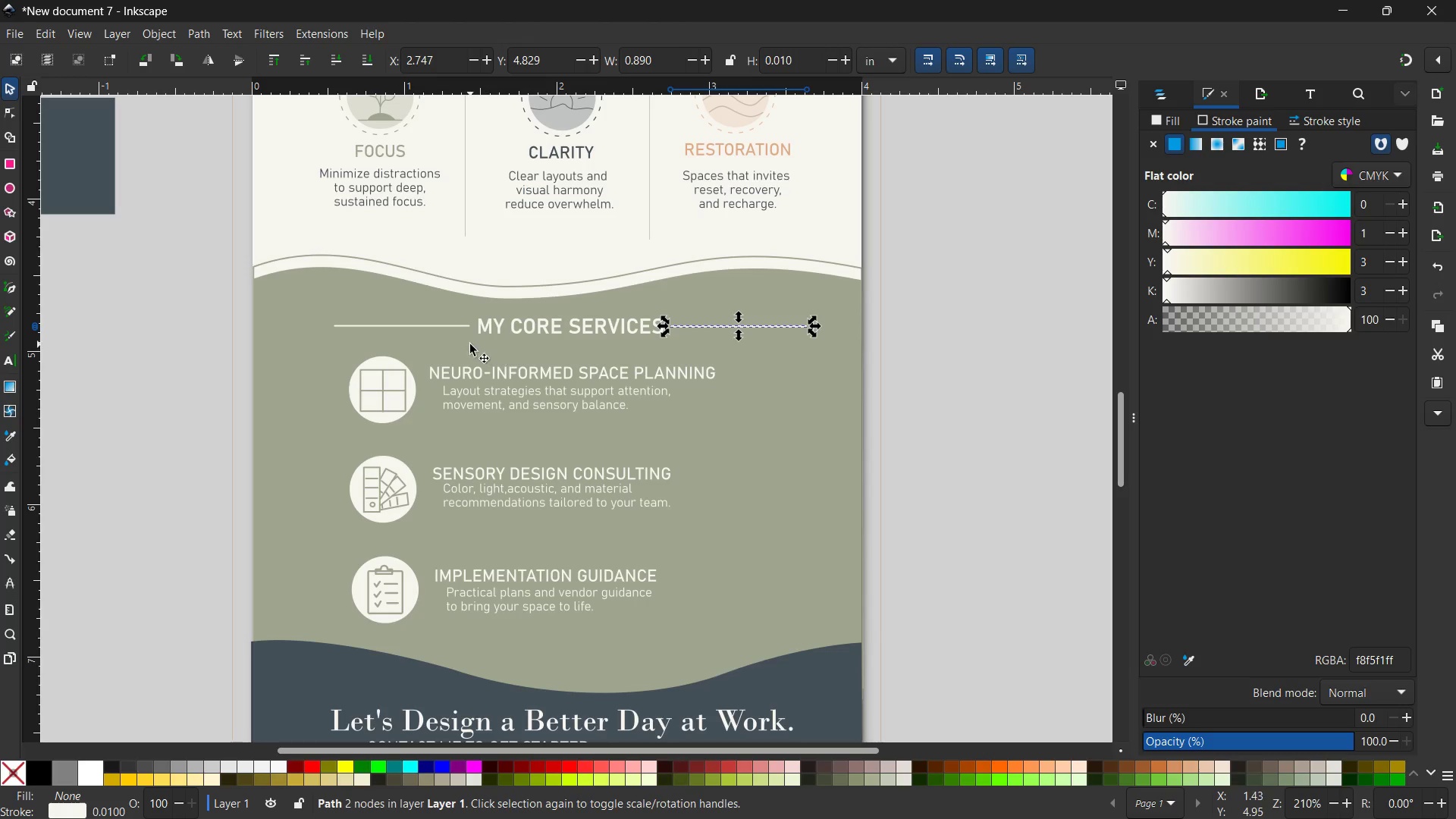 
left_click_drag(start_coordinate=[870, 375], to_coordinate=[719, 381])
 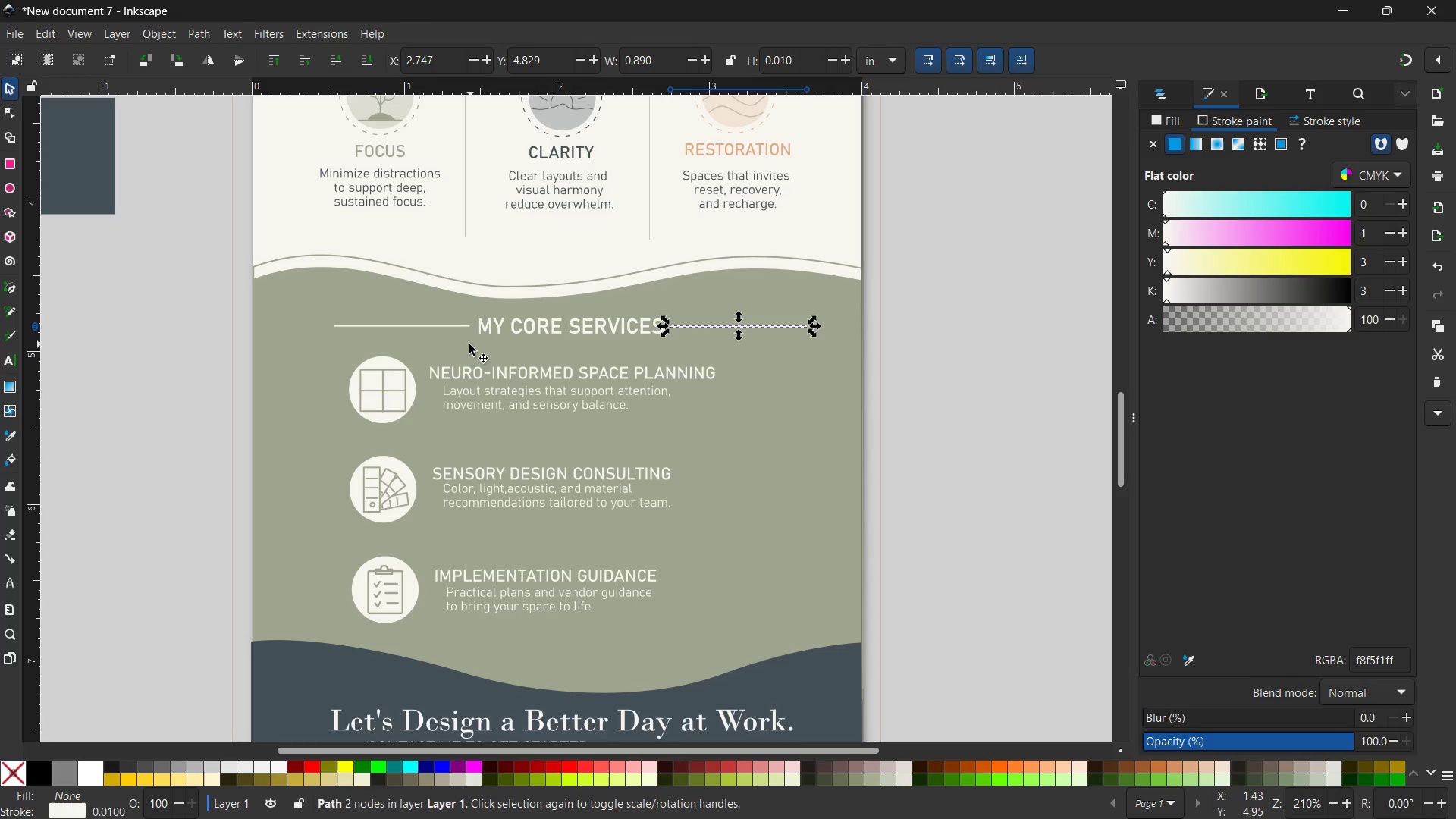 
hold_key(key=ShiftLeft, duration=1.05)
left_click([425, 329])
 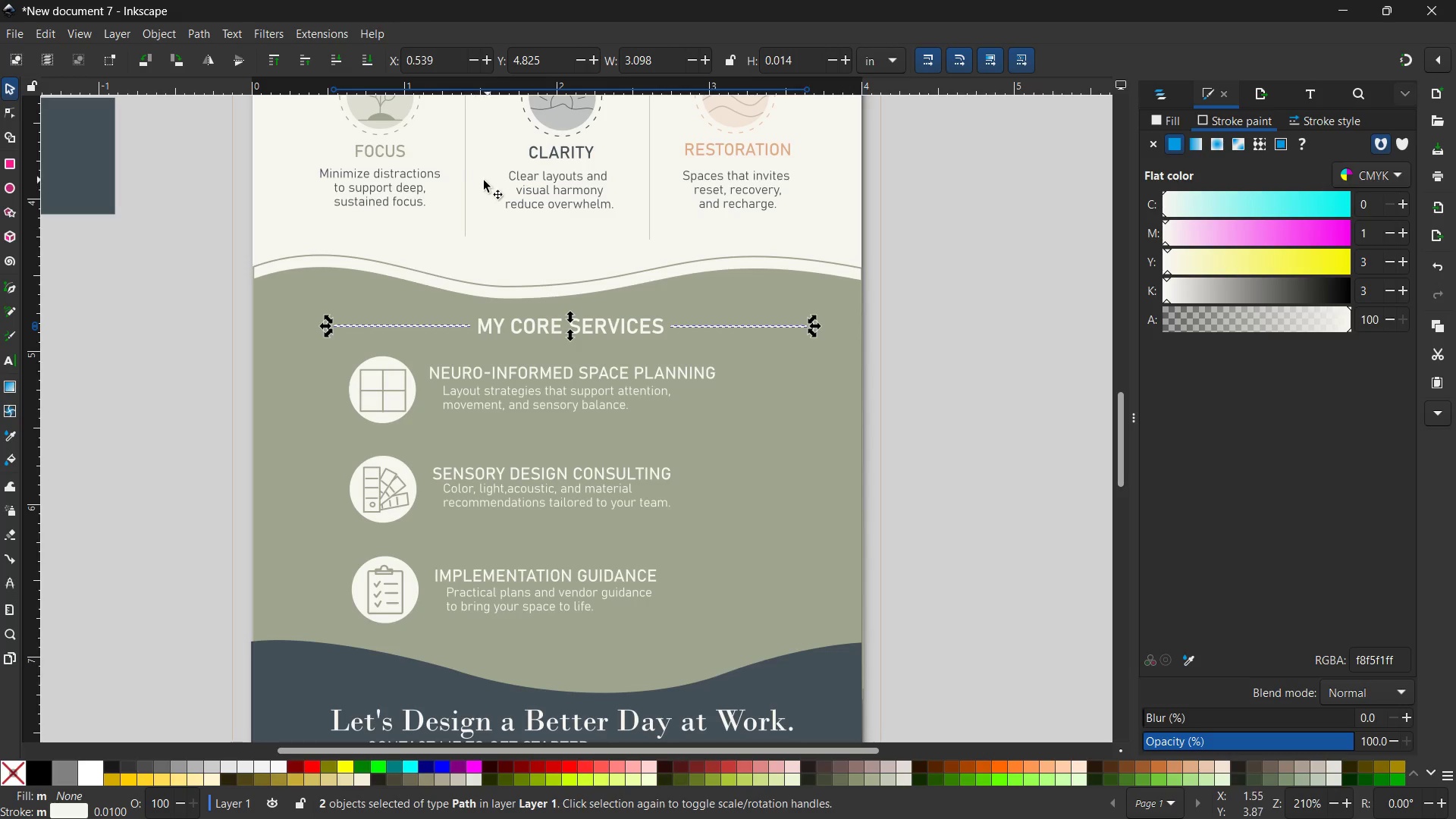 
hold_key(key=ShiftLeft, duration=2.12)
left_click([464, 190])
 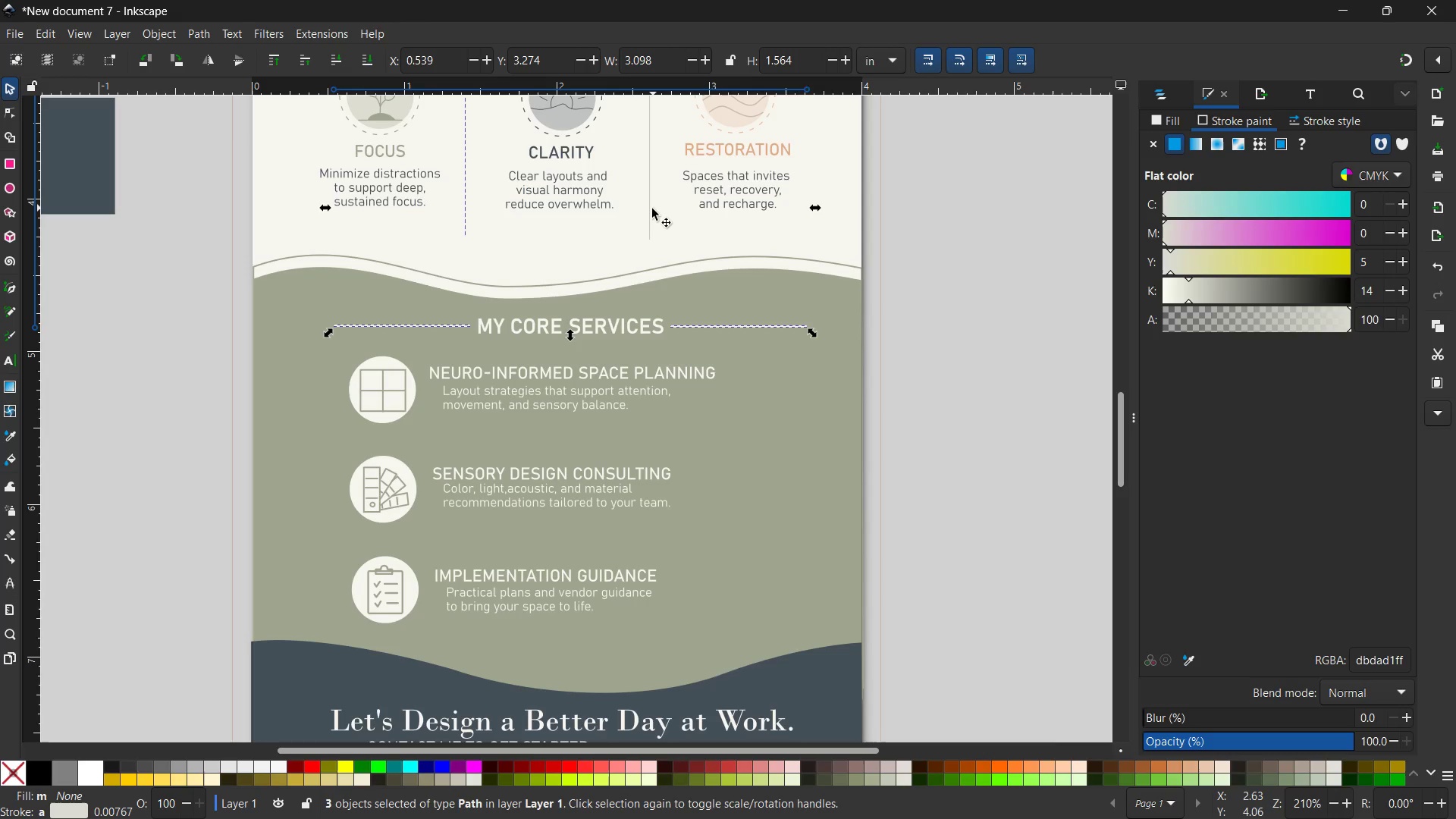 
left_click([649, 209])
 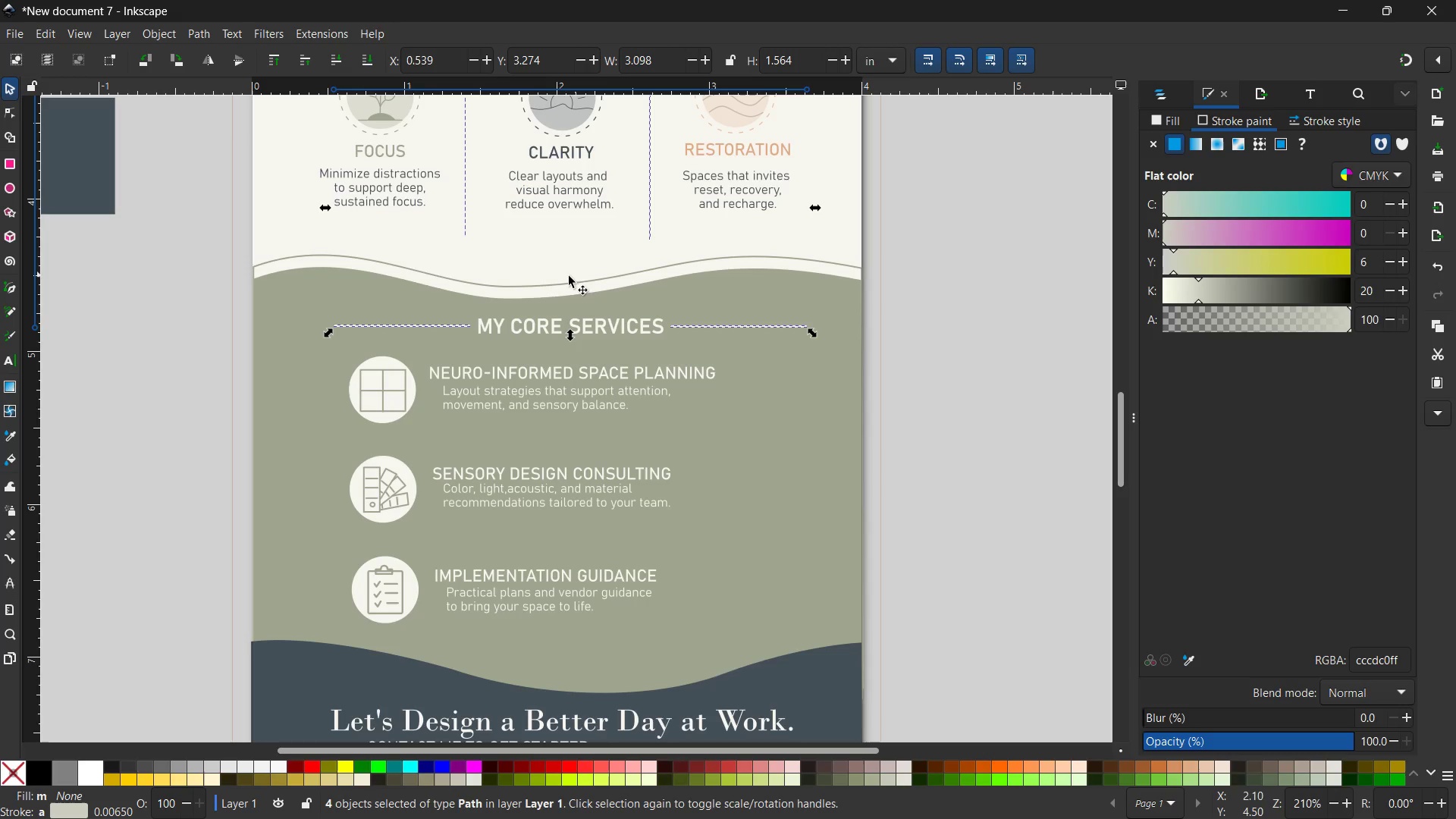 
hold_key(key=ShiftLeft, duration=1.06)
 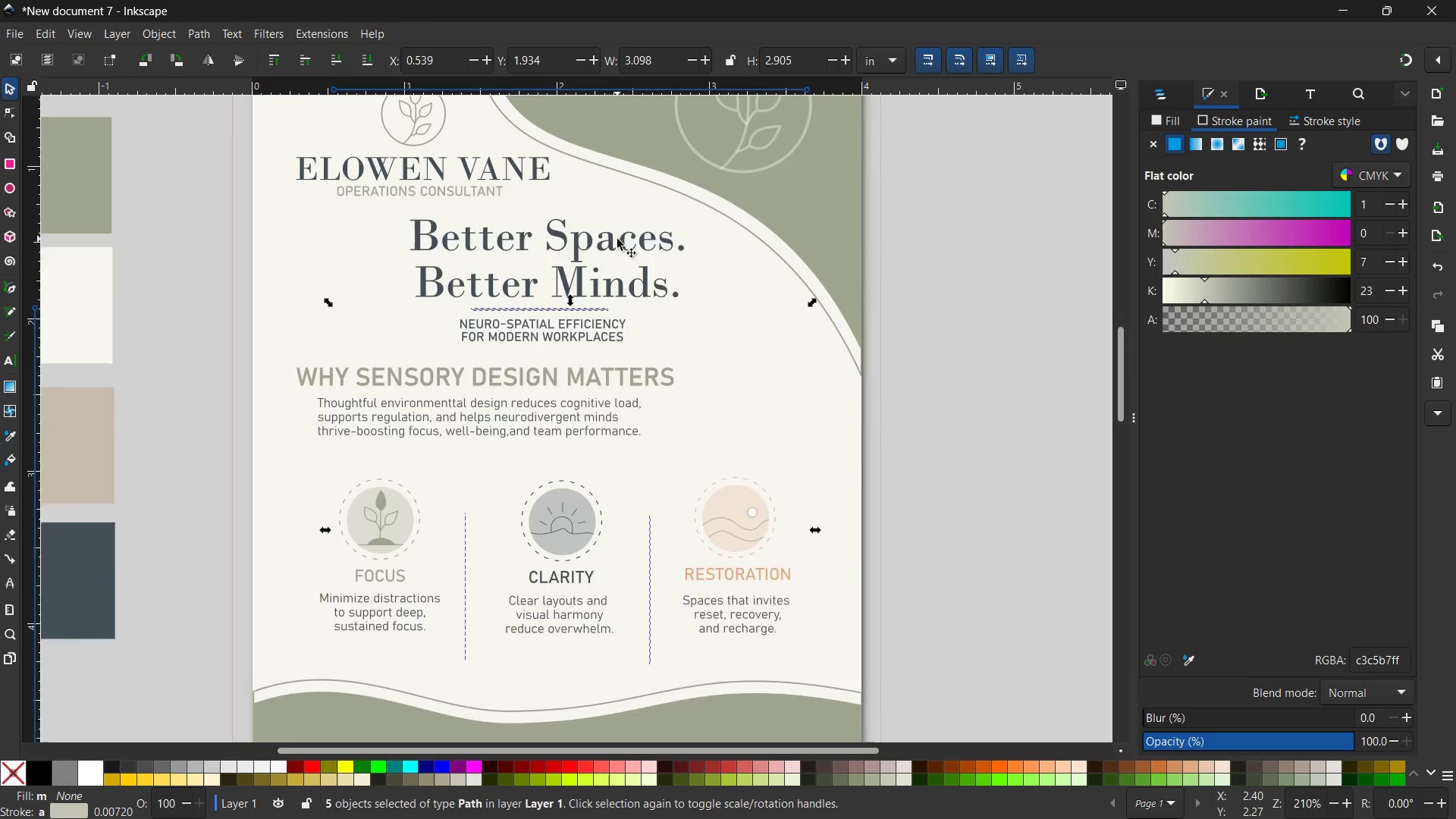 
scroll: coordinate [557, 275], scroll_direction: up, amount: 5.0
 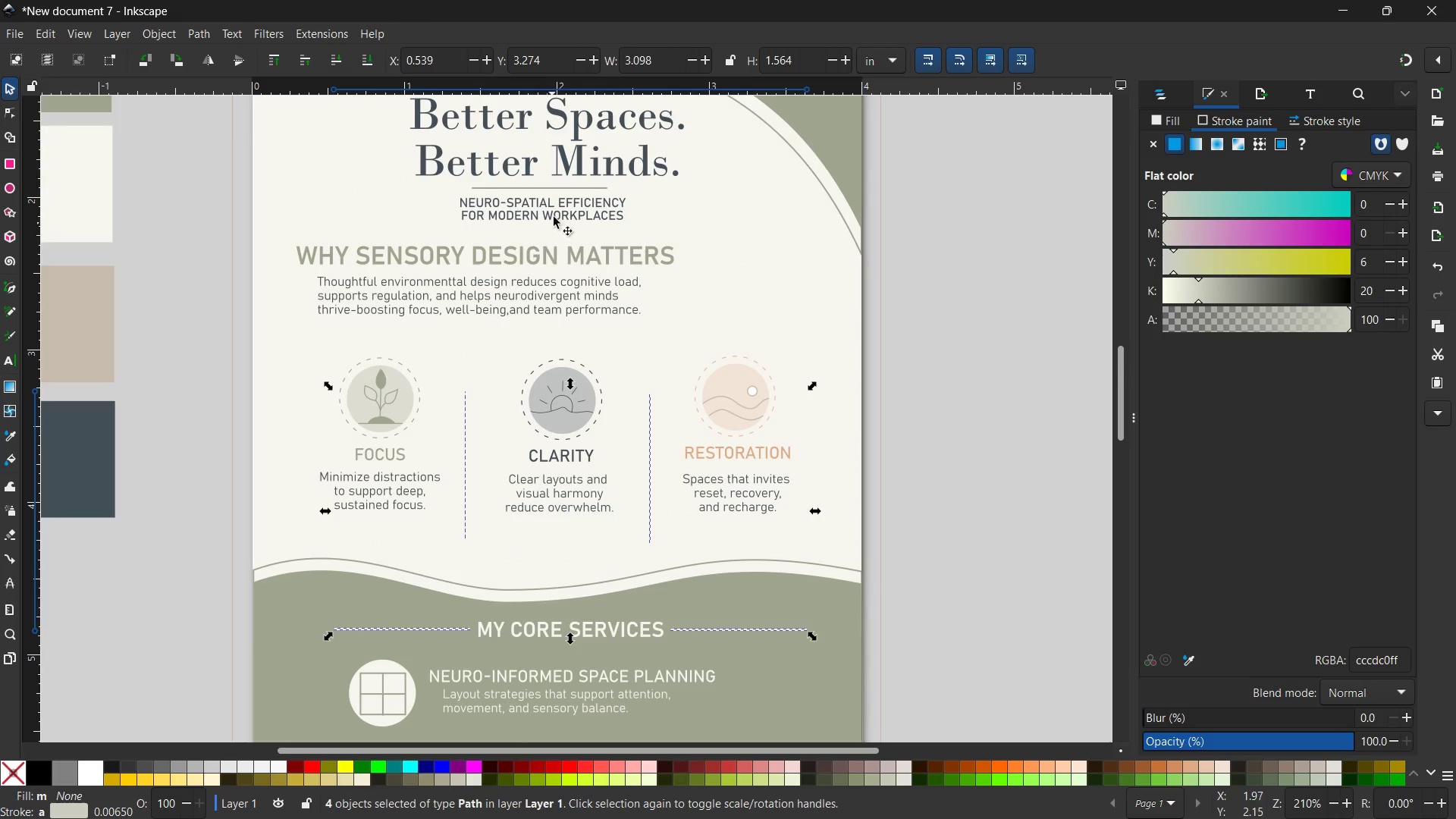 
left_click([577, 190])
 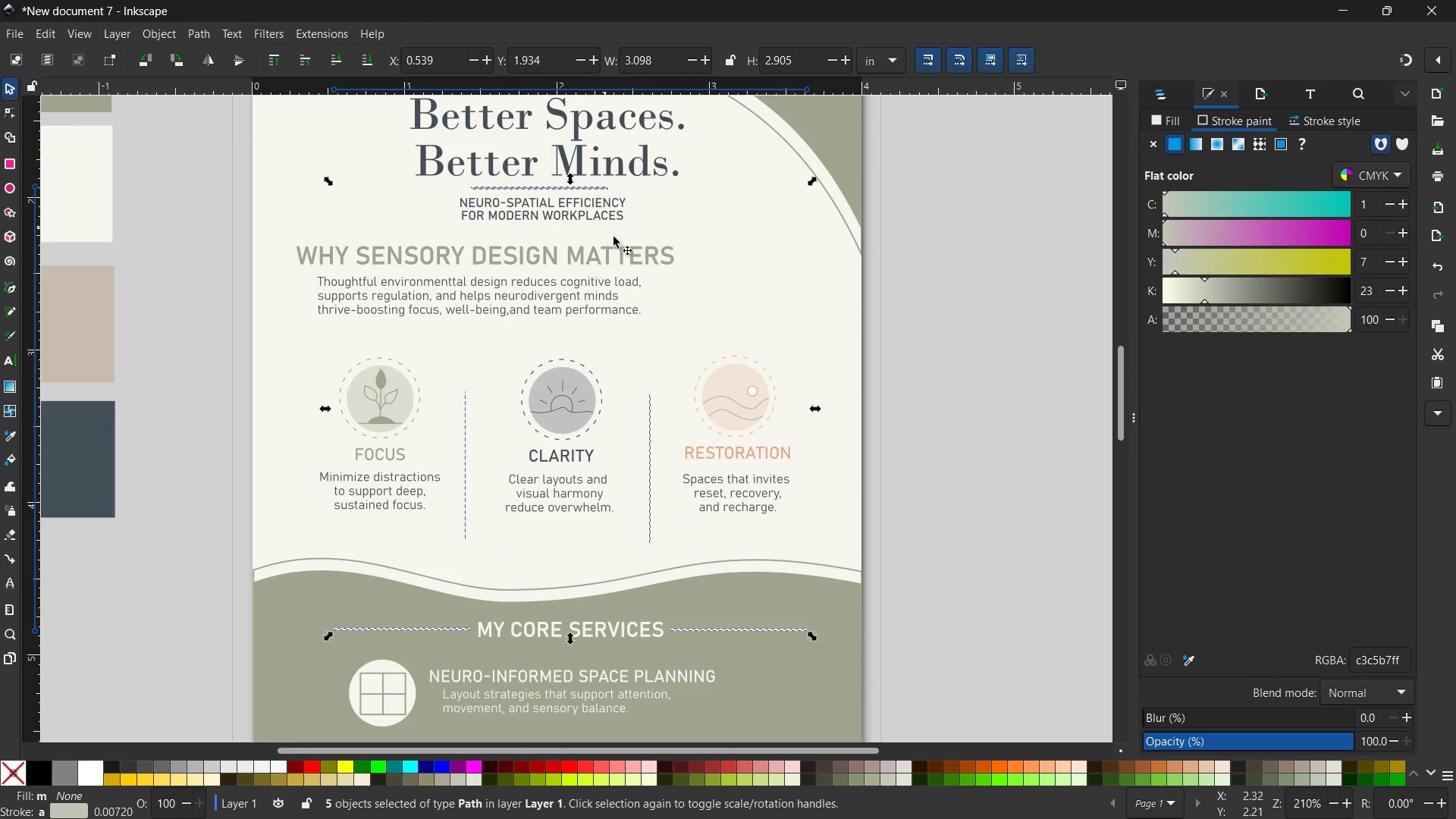 
scroll: coordinate [617, 239], scroll_direction: up, amount: 3.0
 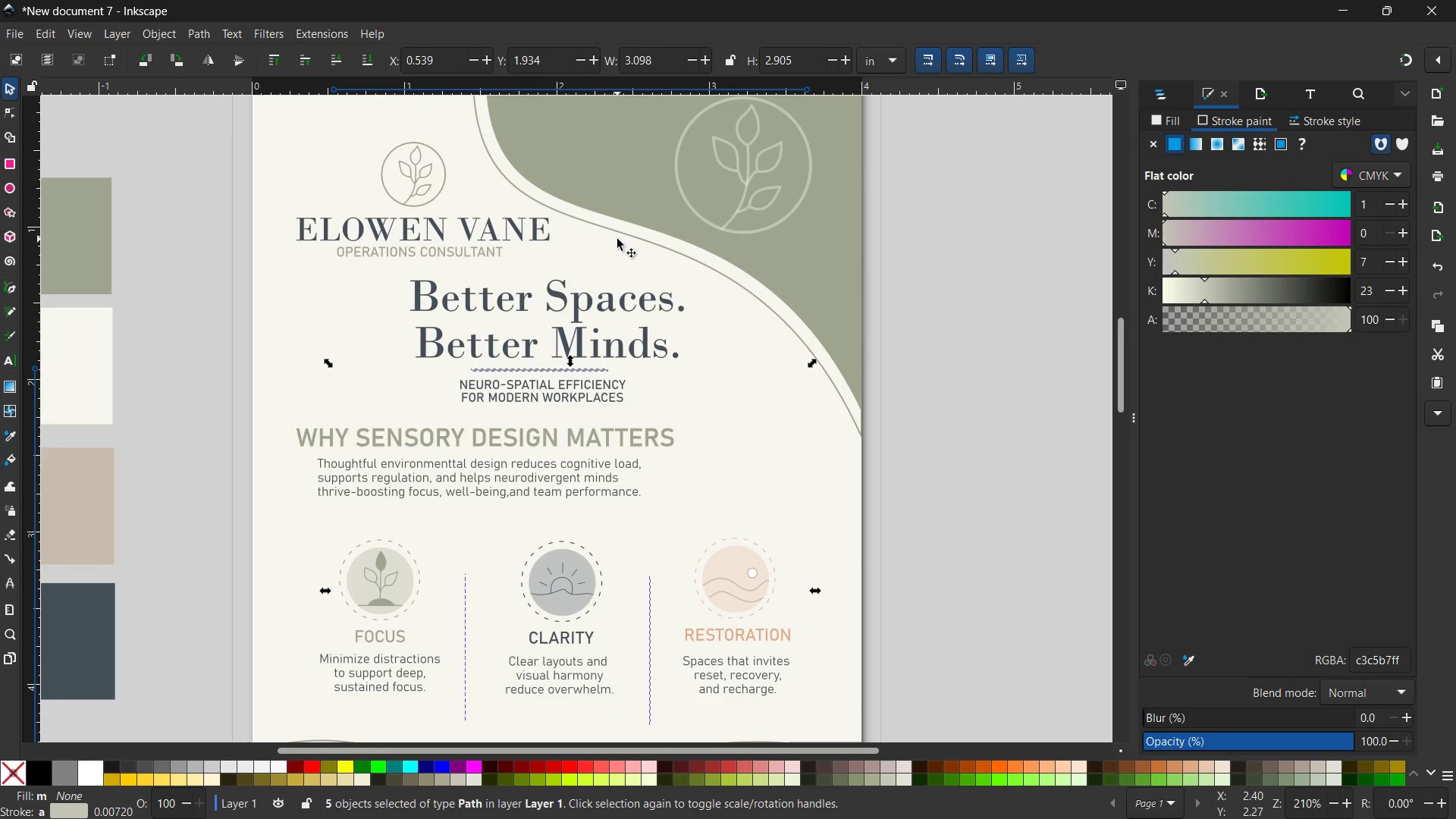 
scroll: coordinate [617, 239], scroll_direction: down, amount: 12.0
 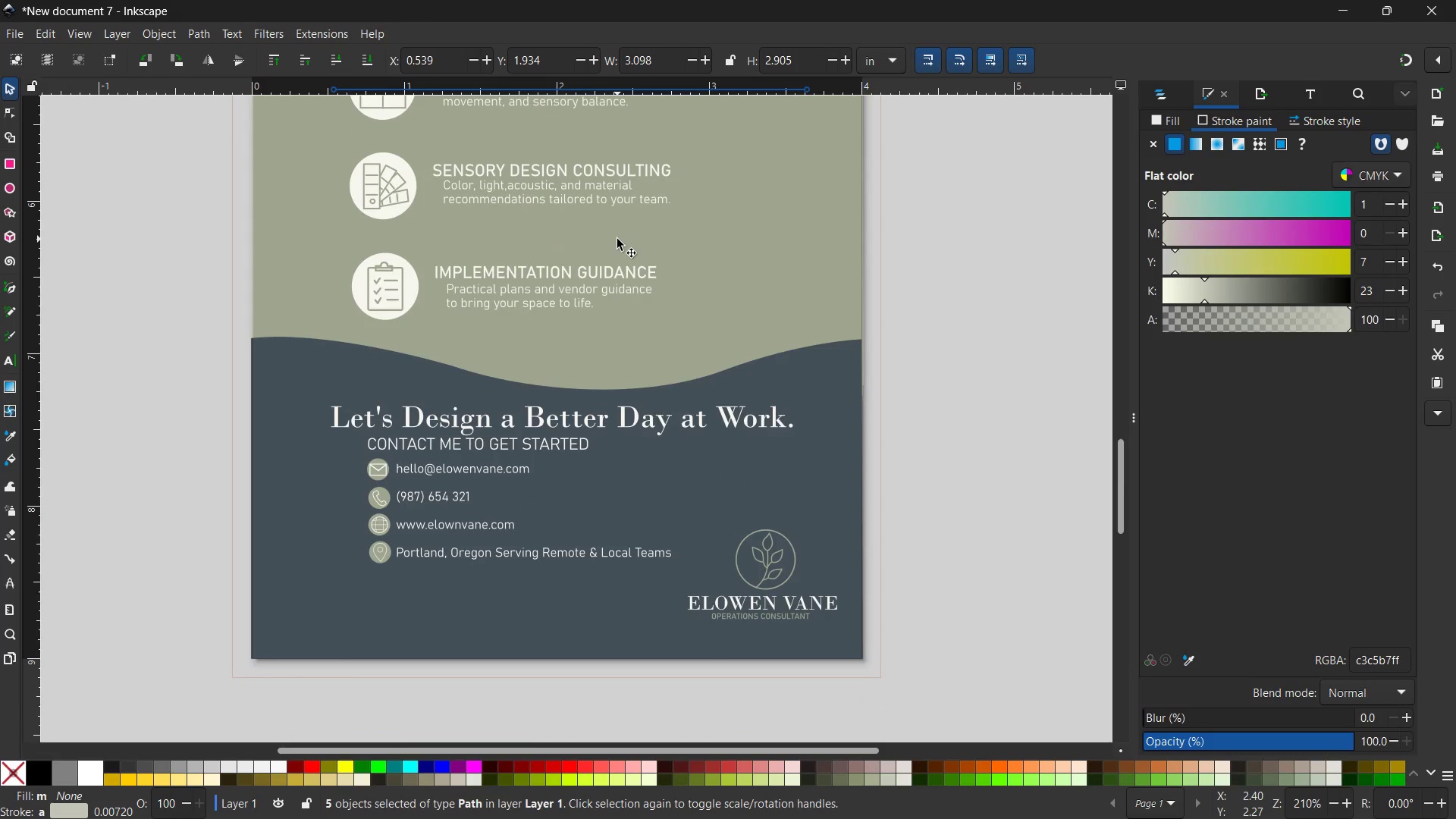 
key(Control+G)
 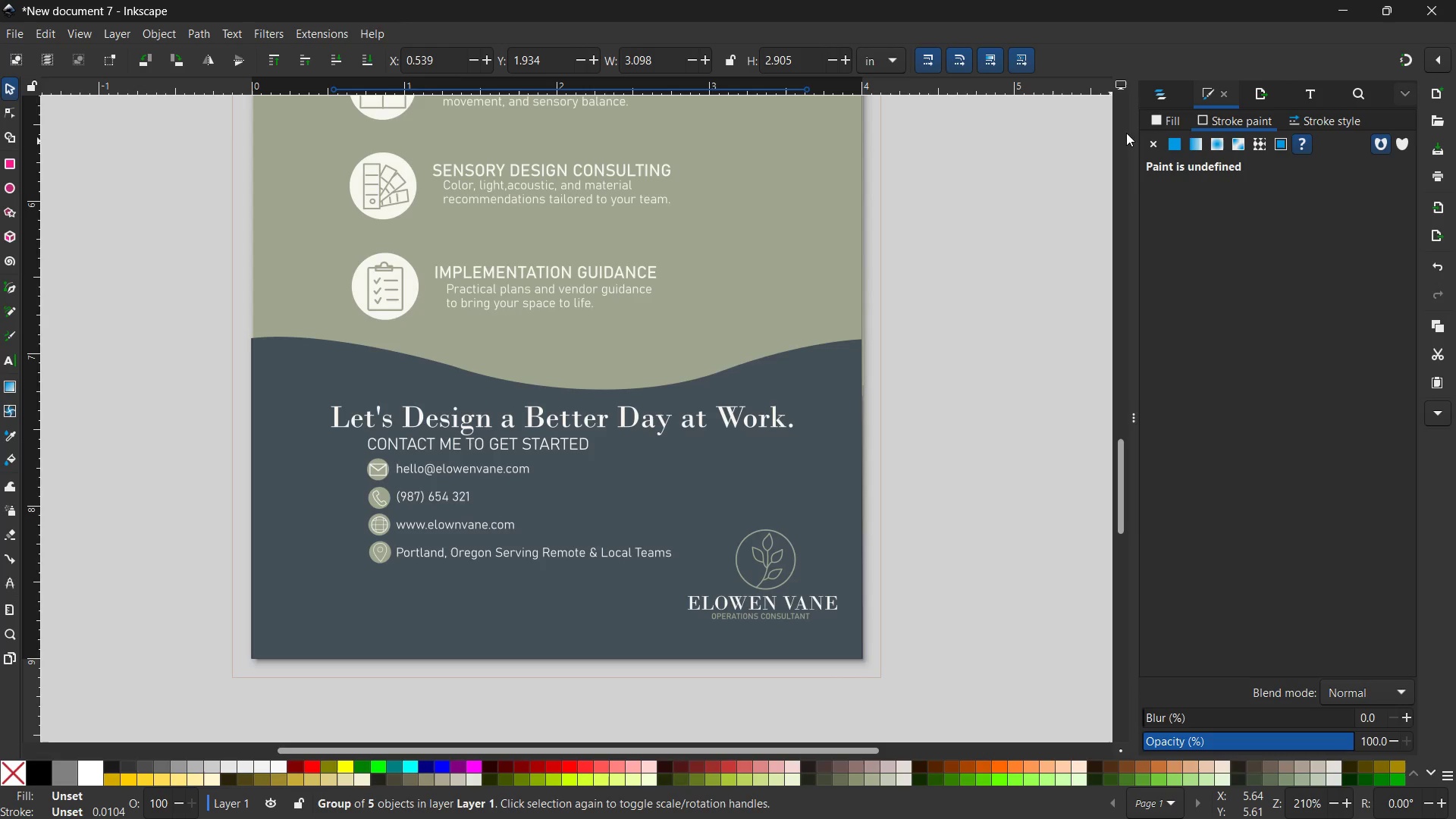 
left_click([1157, 105])
 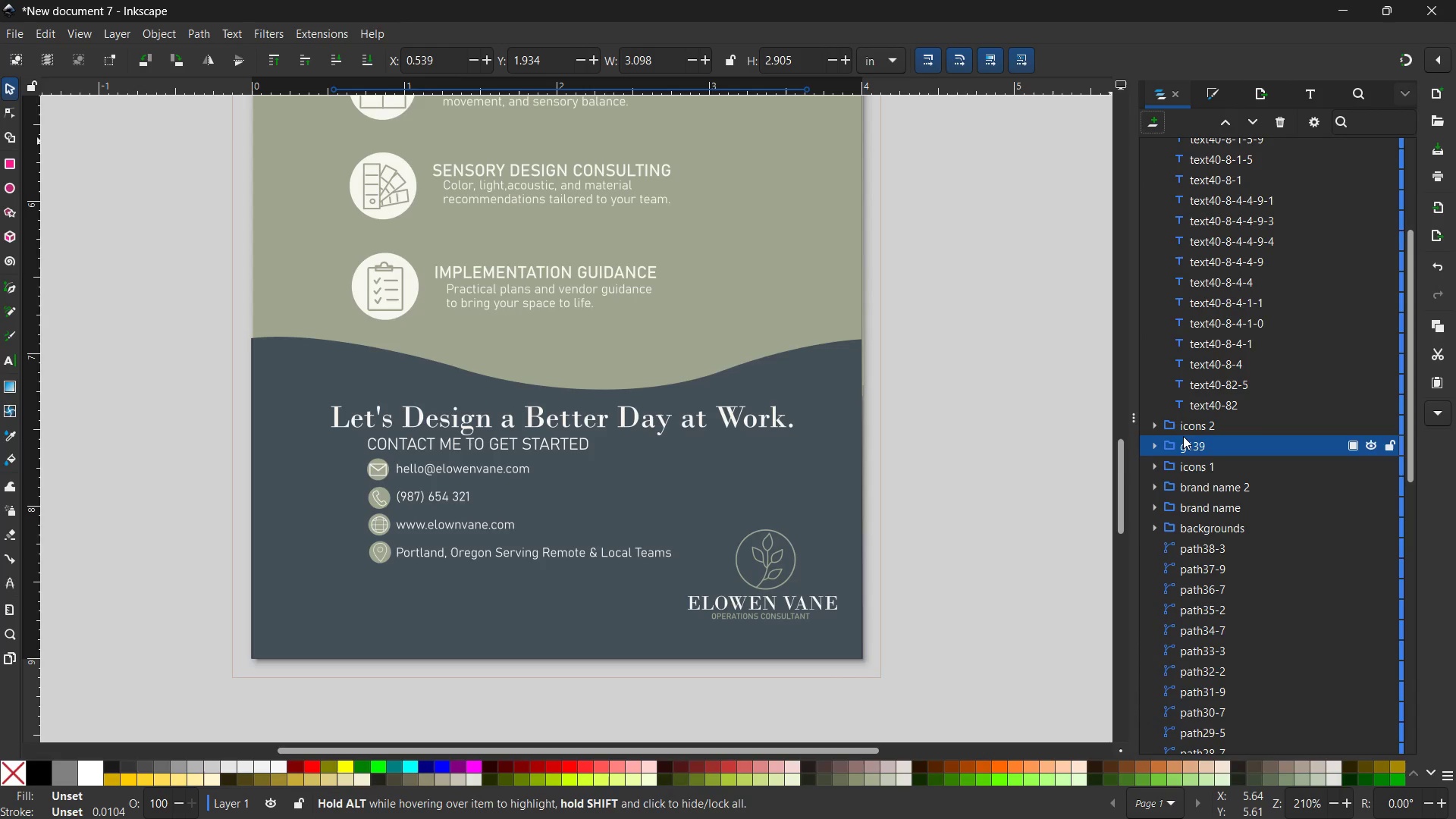 
double_click([1188, 447])
 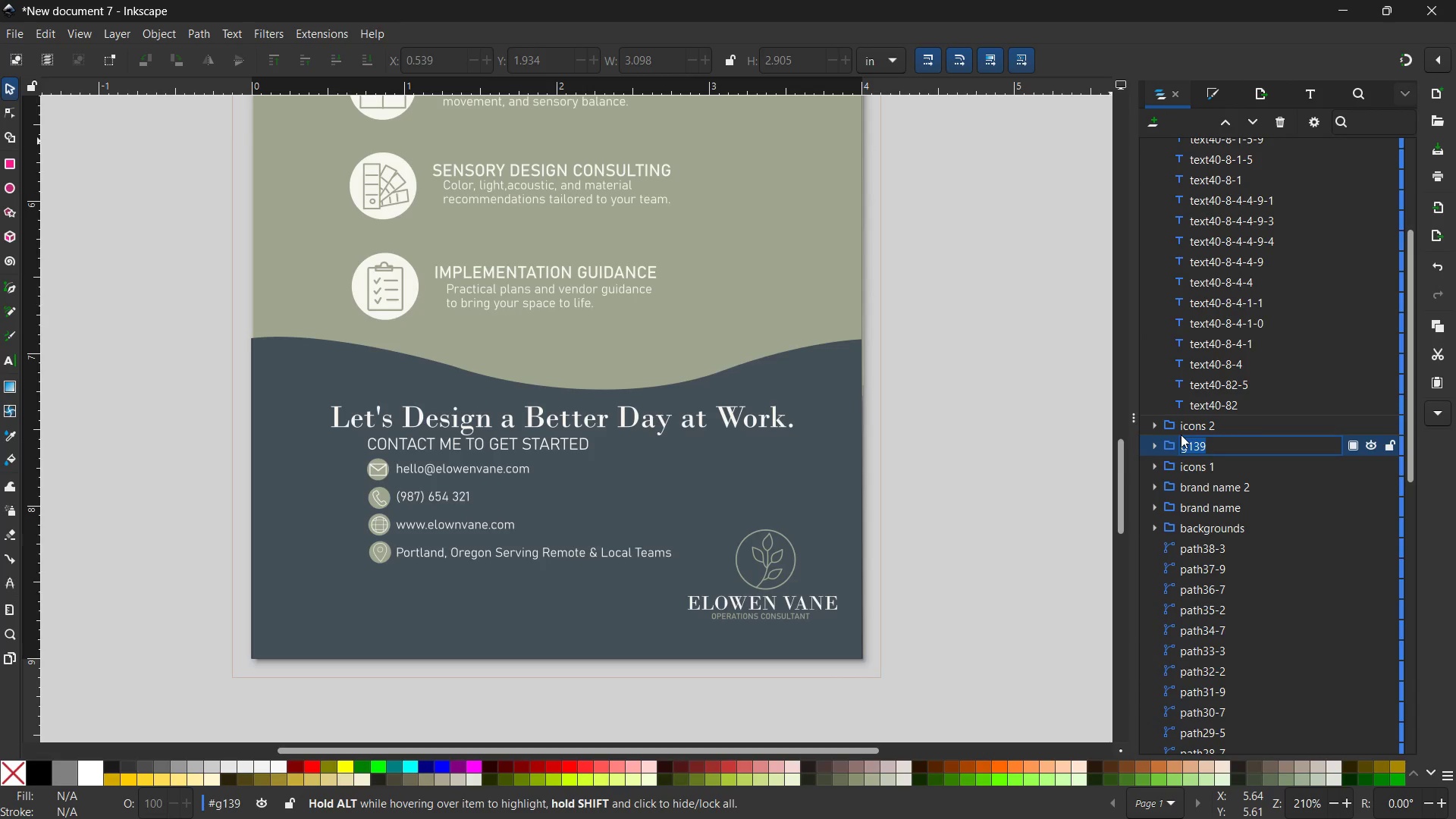 
type(lines)
 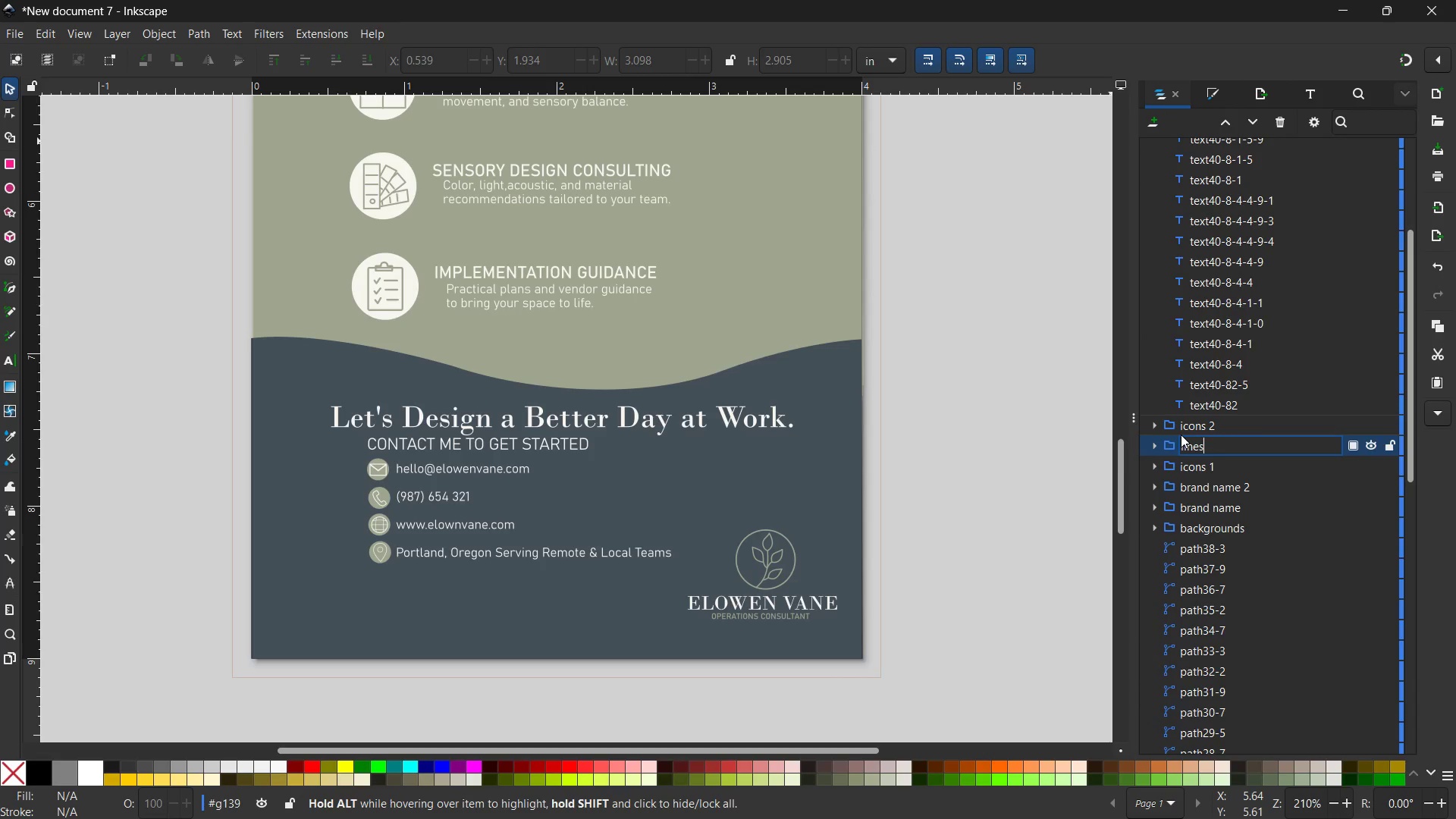 
key(Enter)
 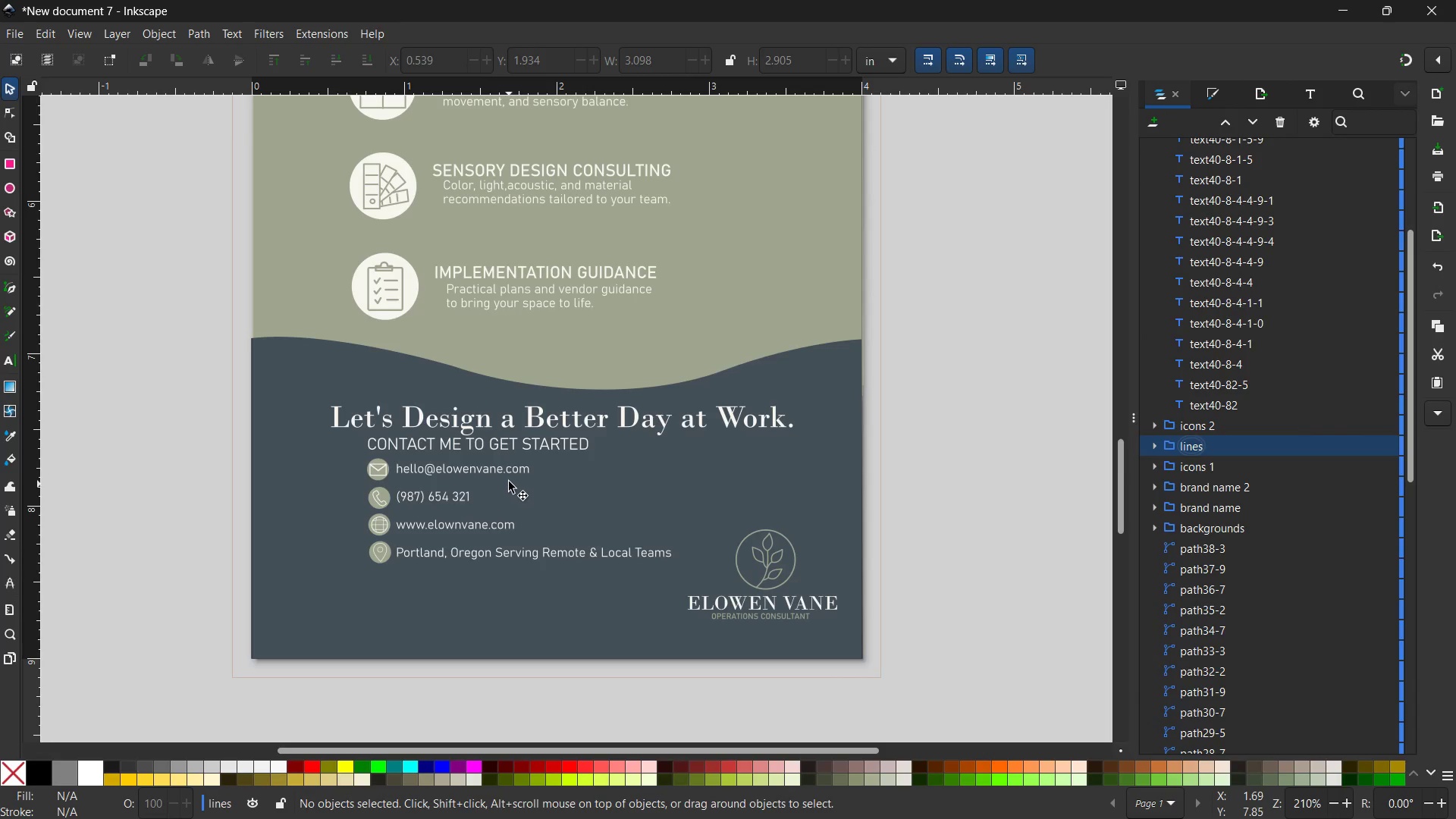 
left_click([503, 455])
 